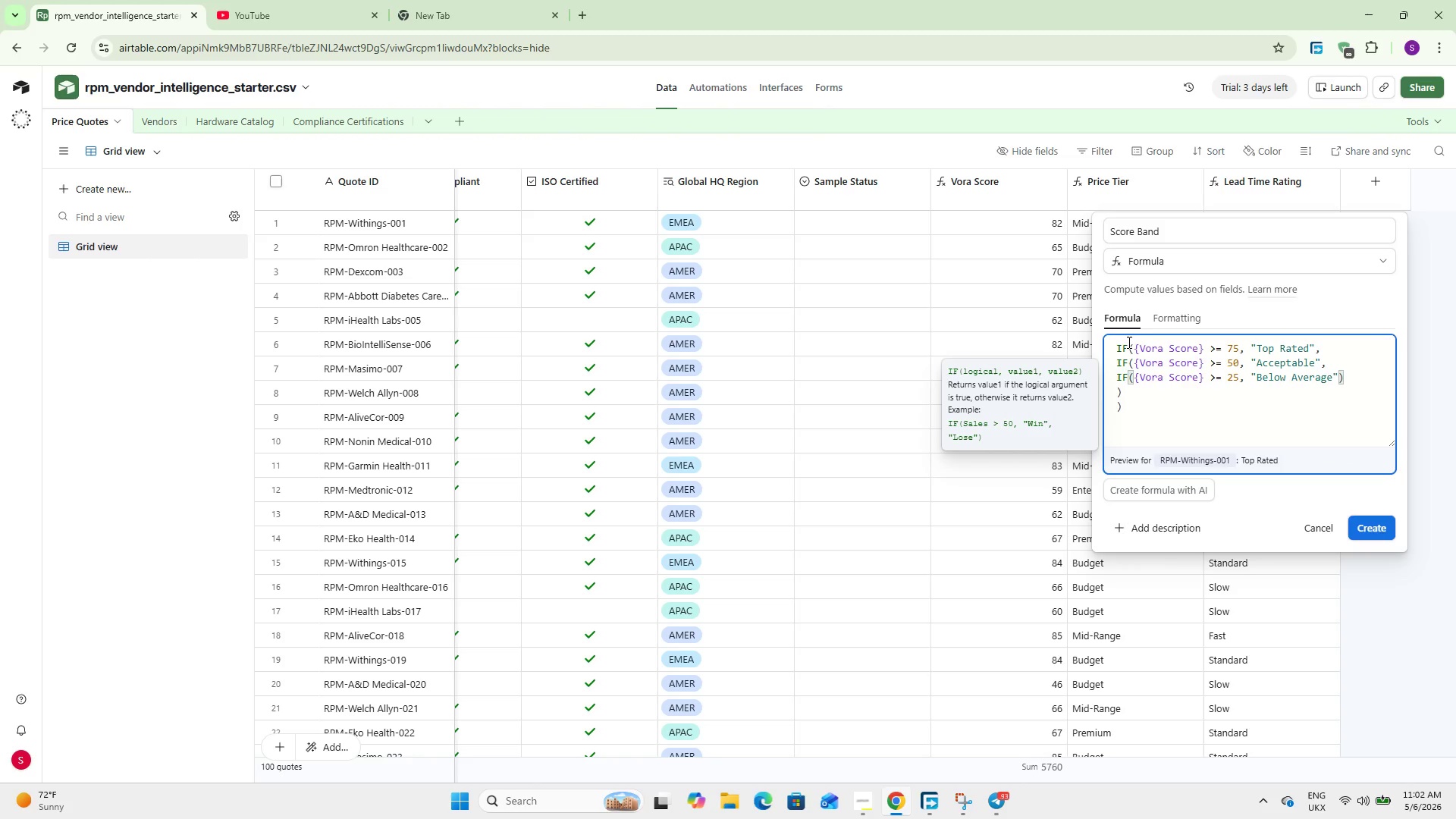 
key(ArrowRight)
 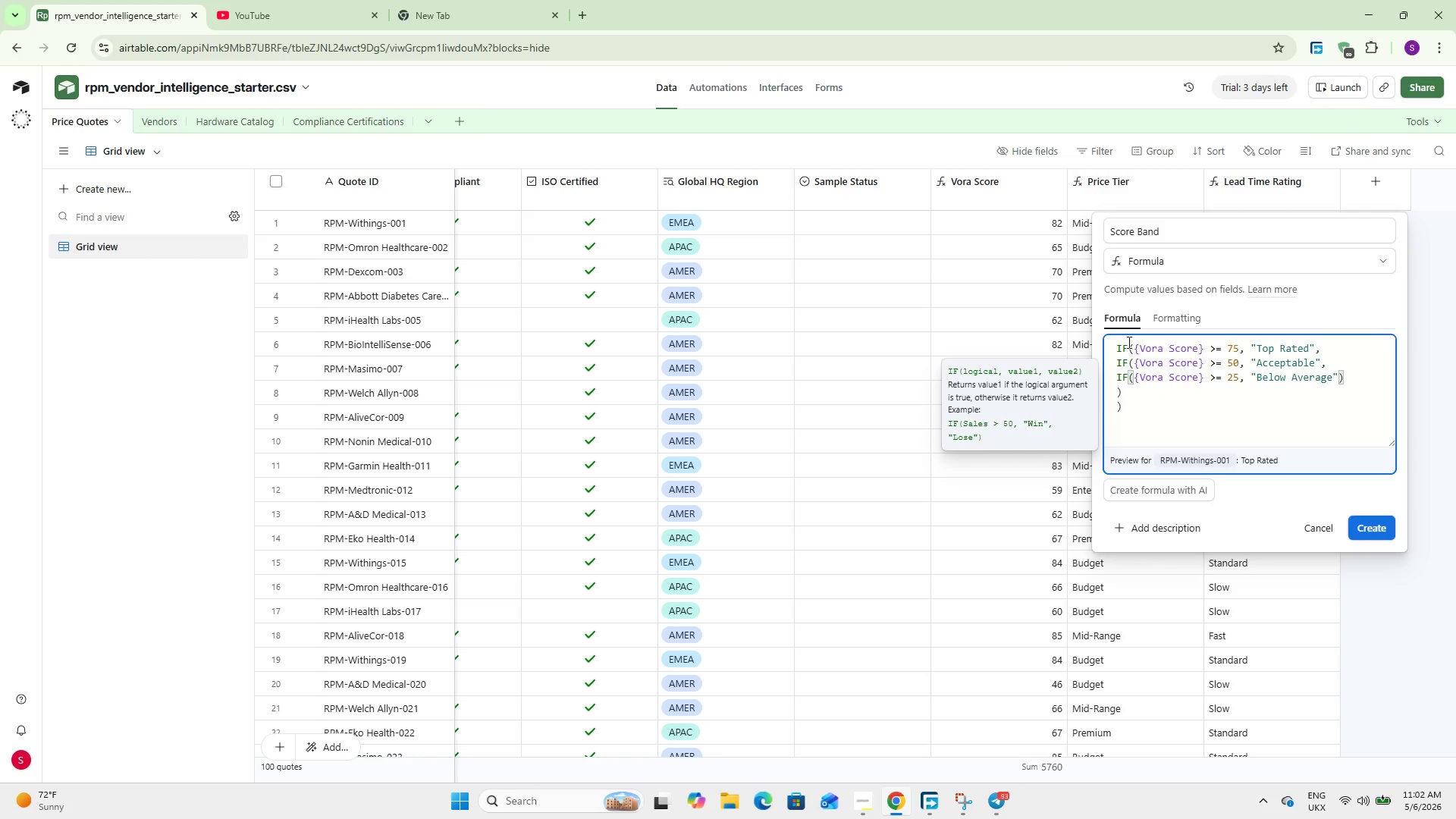 
type(, @Poor)
 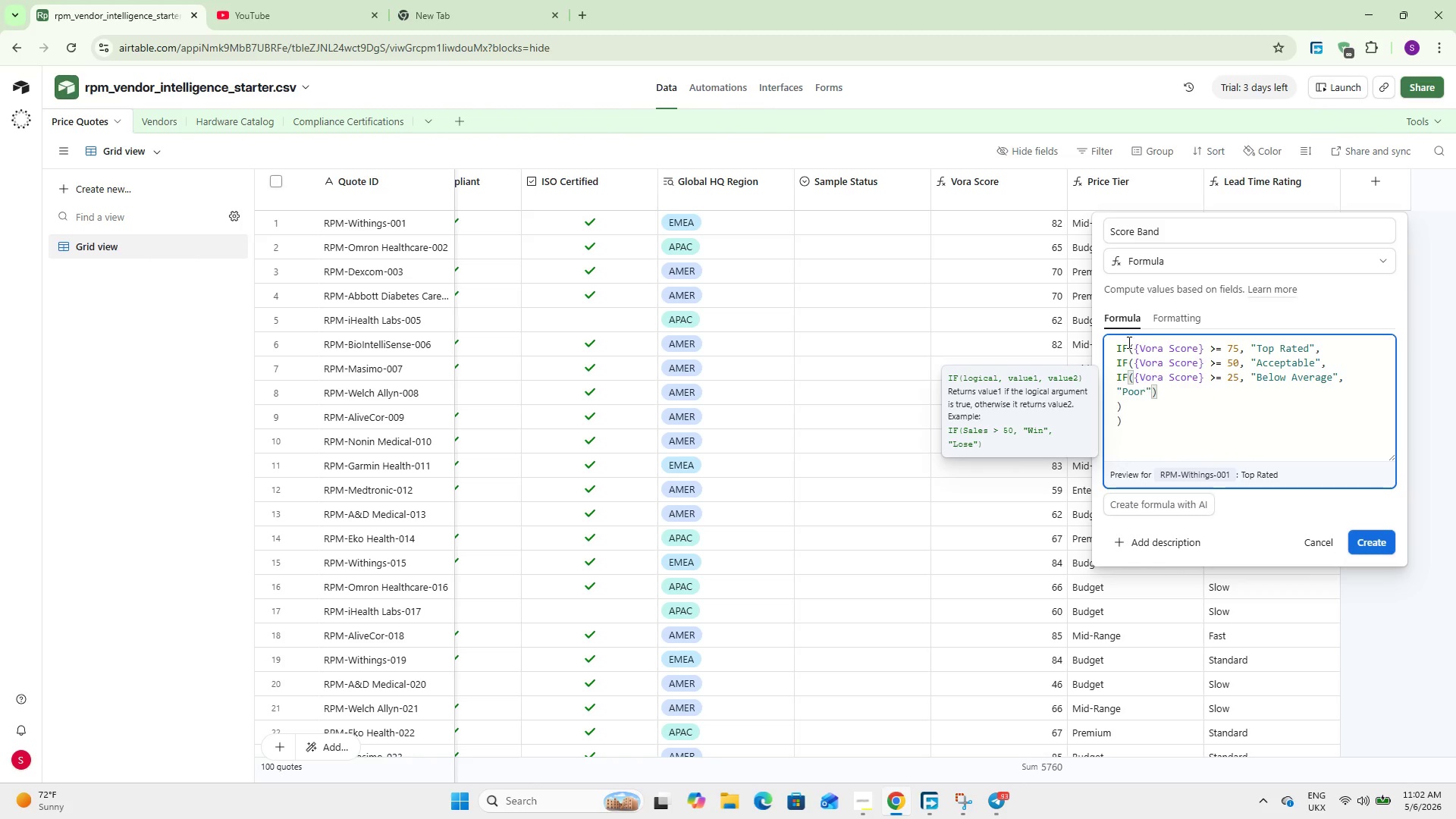 
left_click([1356, 540])
 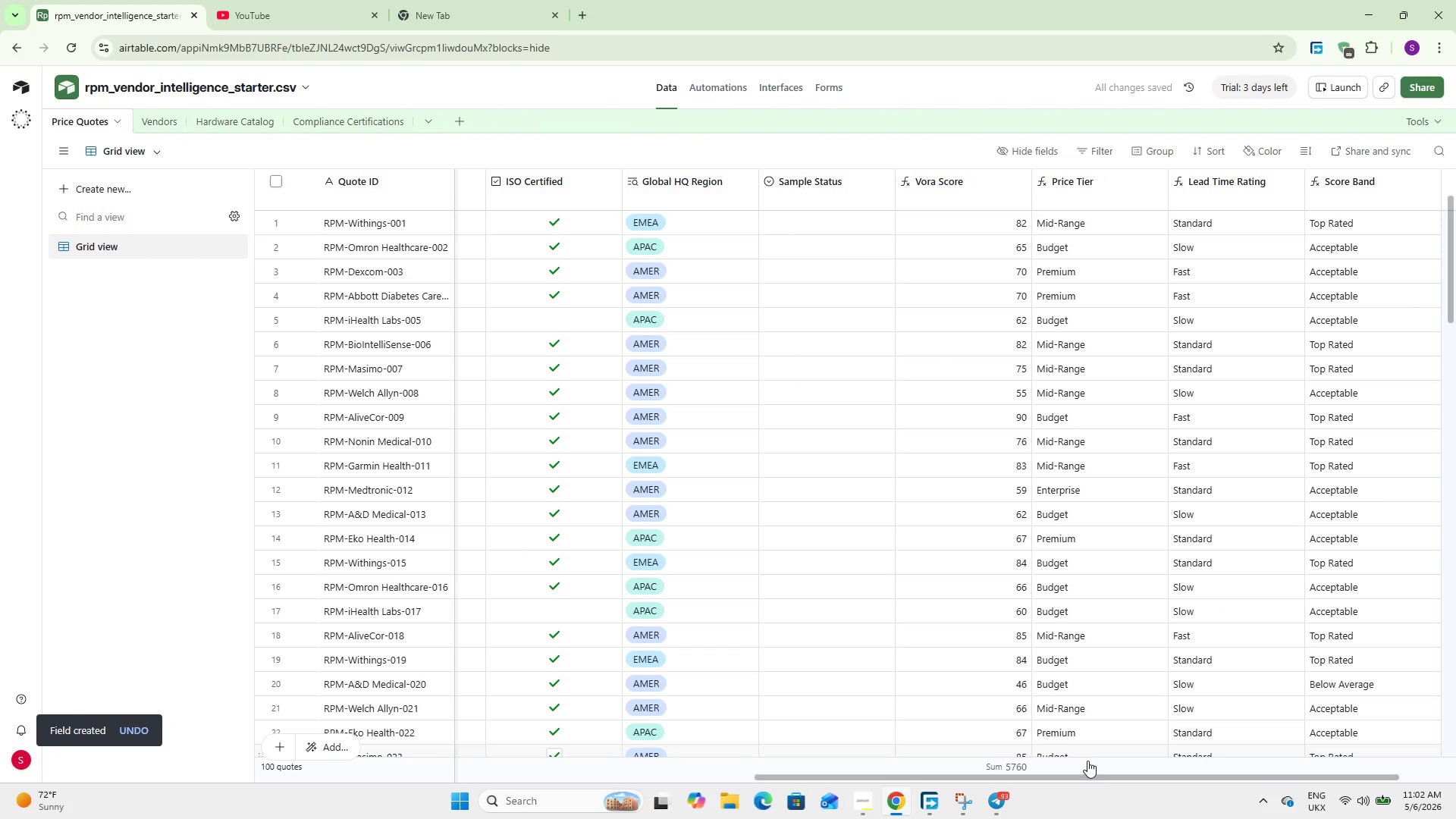 
left_click_drag(start_coordinate=[1079, 777], to_coordinate=[1260, 782])
 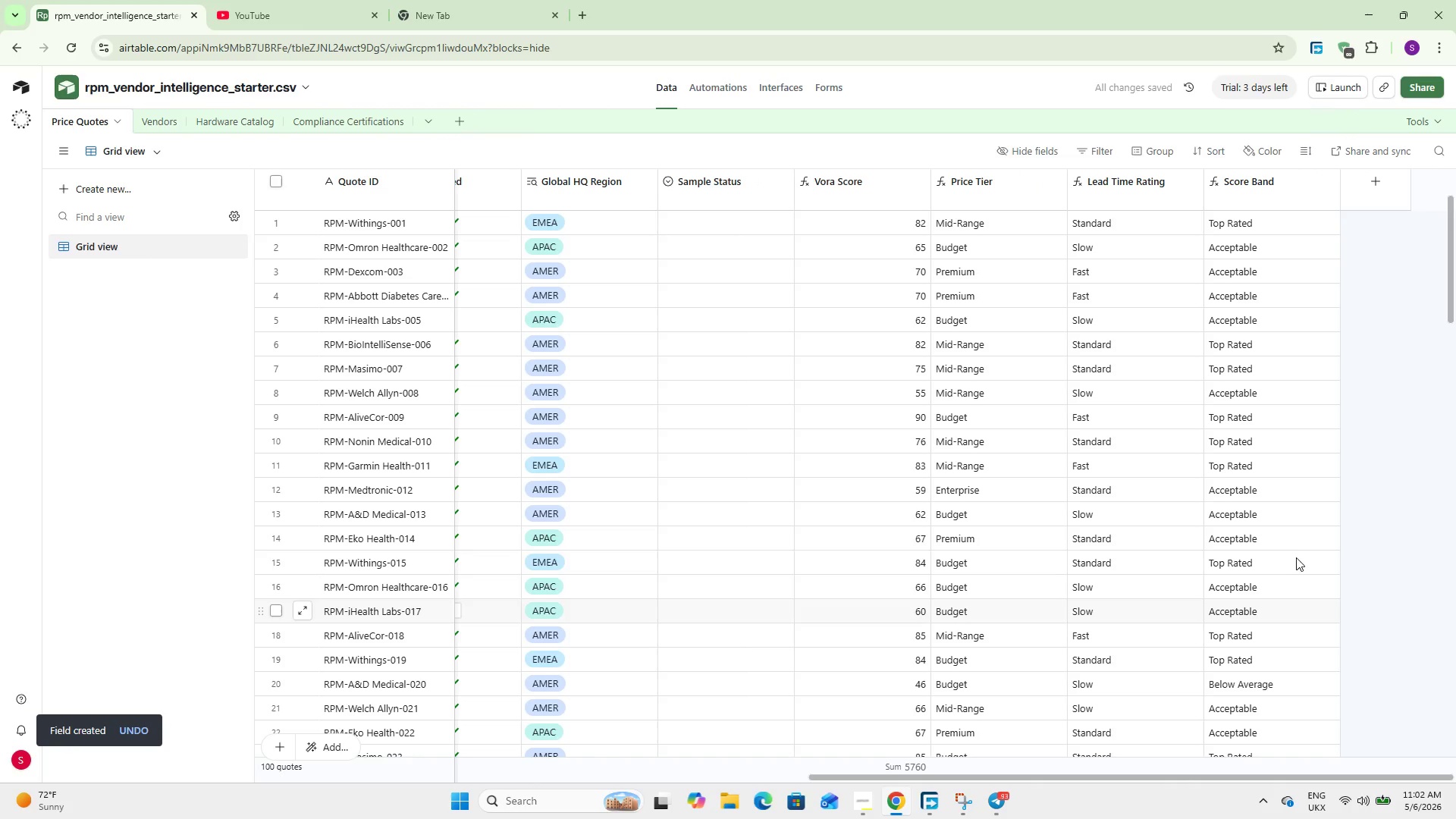 
scroll: coordinate [1290, 563], scroll_direction: up, amount: 4.0
 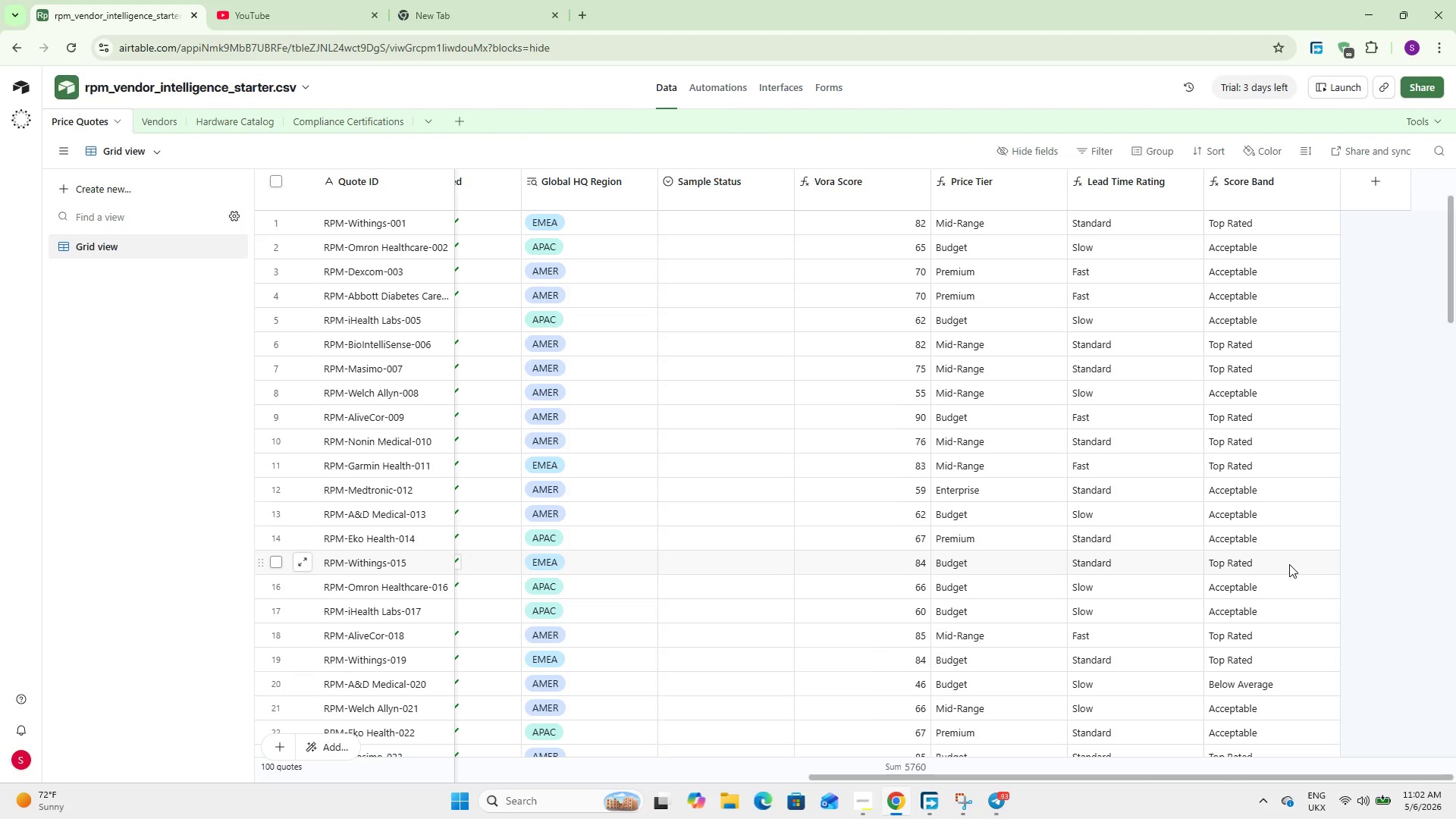 
wait(7.05)
 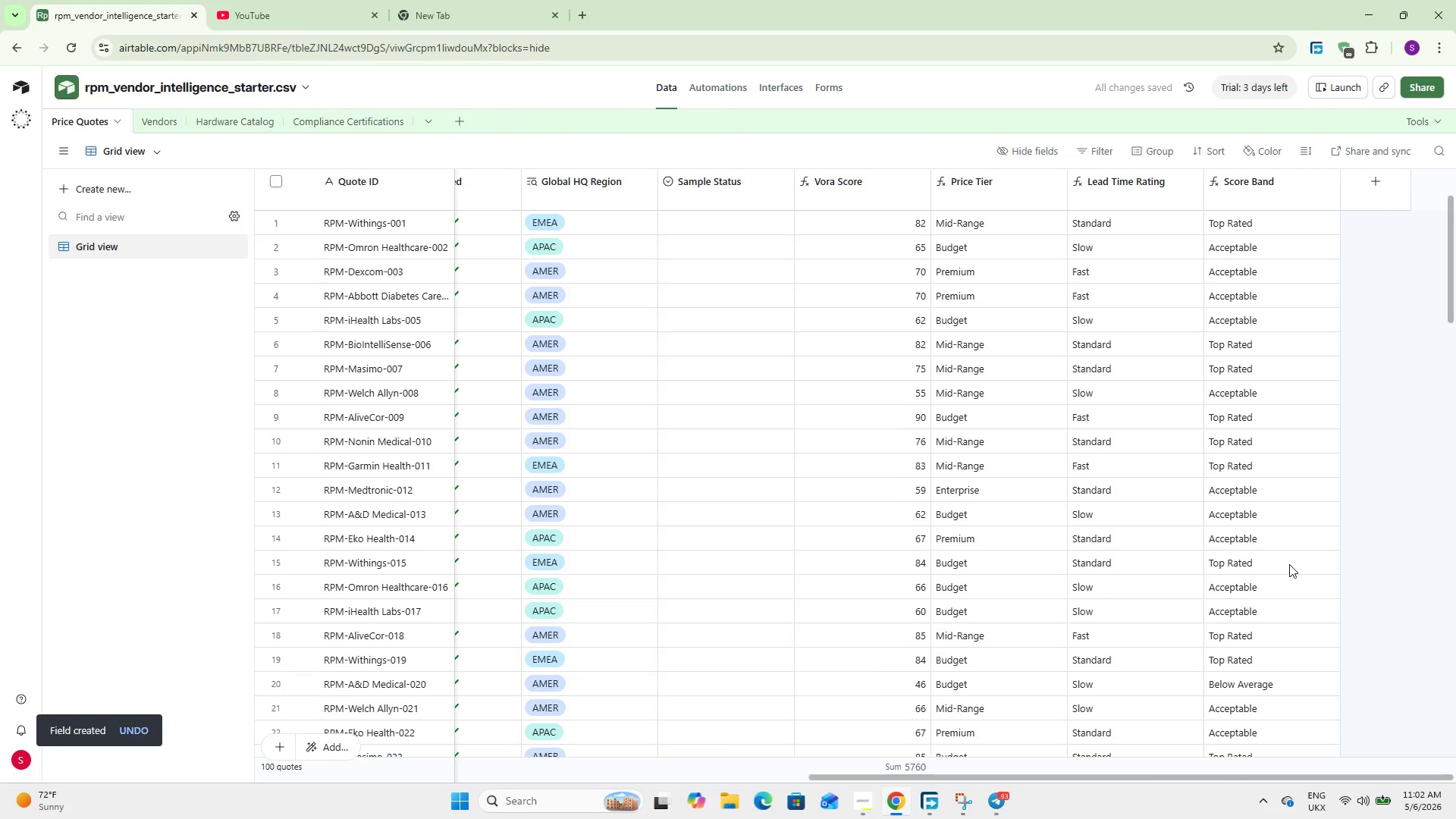 
left_click([1363, 181])
 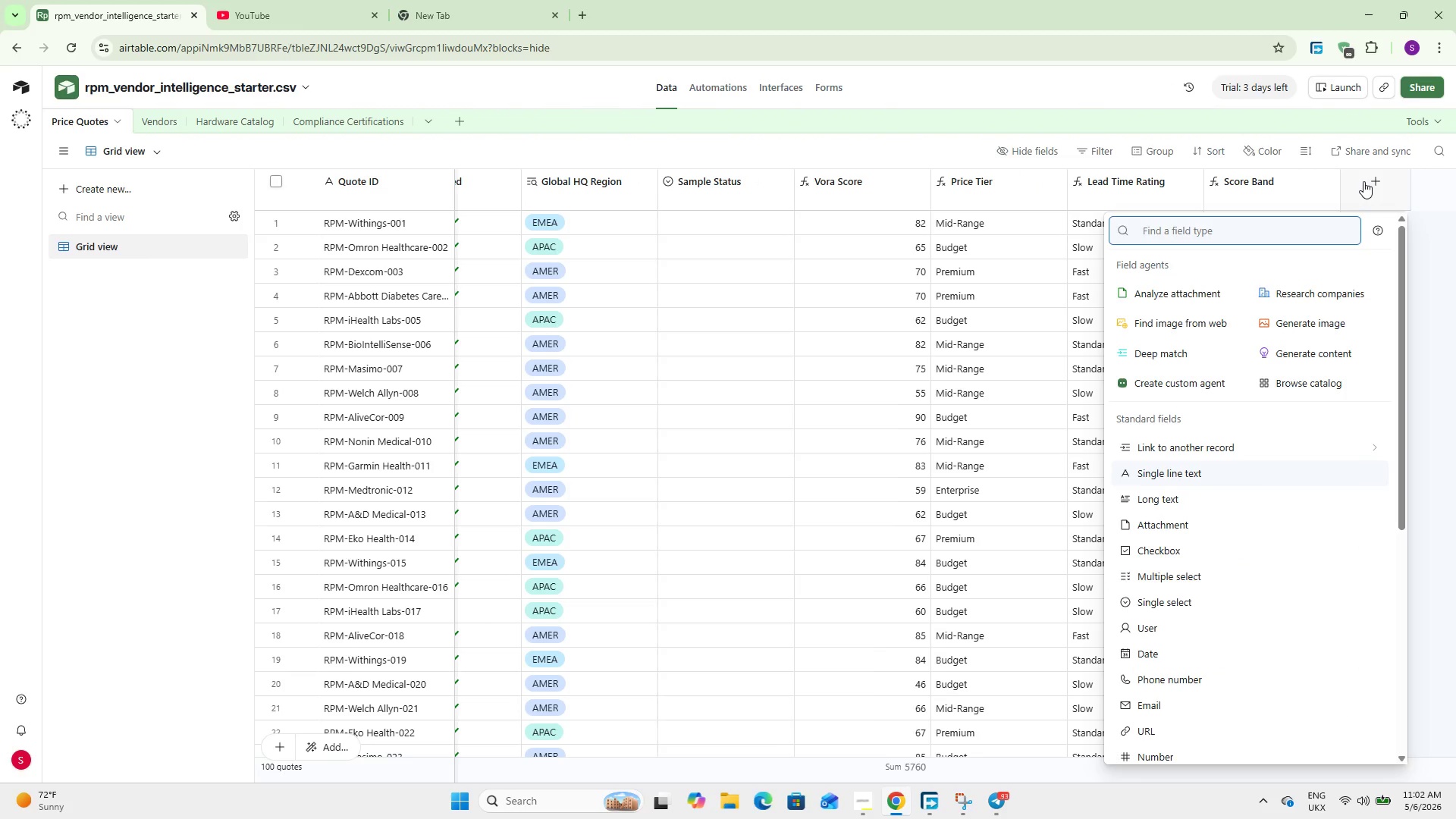 
type(date)
 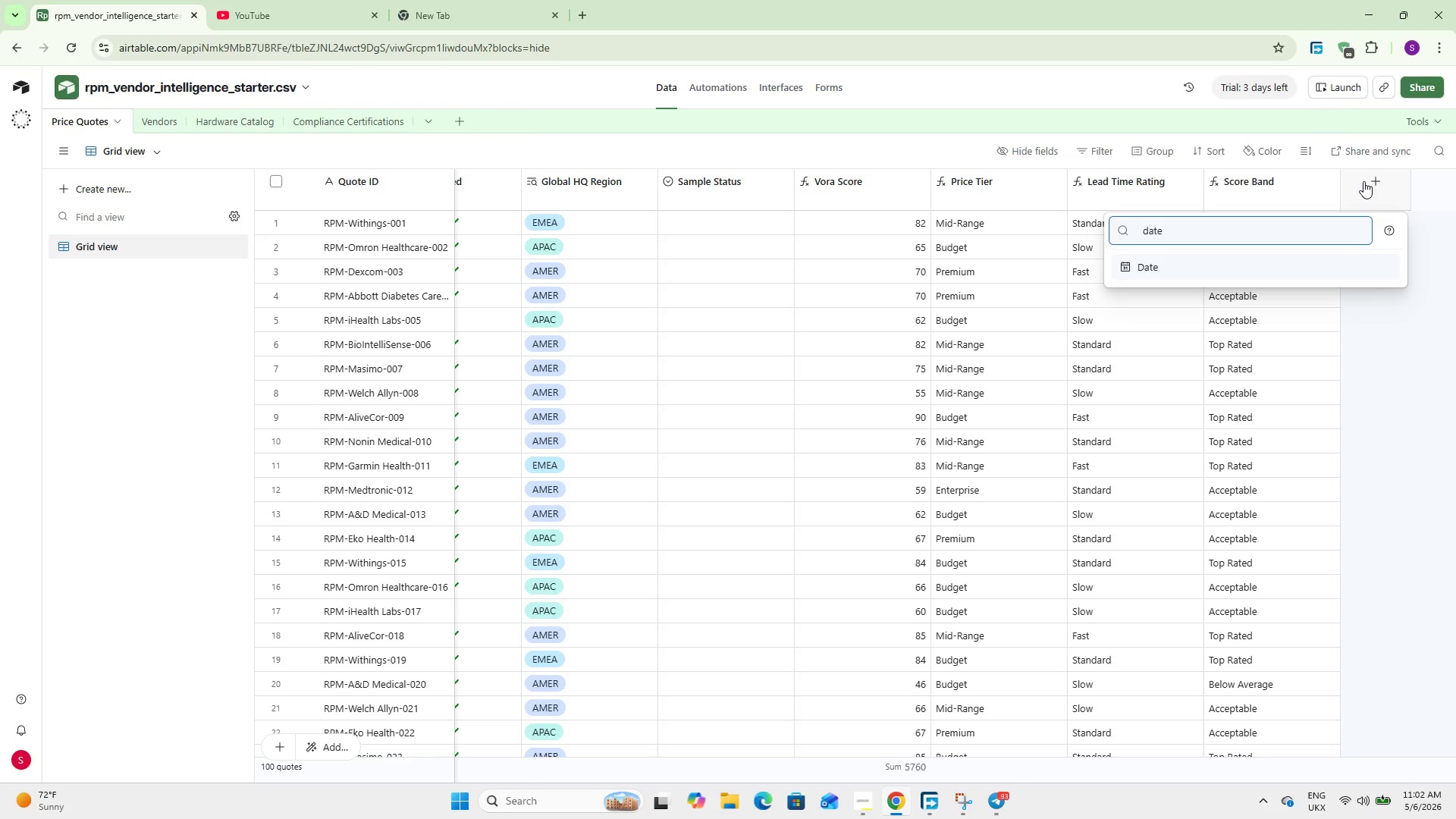 
key(Enter)
 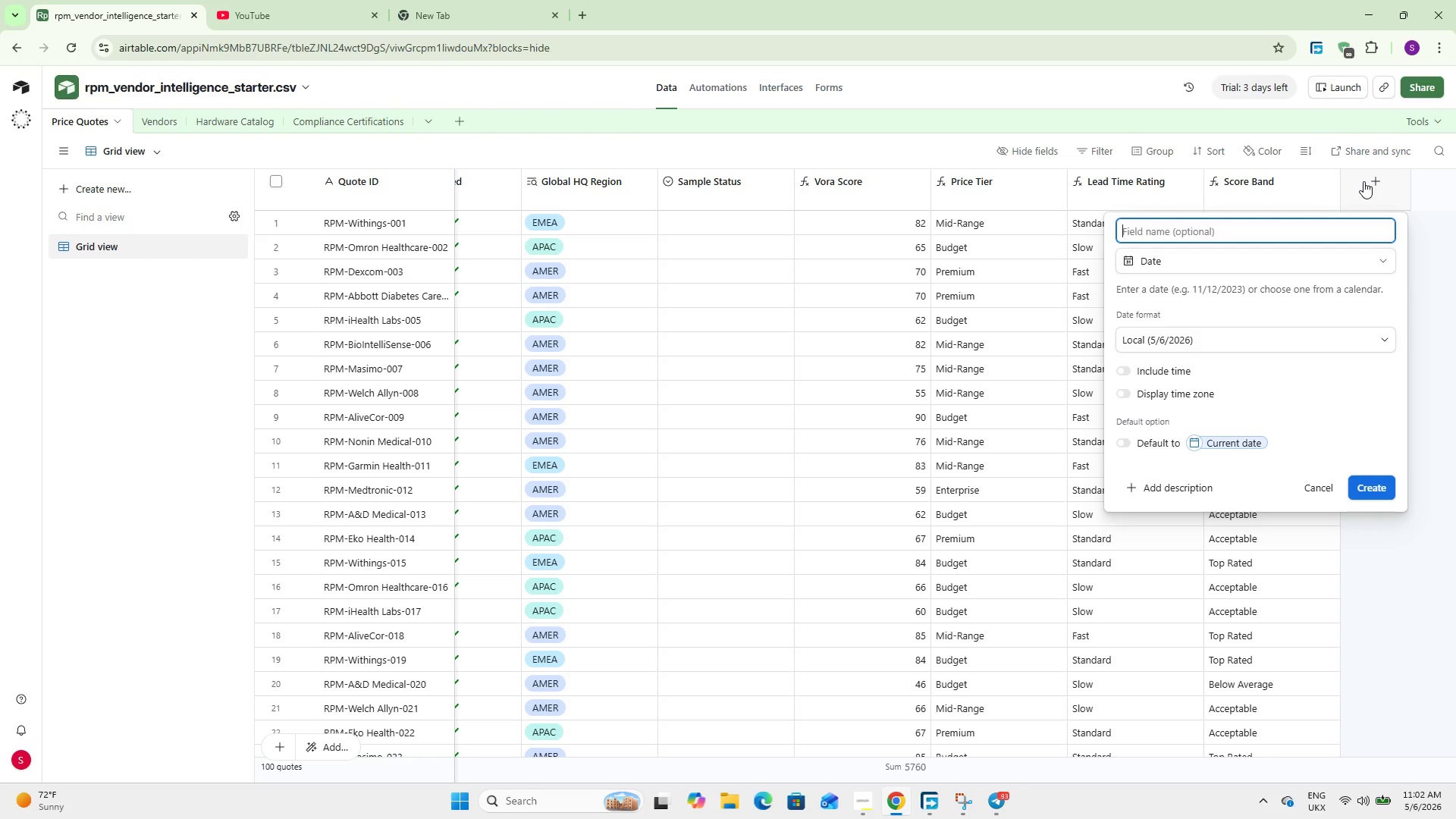 
type(Quote Date)
 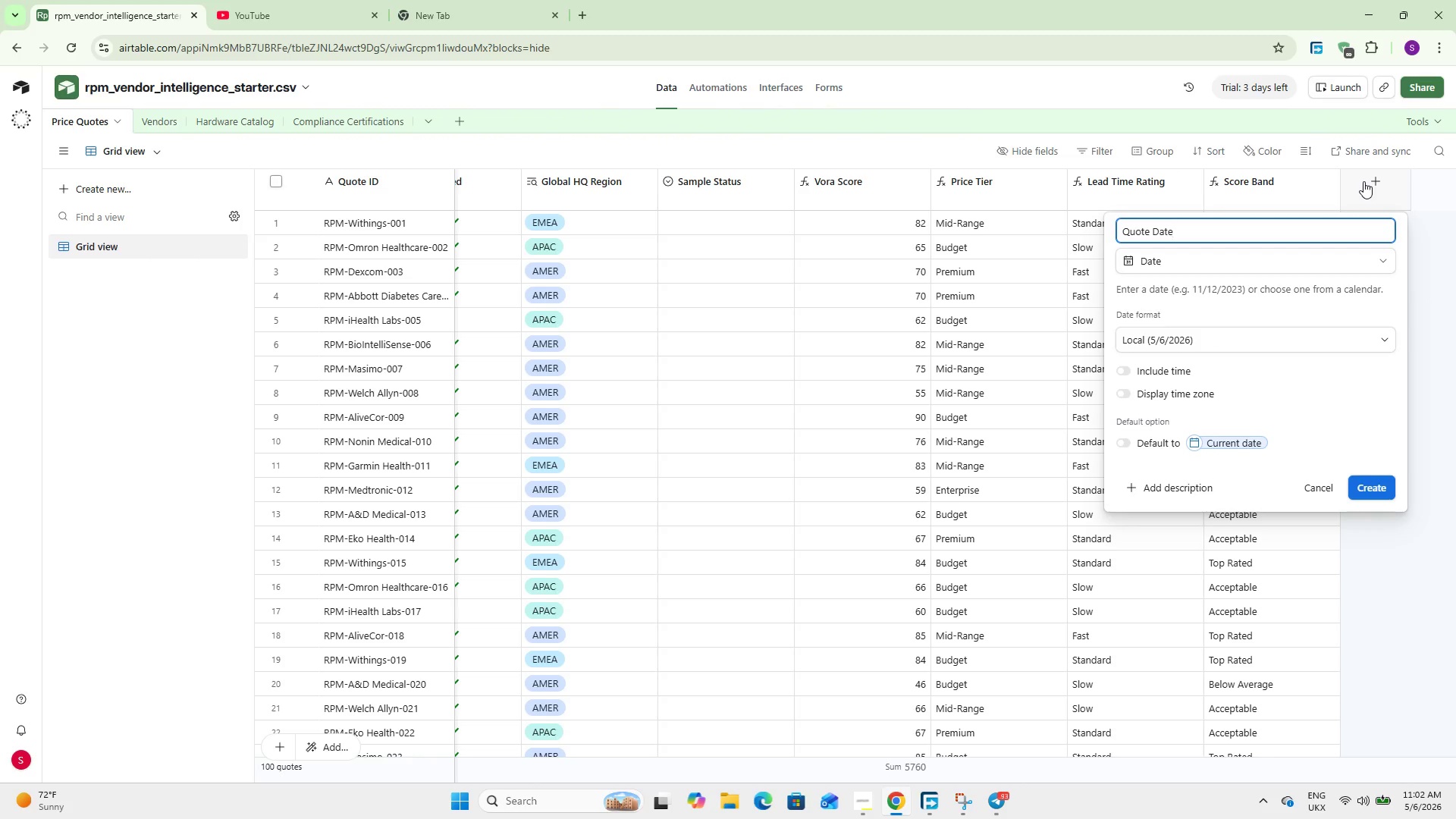 
left_click([1386, 483])
 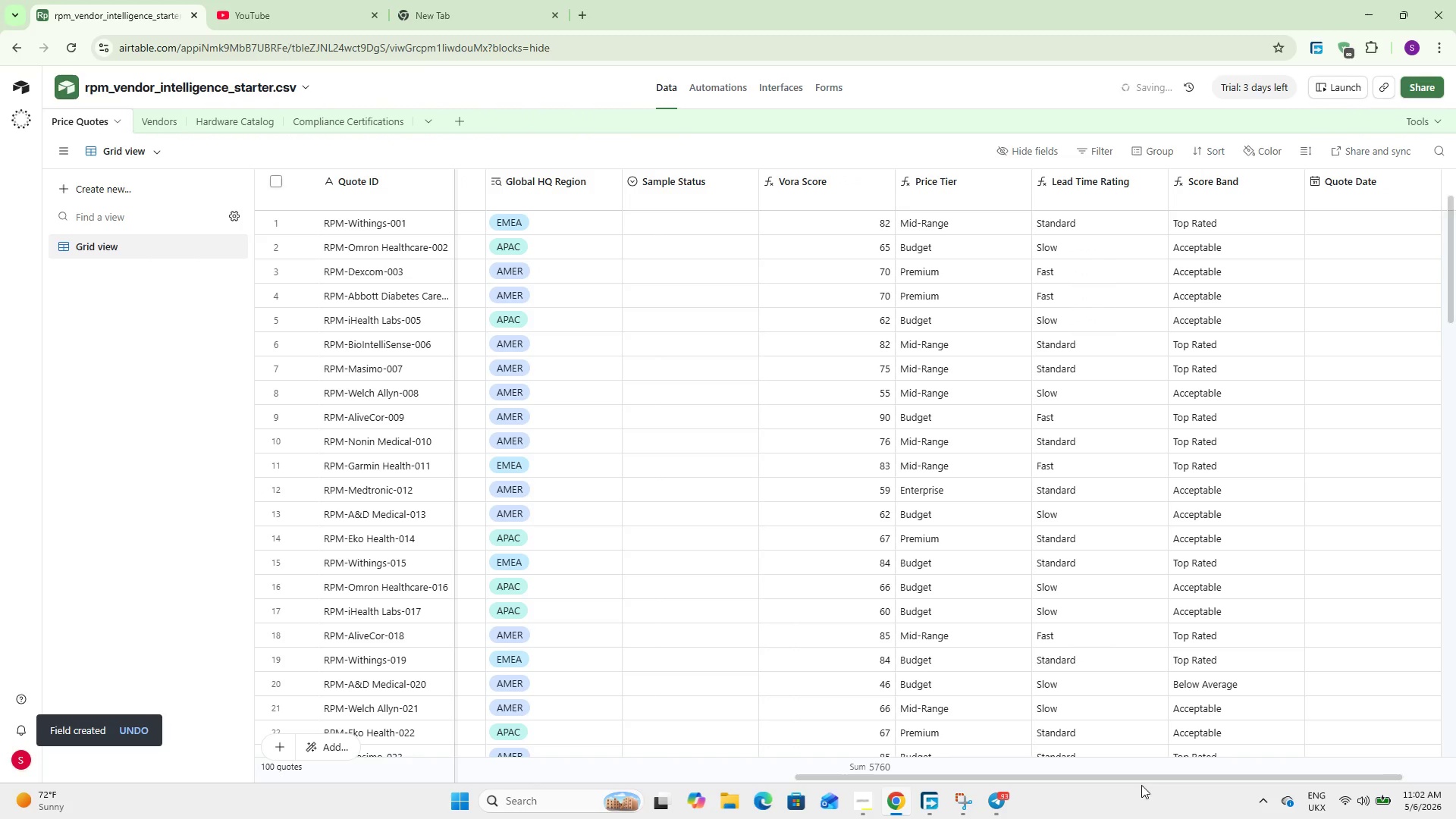 
left_click_drag(start_coordinate=[1141, 777], to_coordinate=[1304, 789])
 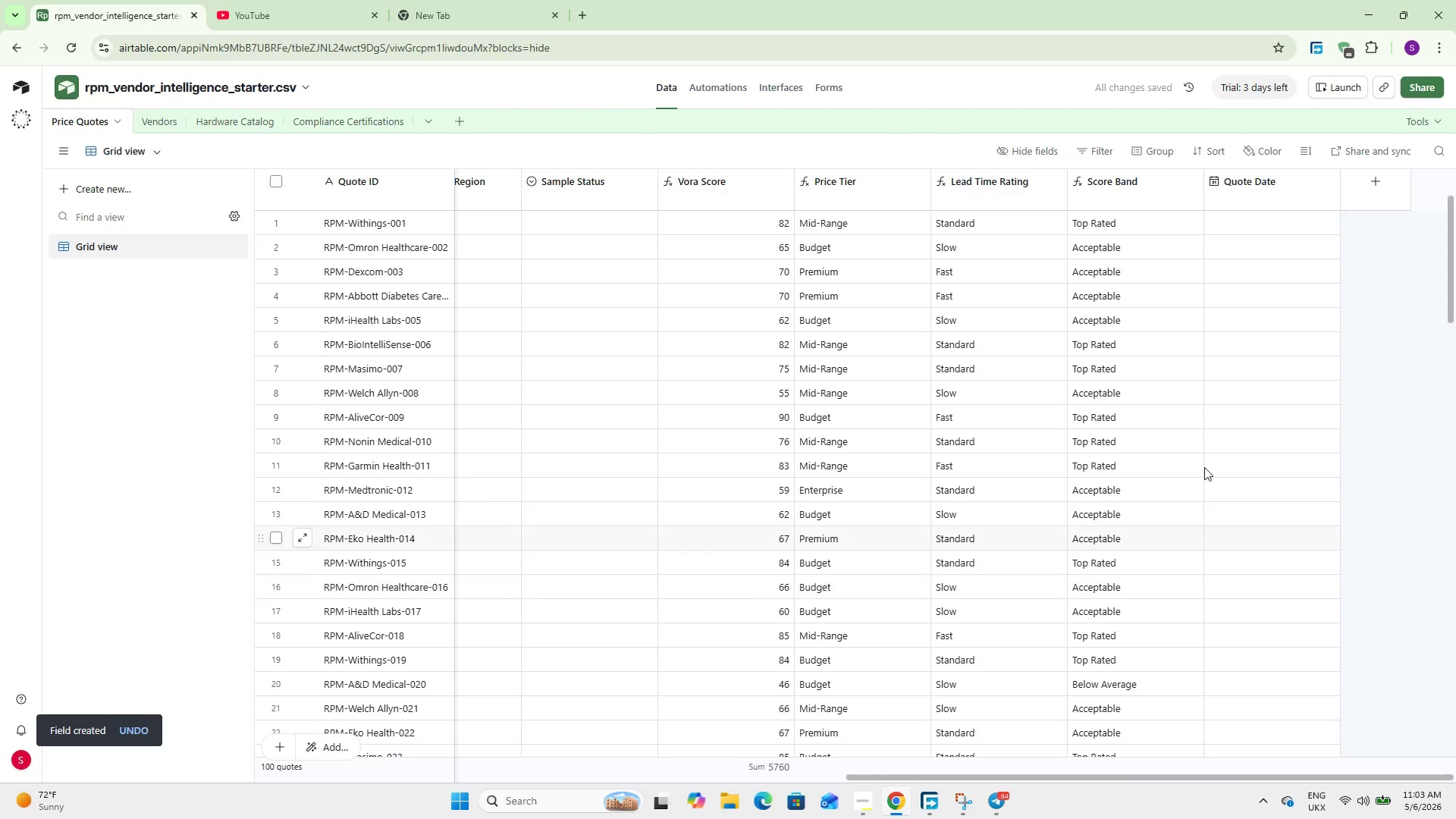 
left_click([1372, 179])
 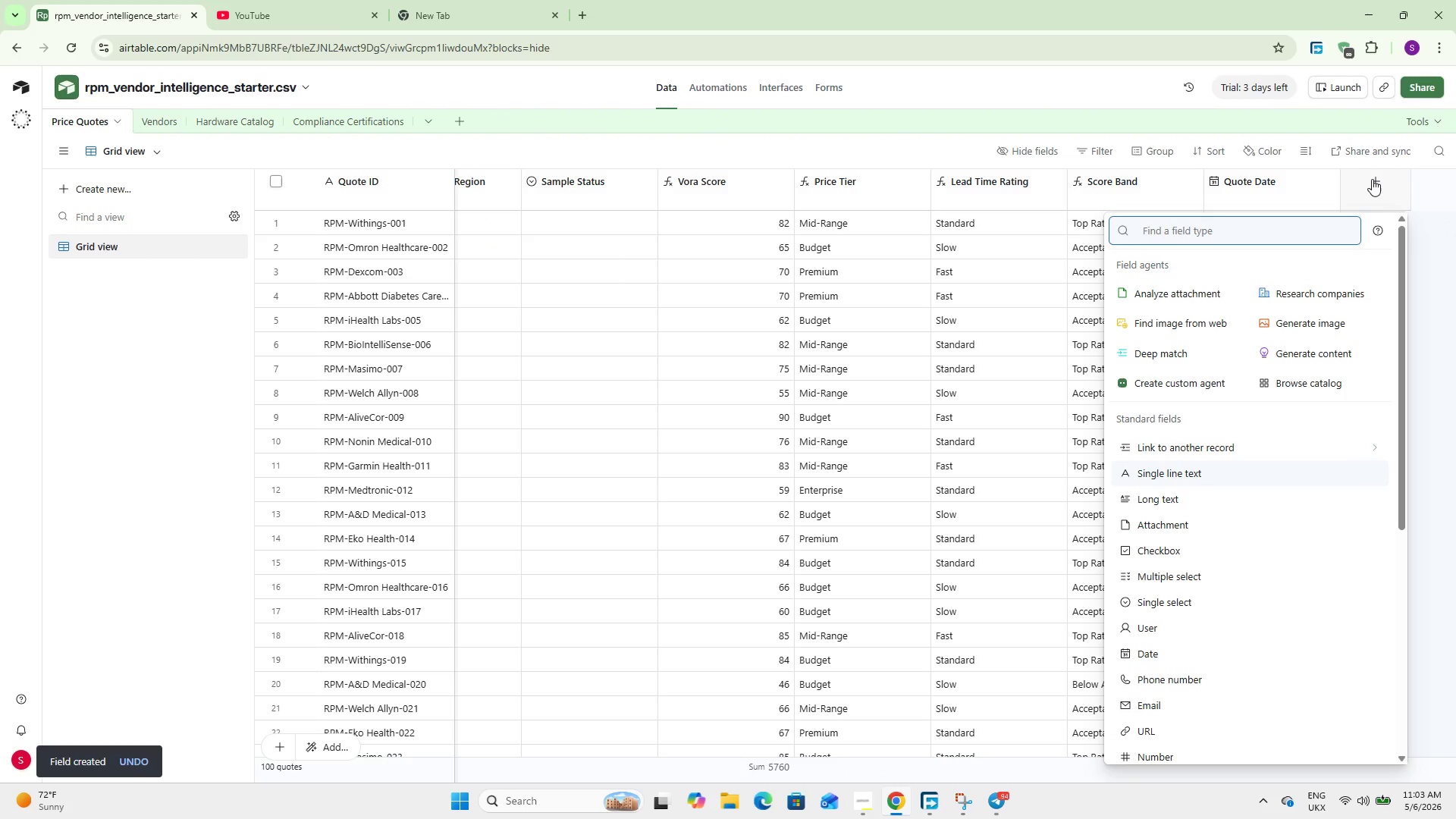 
type(Rating)
 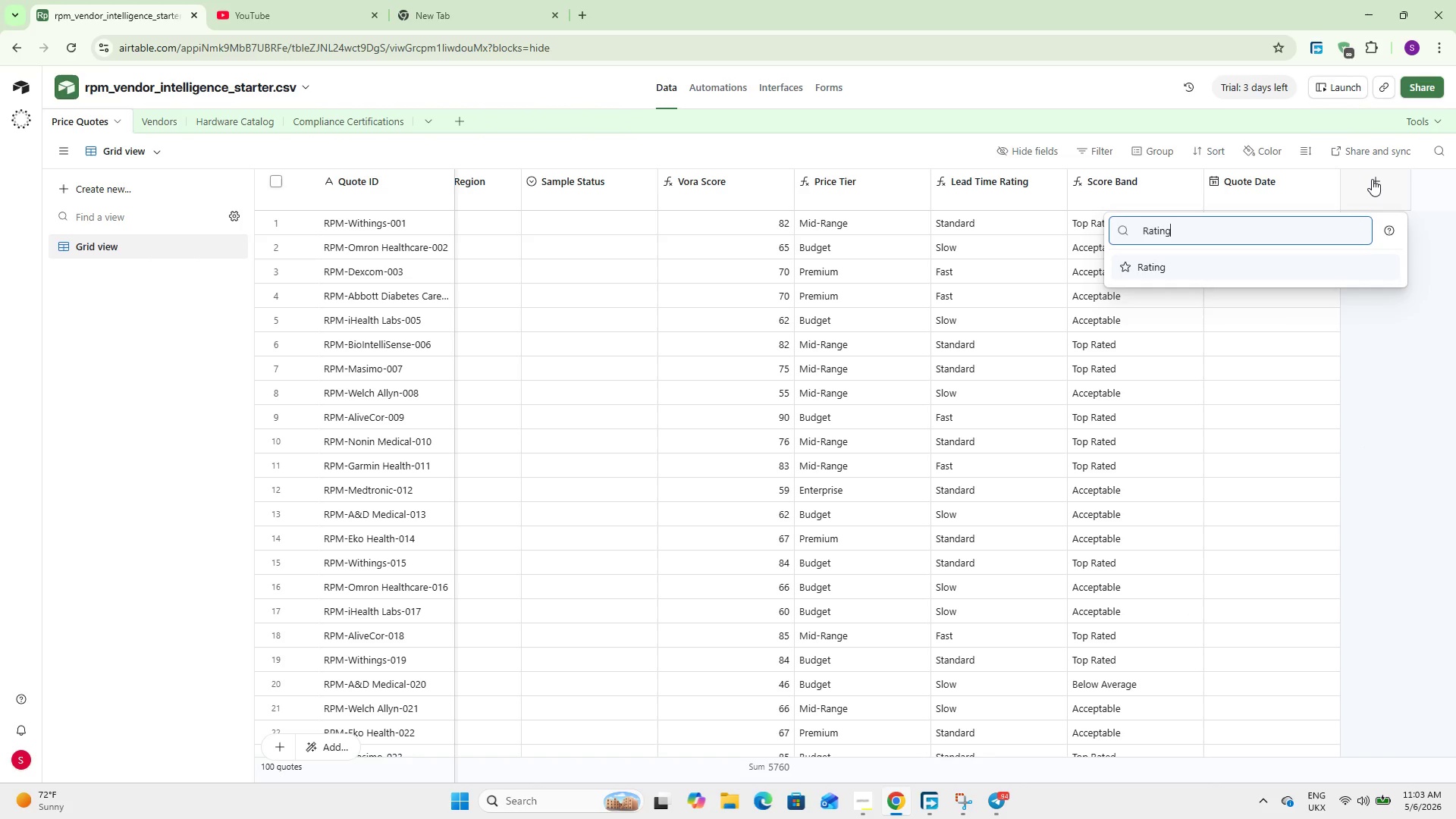 
key(Enter)
 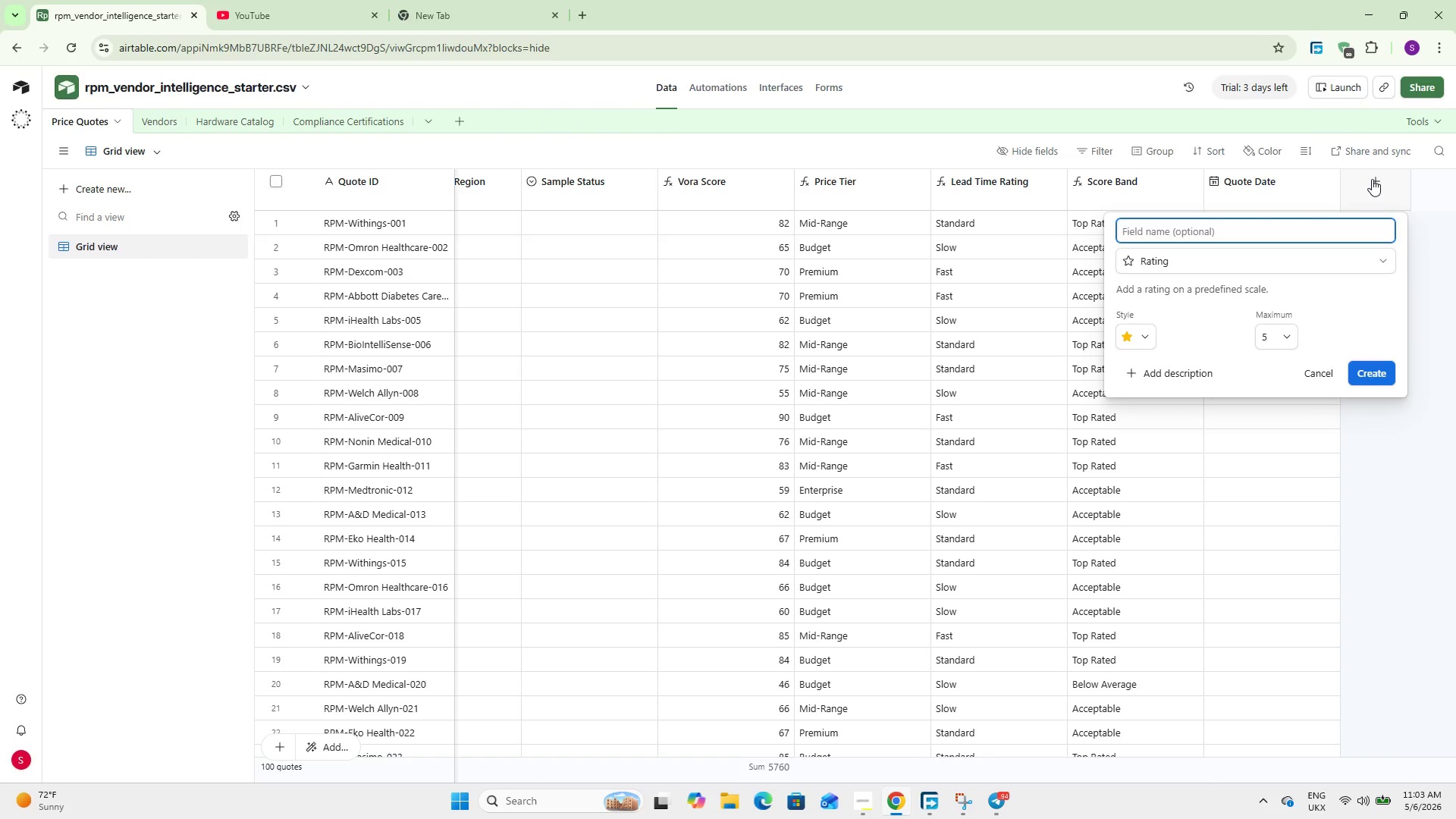 
type(Internal Rating)
 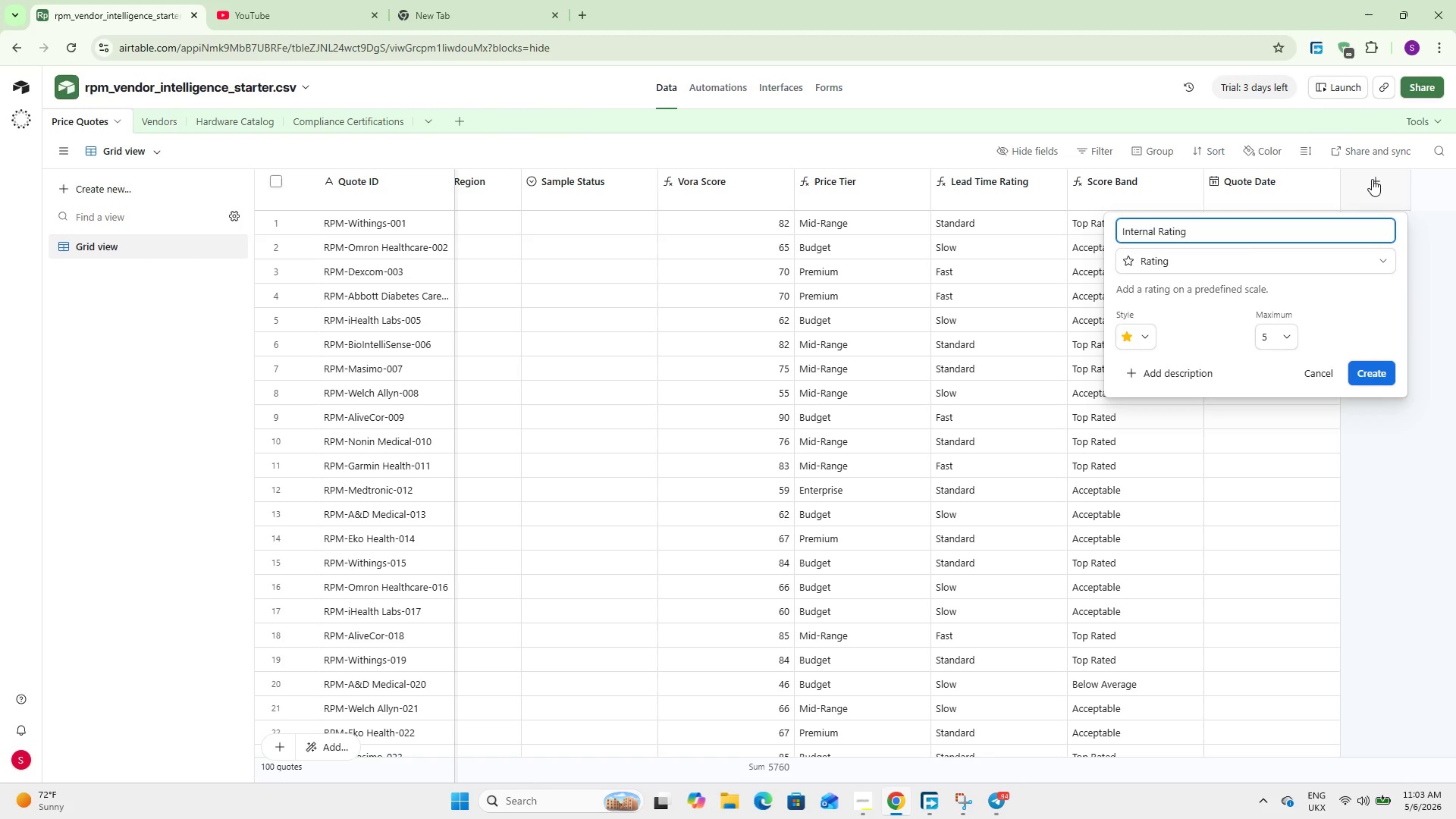 
left_click([1383, 375])
 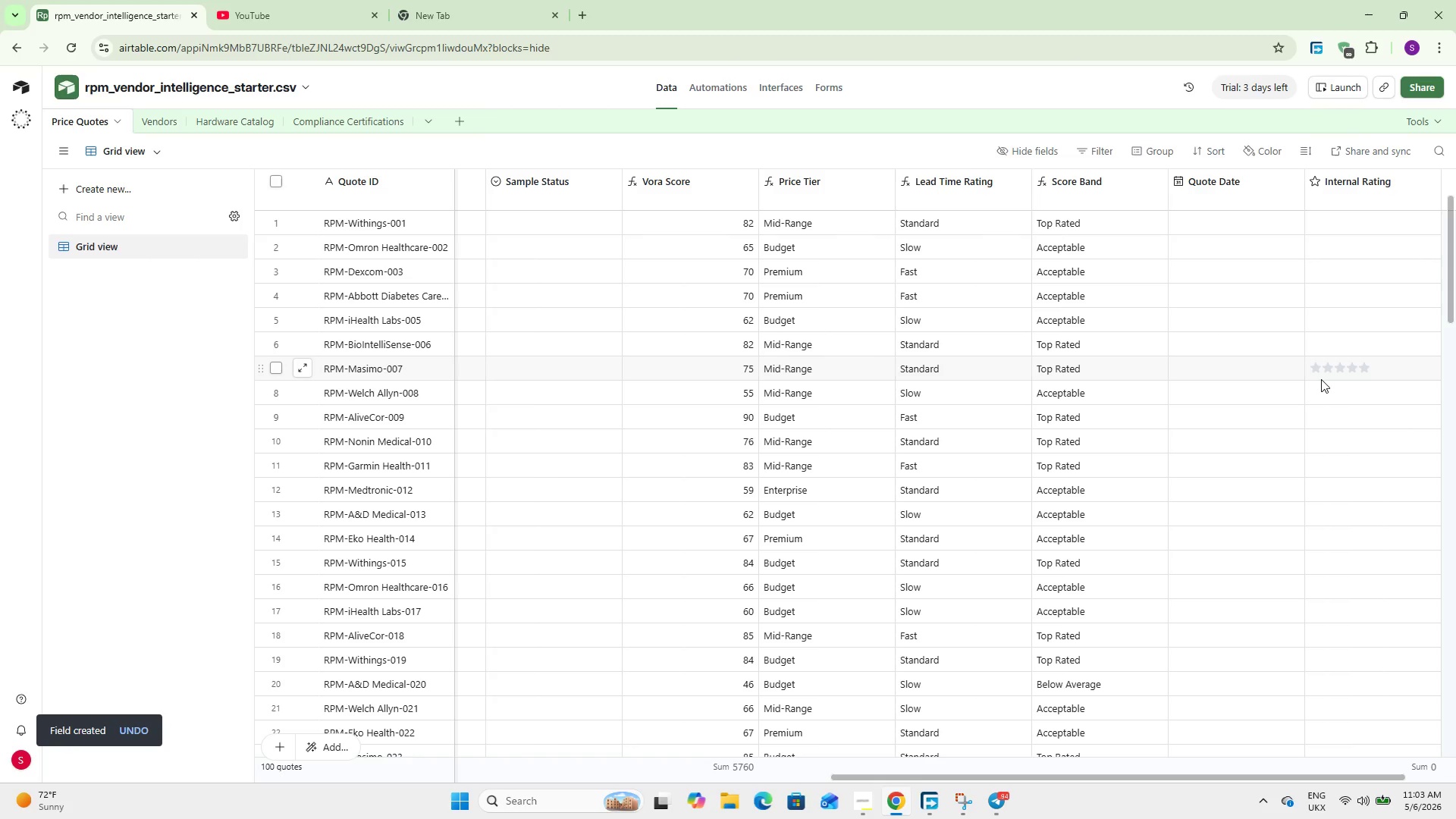 
wait(12.56)
 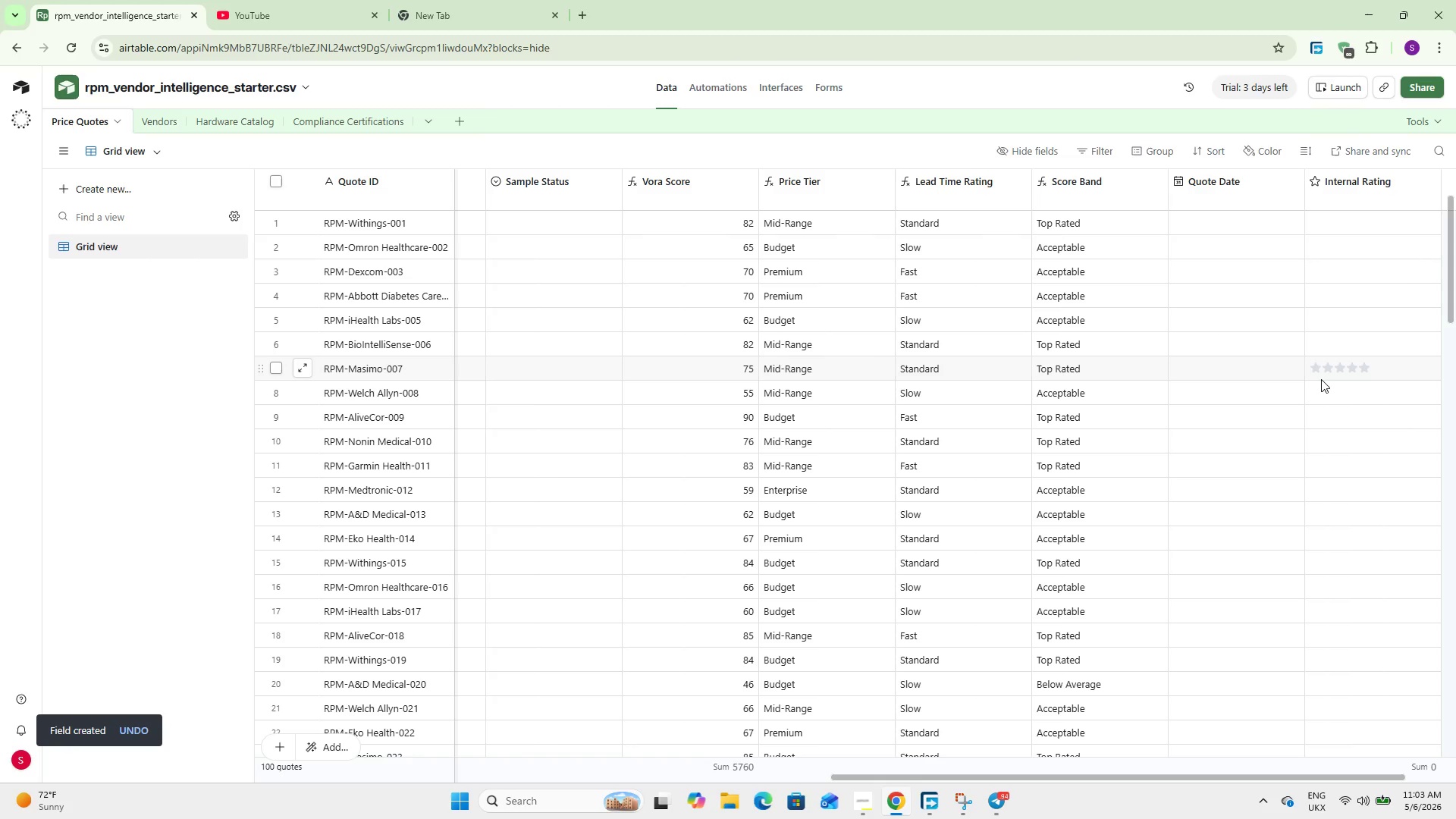 
left_click([165, 130])
 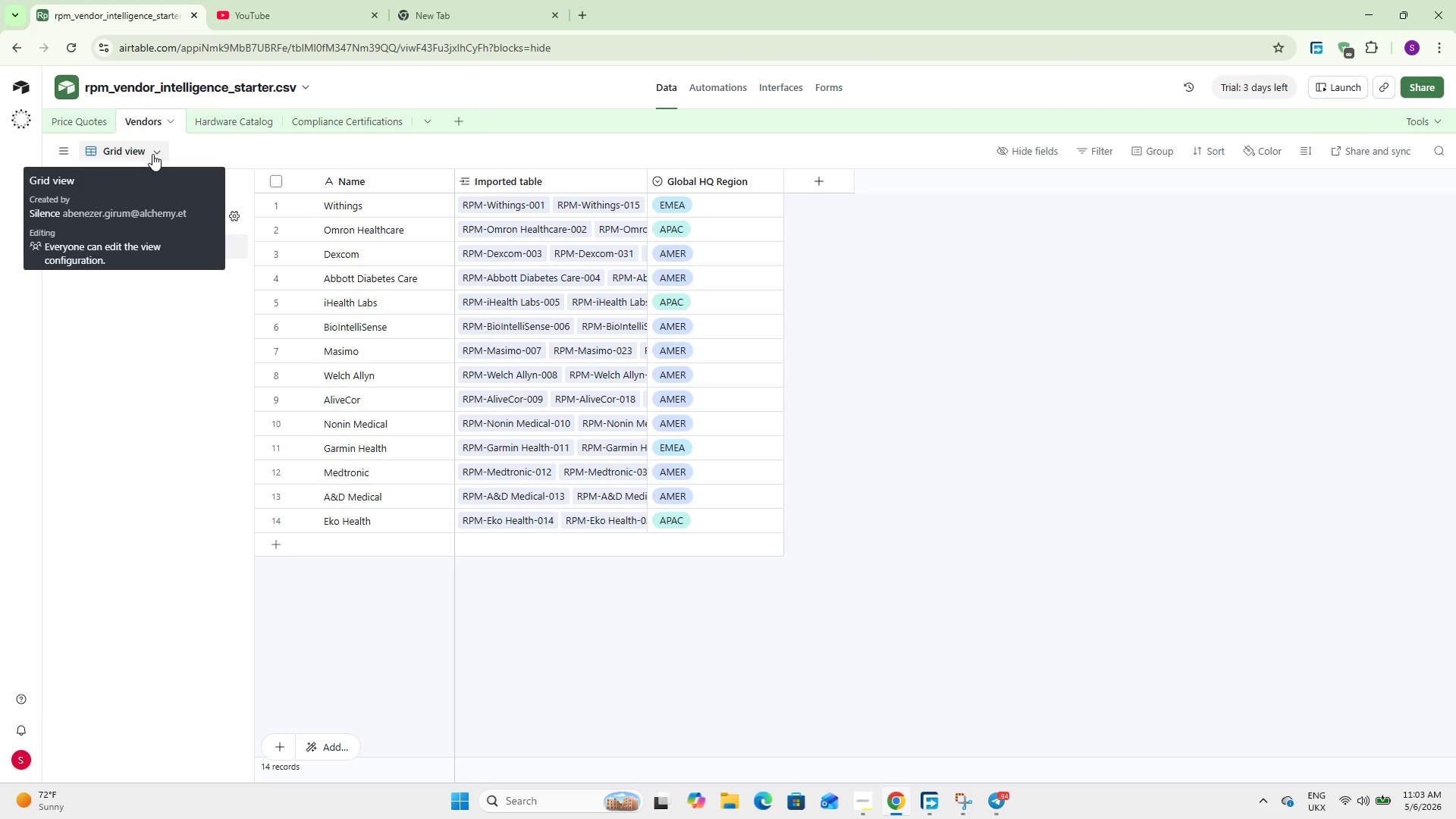 
wait(7.74)
 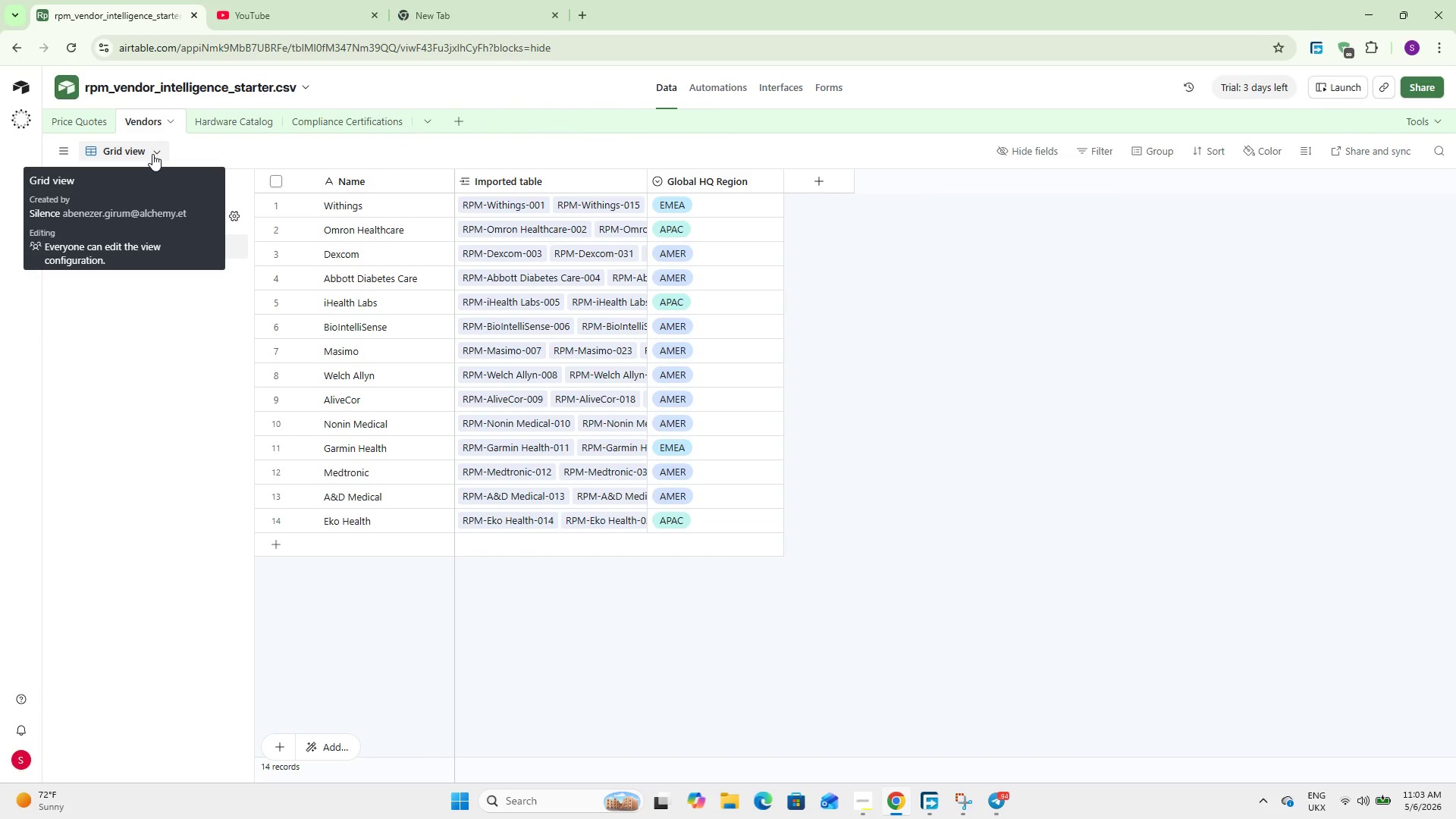 
left_click([814, 177])
 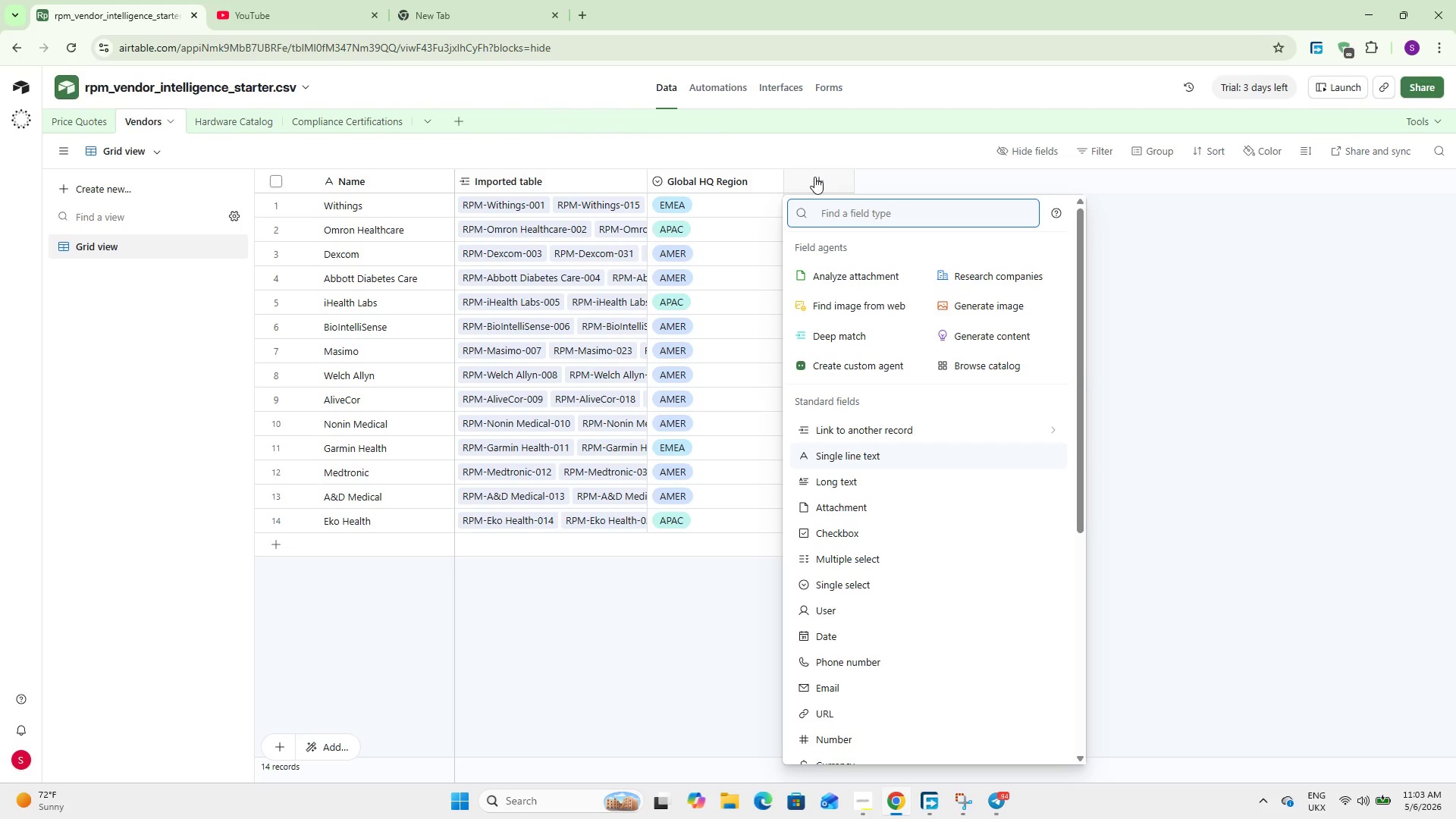 
type(com)
key(Backspace)
key(Backspace)
key(Backspace)
type(link)
 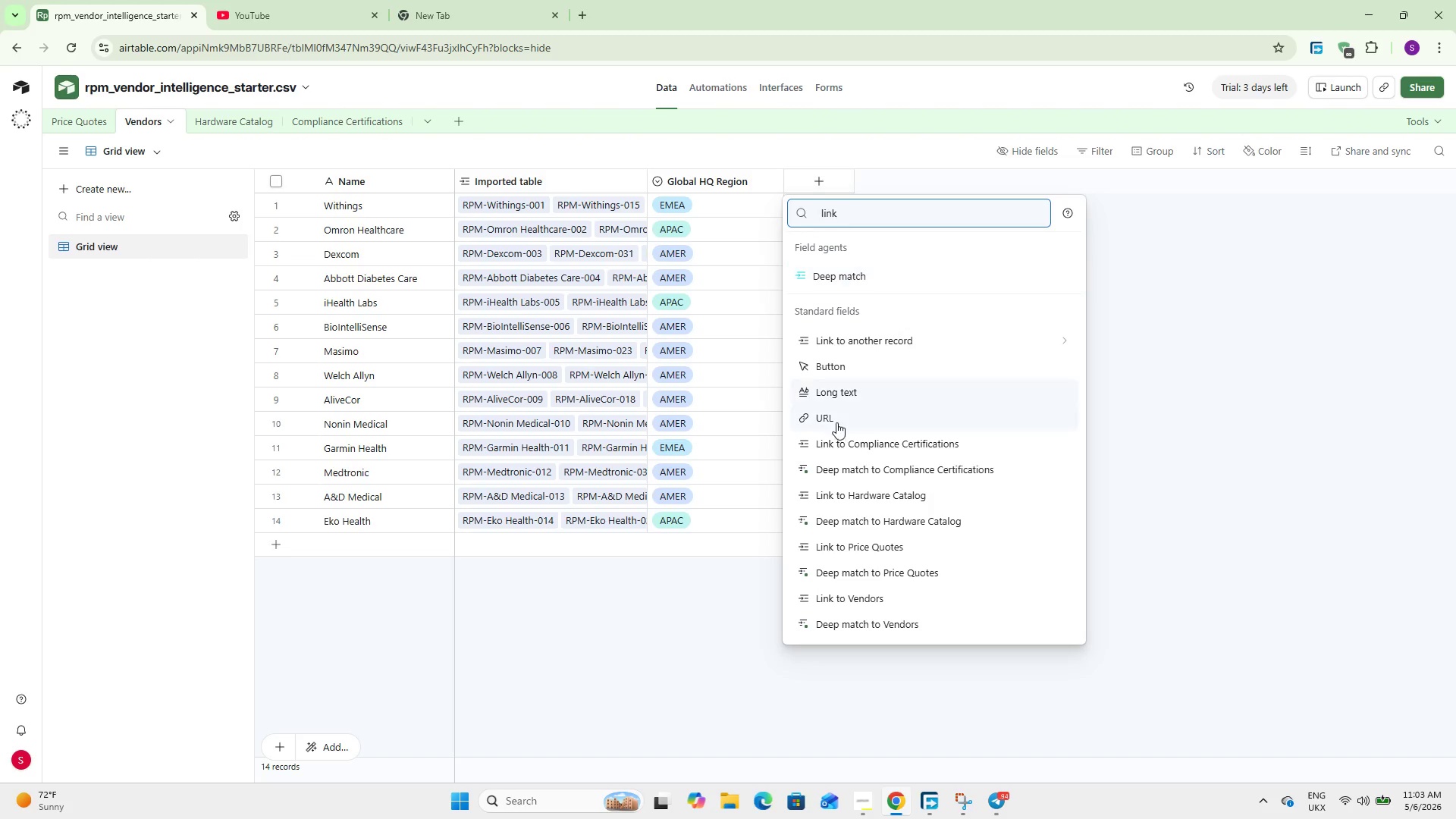 
left_click([843, 448])
 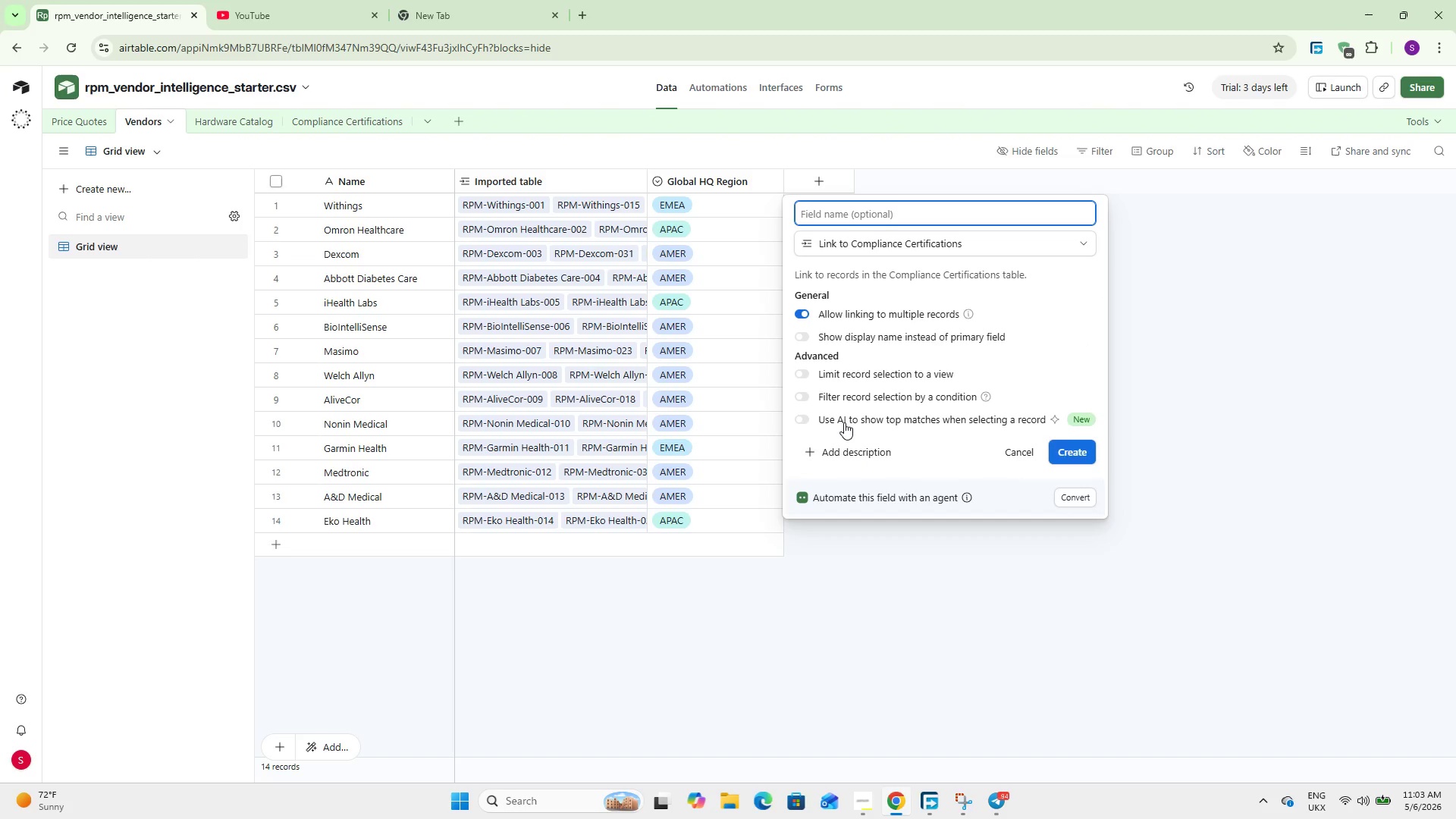 
type(Complianc)
 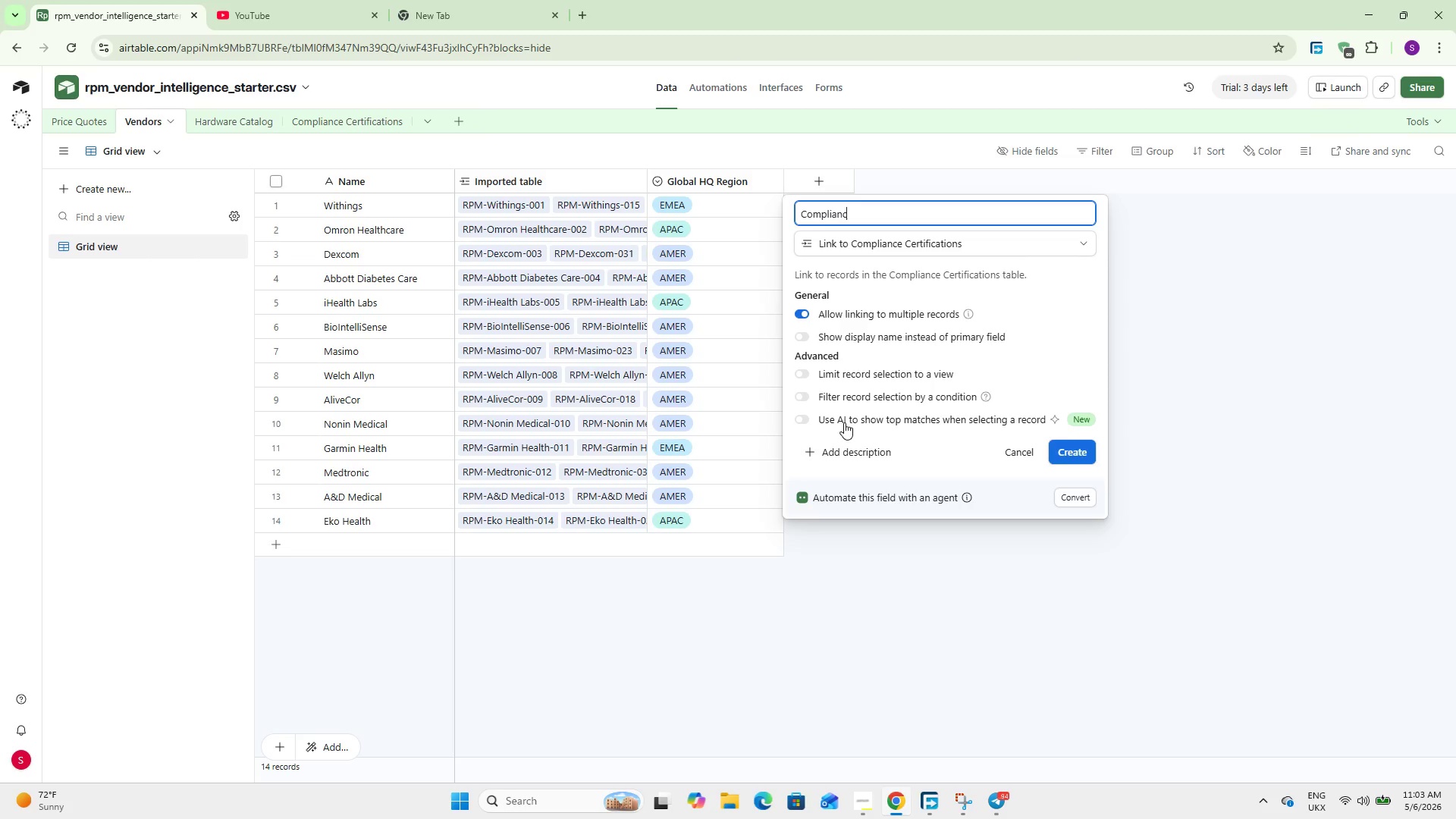 
type(e Record (Linked))
 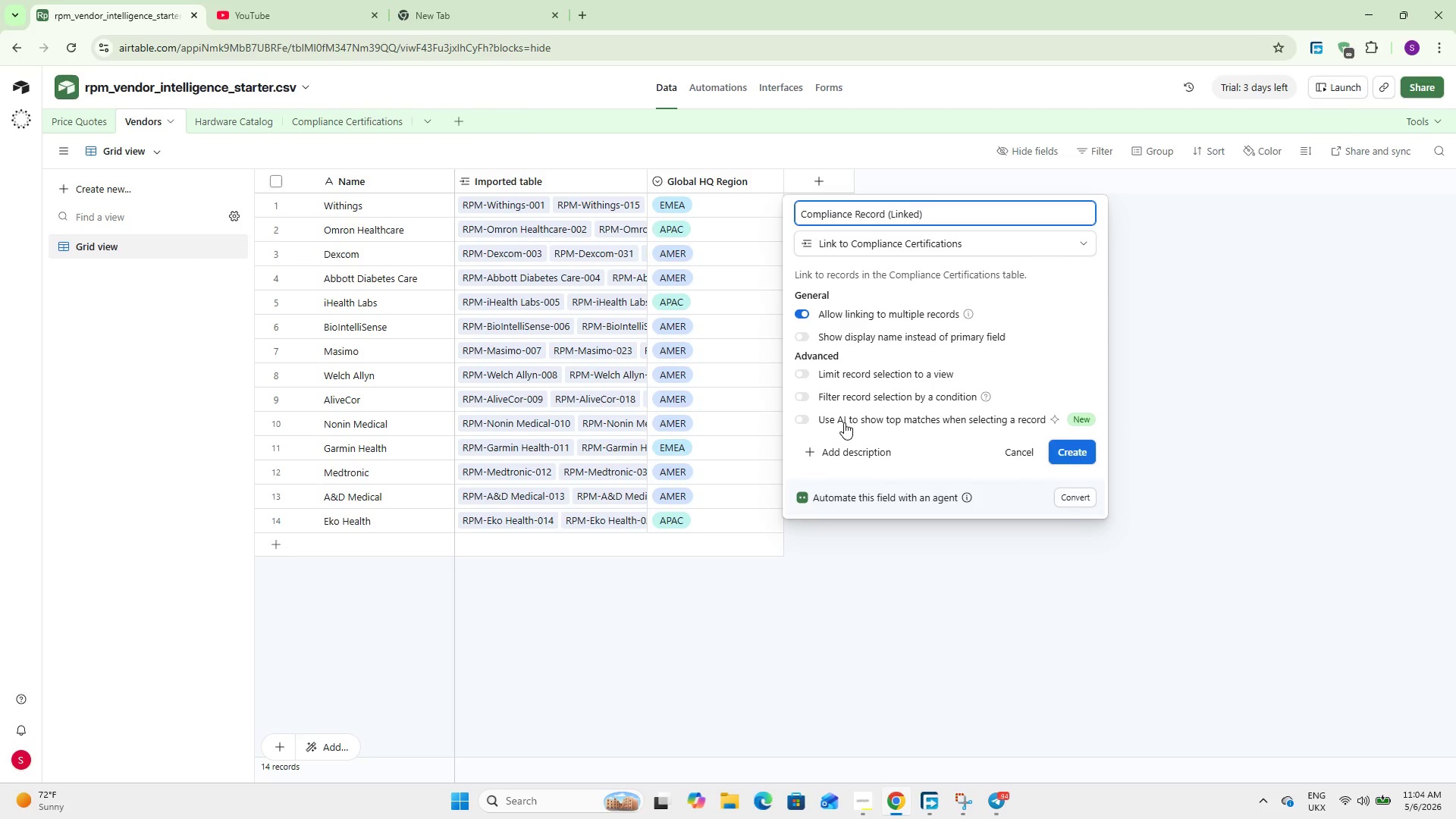 
left_click([871, 316])
 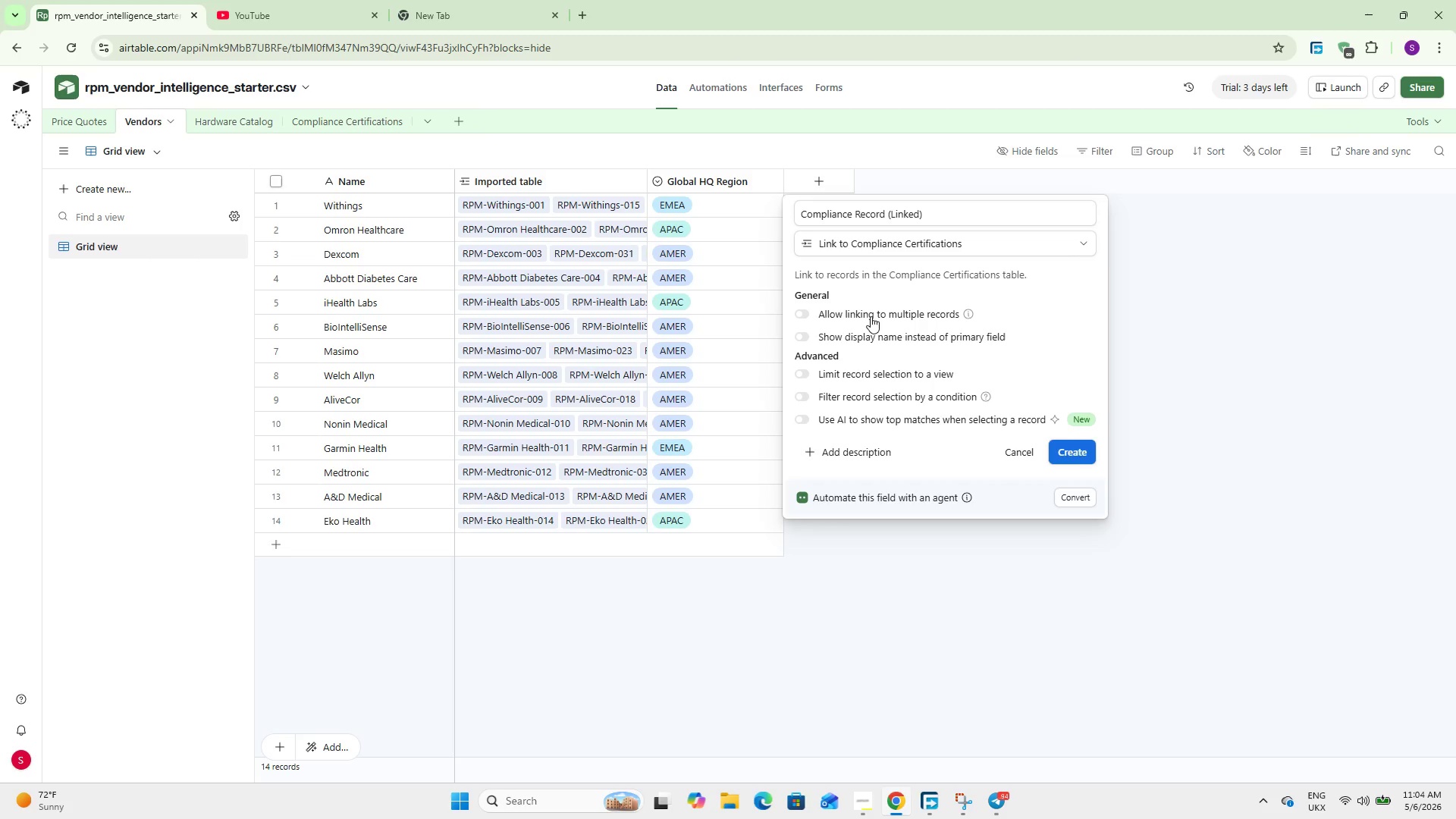 
wait(48.31)
 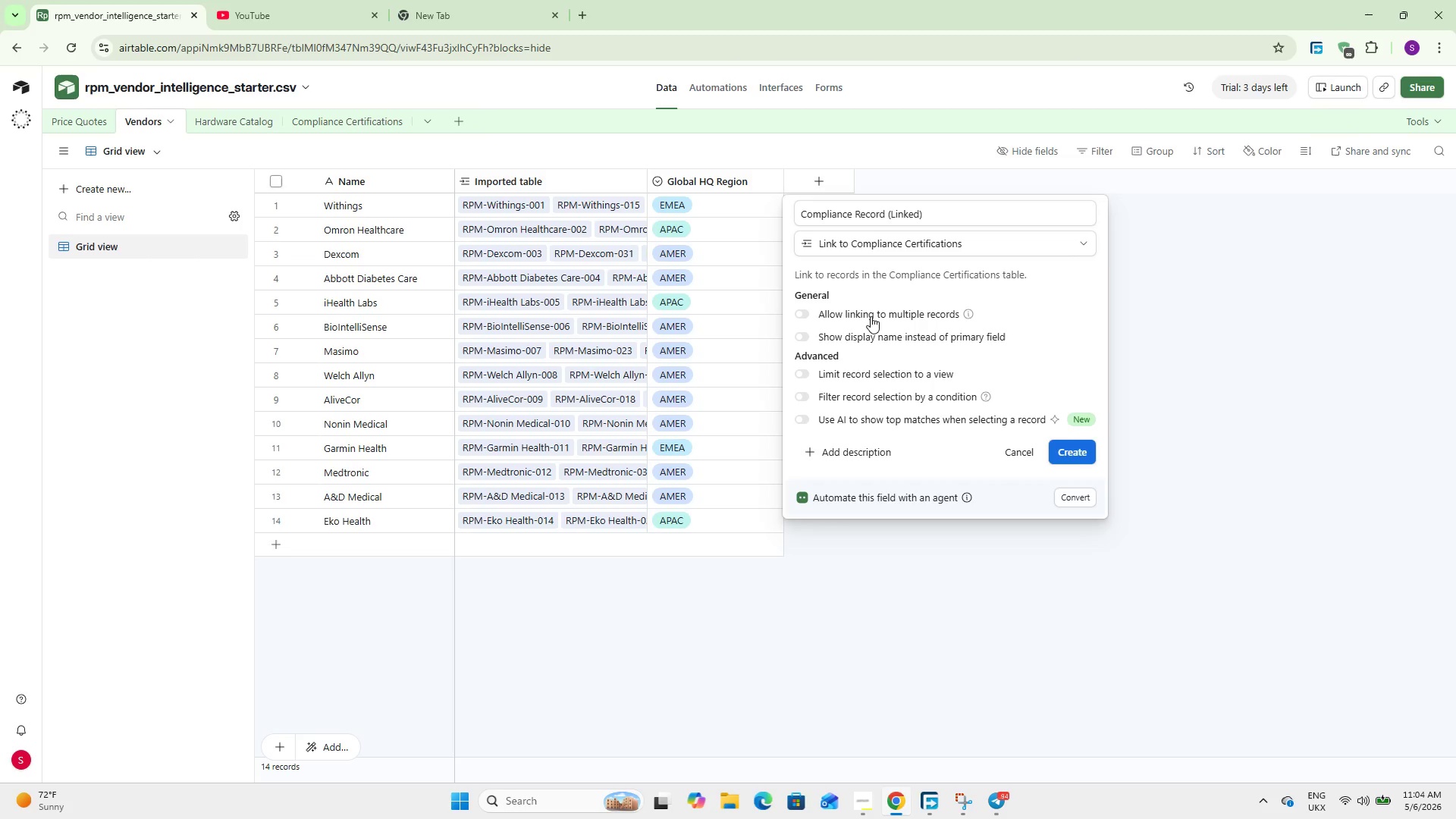 
left_click([1076, 450])
 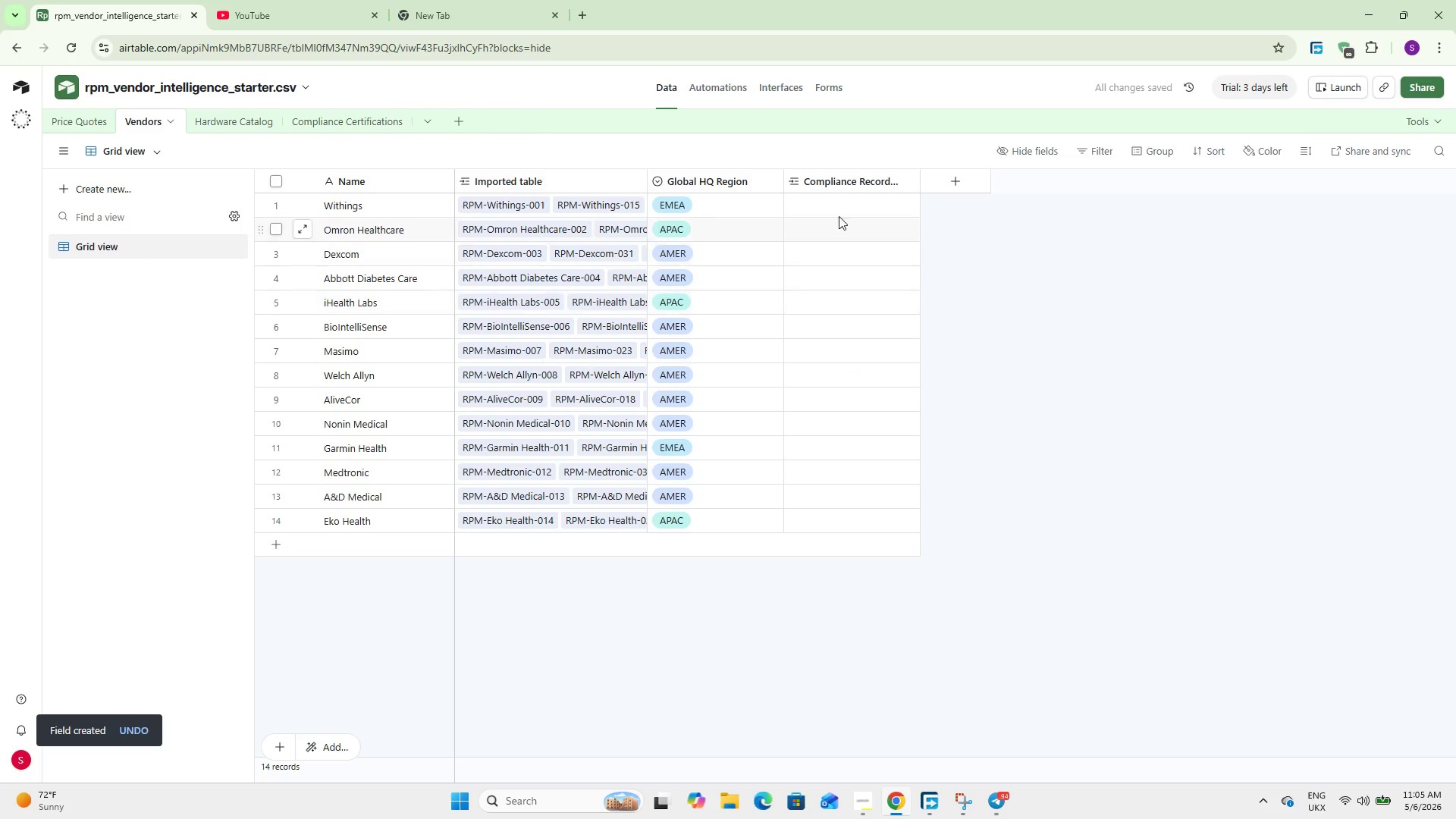 
left_click([811, 199])
 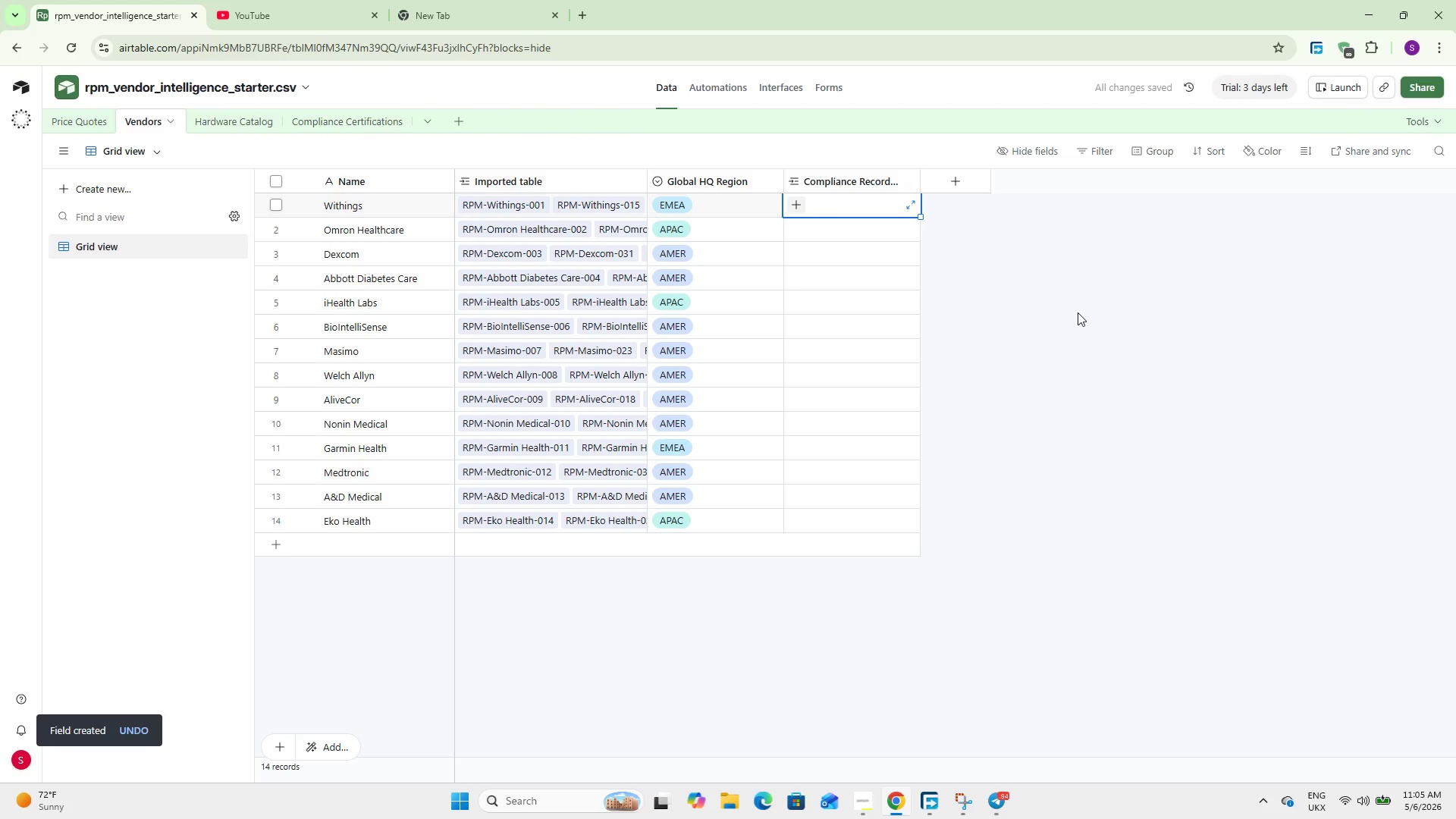 
left_click([1078, 312])
 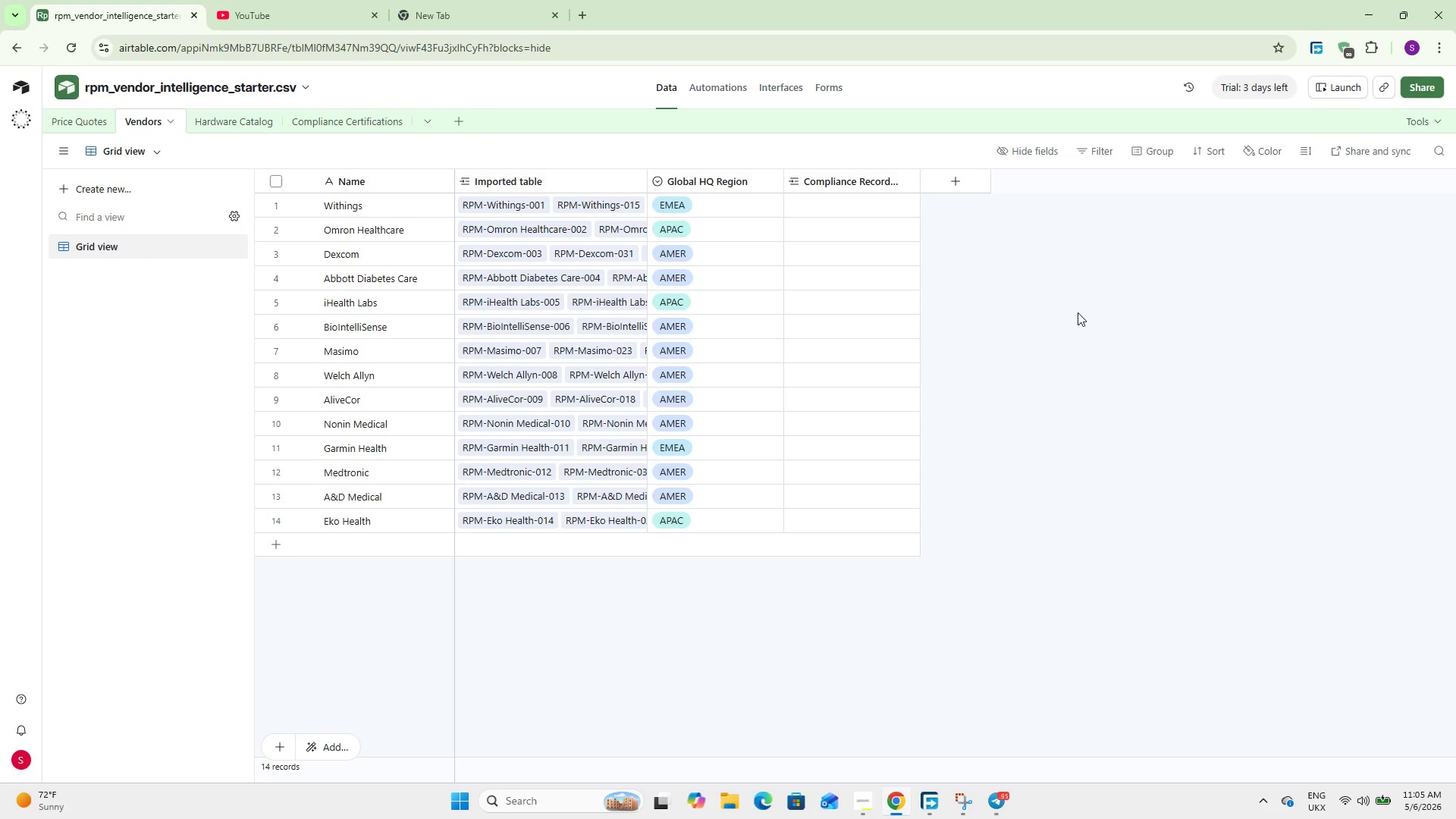 
wait(23.56)
 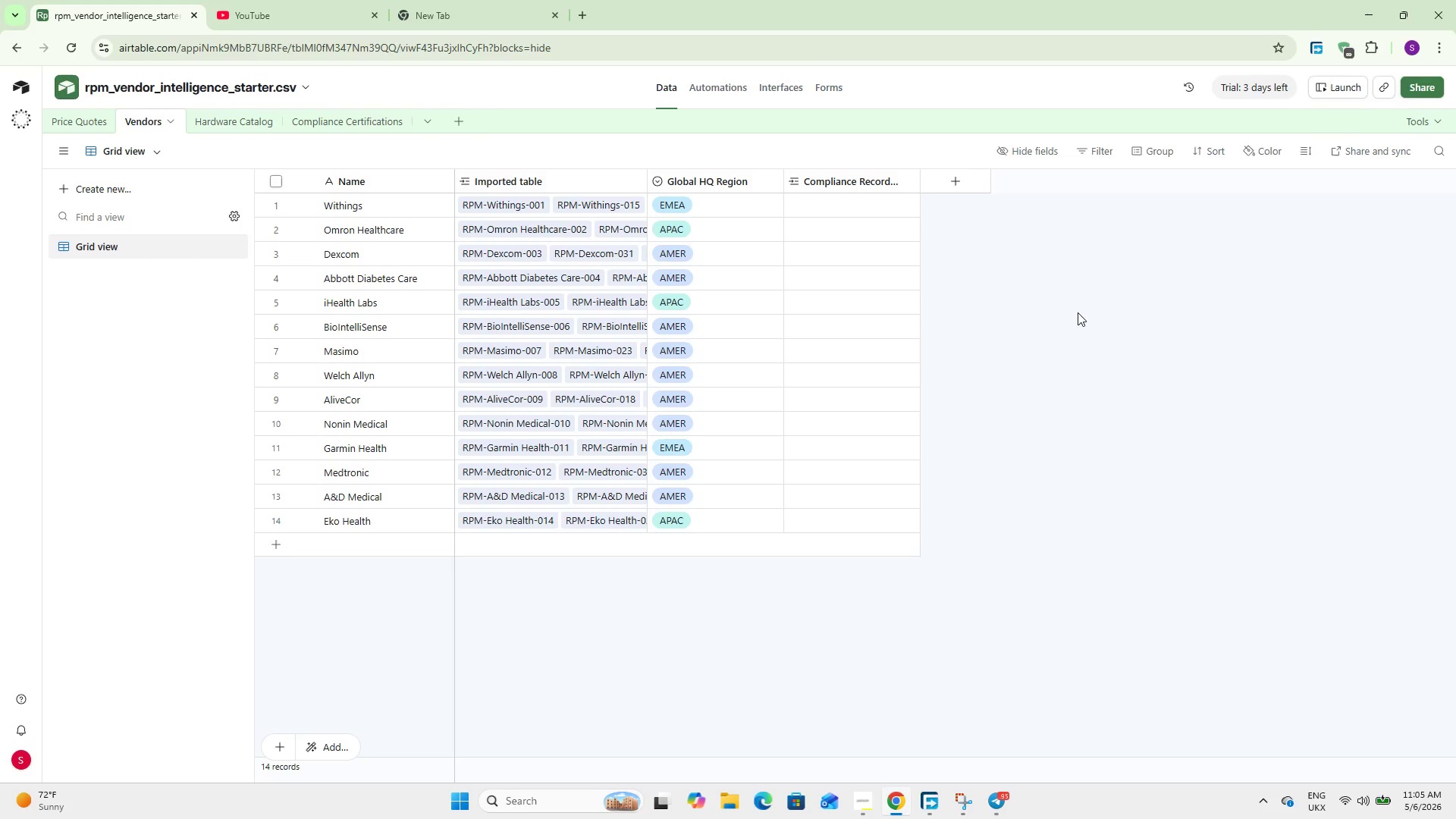 
left_click([368, 123])
 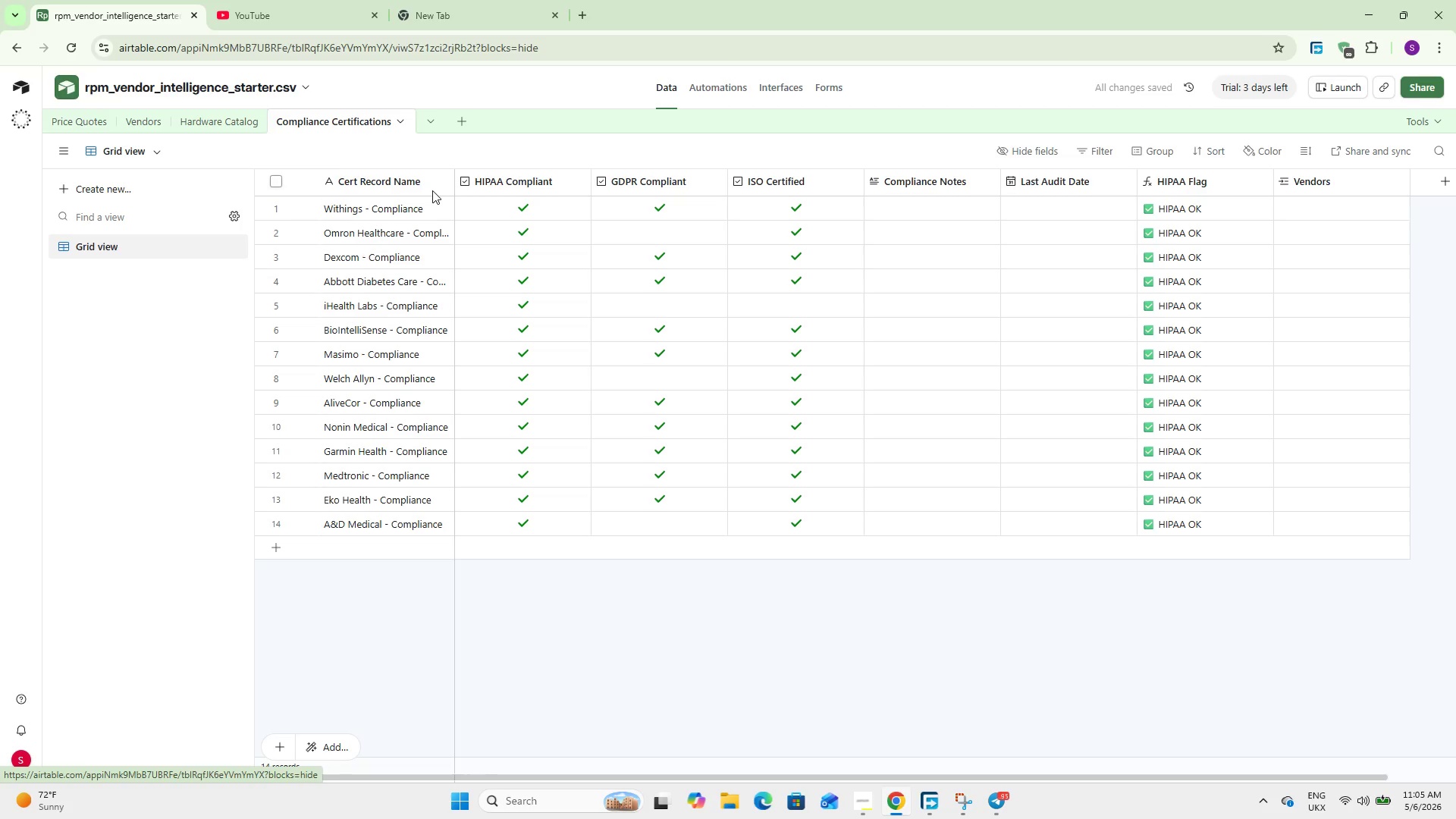 
wait(5.67)
 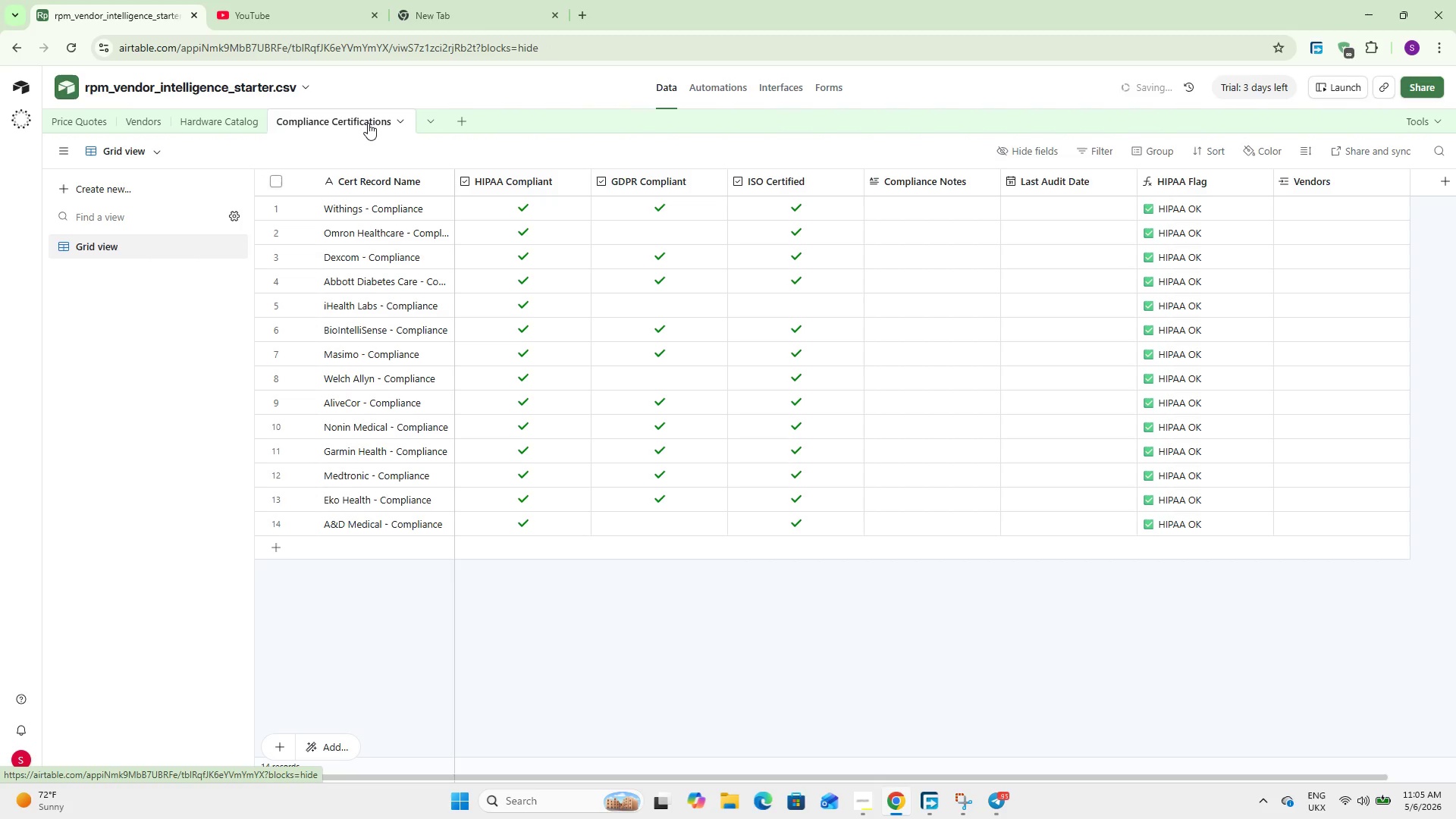 
left_click([1313, 206])
 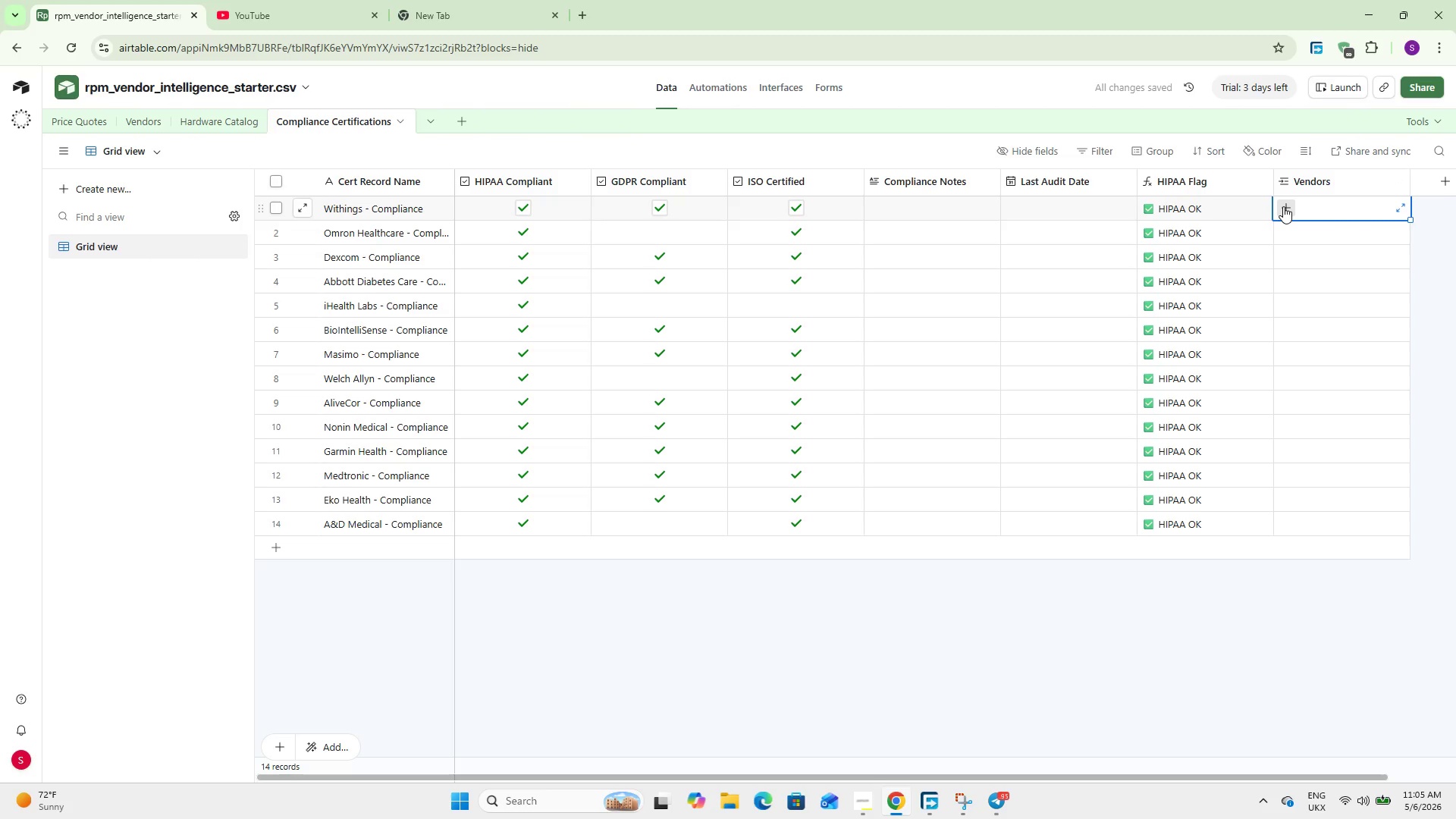 
left_click([1284, 206])
 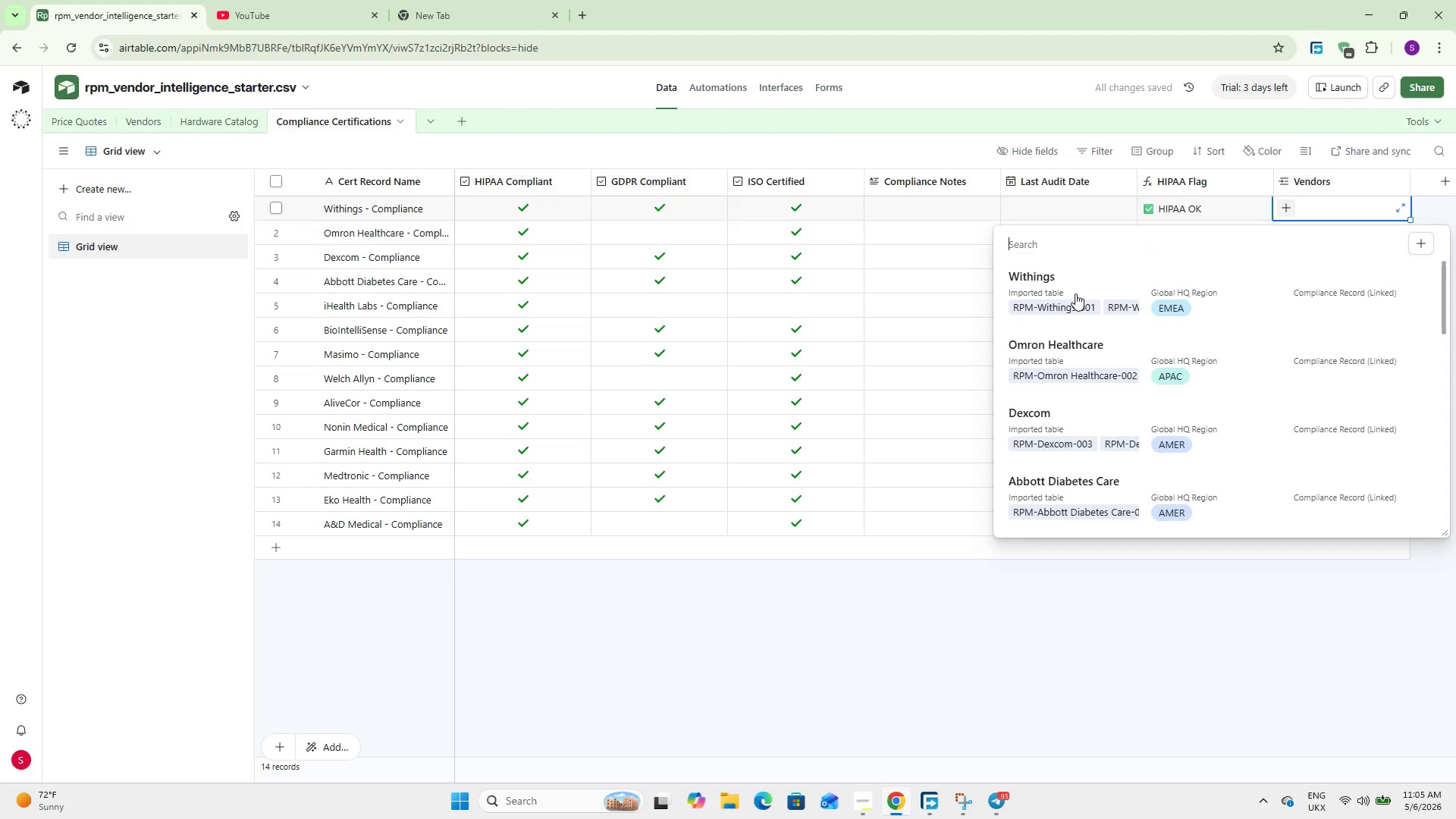 
left_click([1084, 292])
 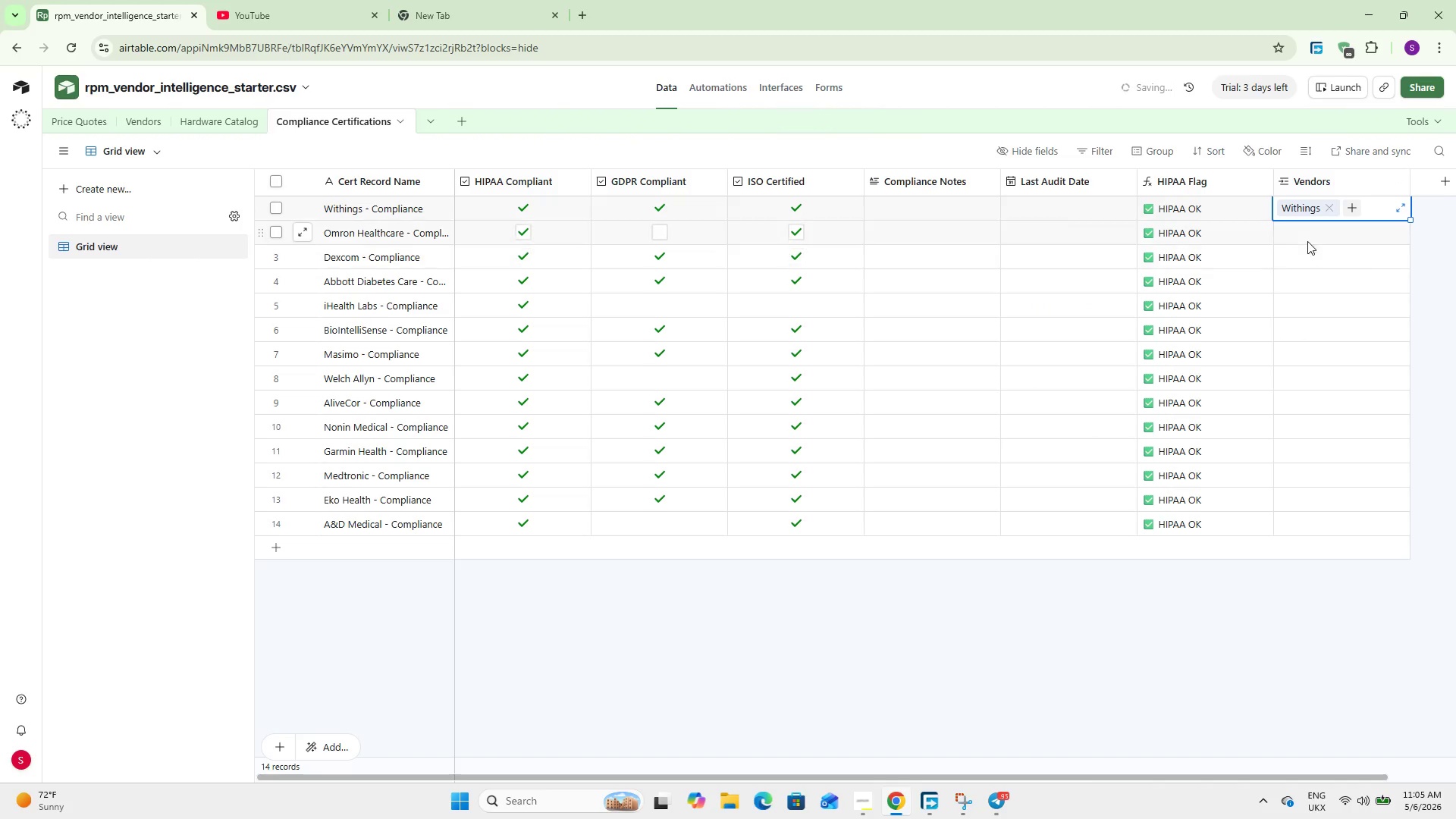 
left_click([1305, 234])
 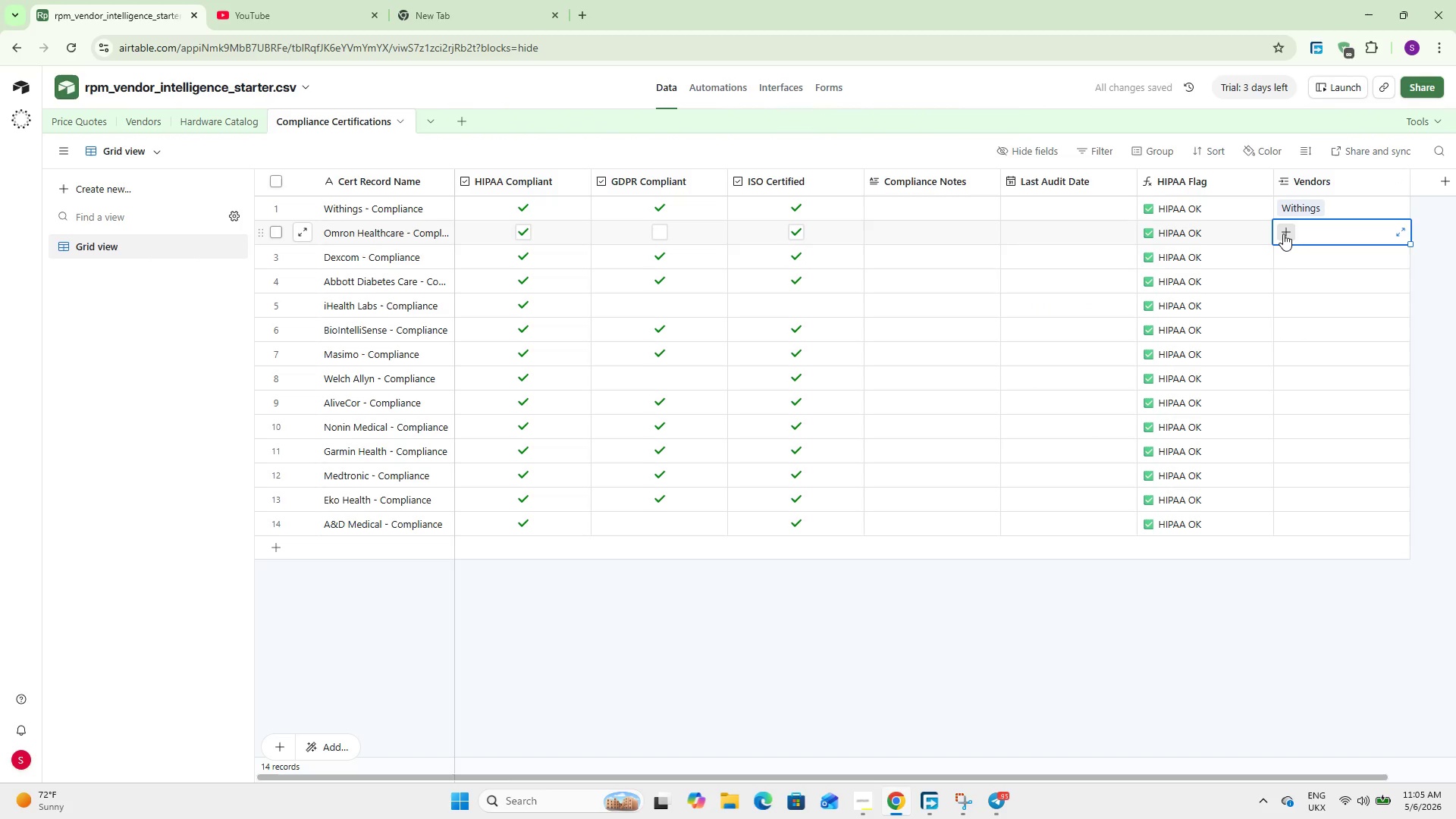 
left_click([1283, 234])
 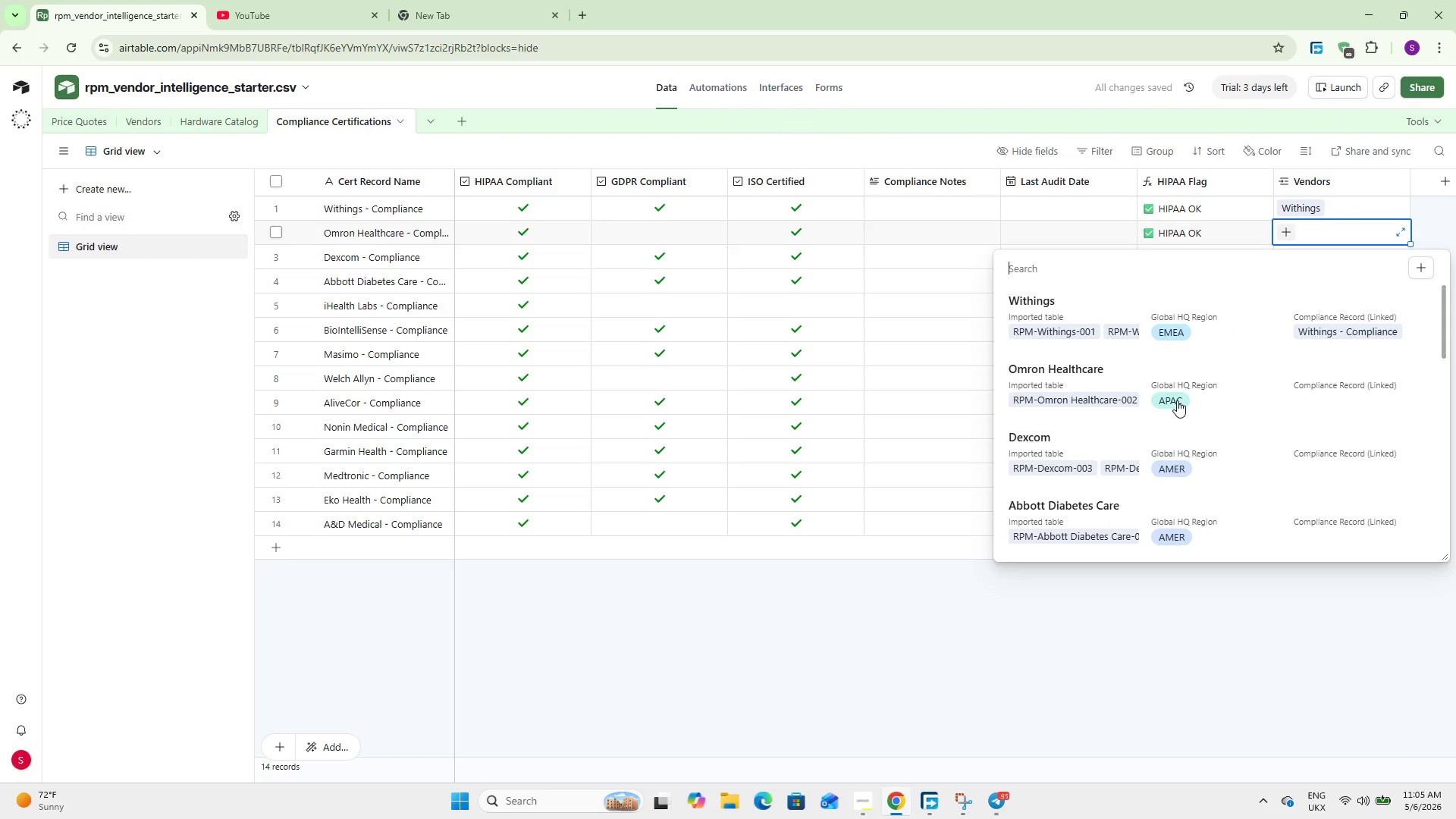 
left_click([1081, 381])
 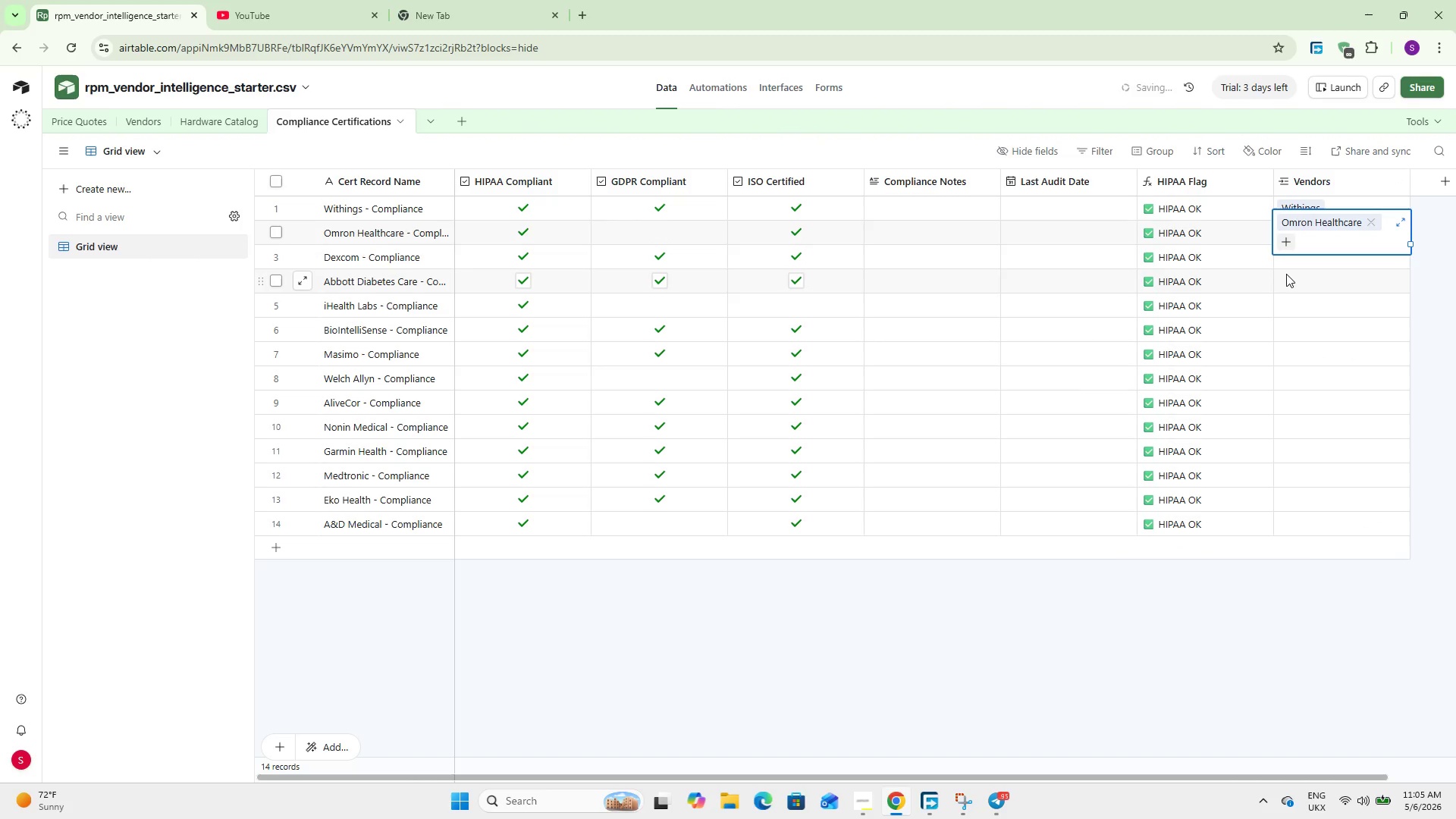 
left_click([1301, 271])
 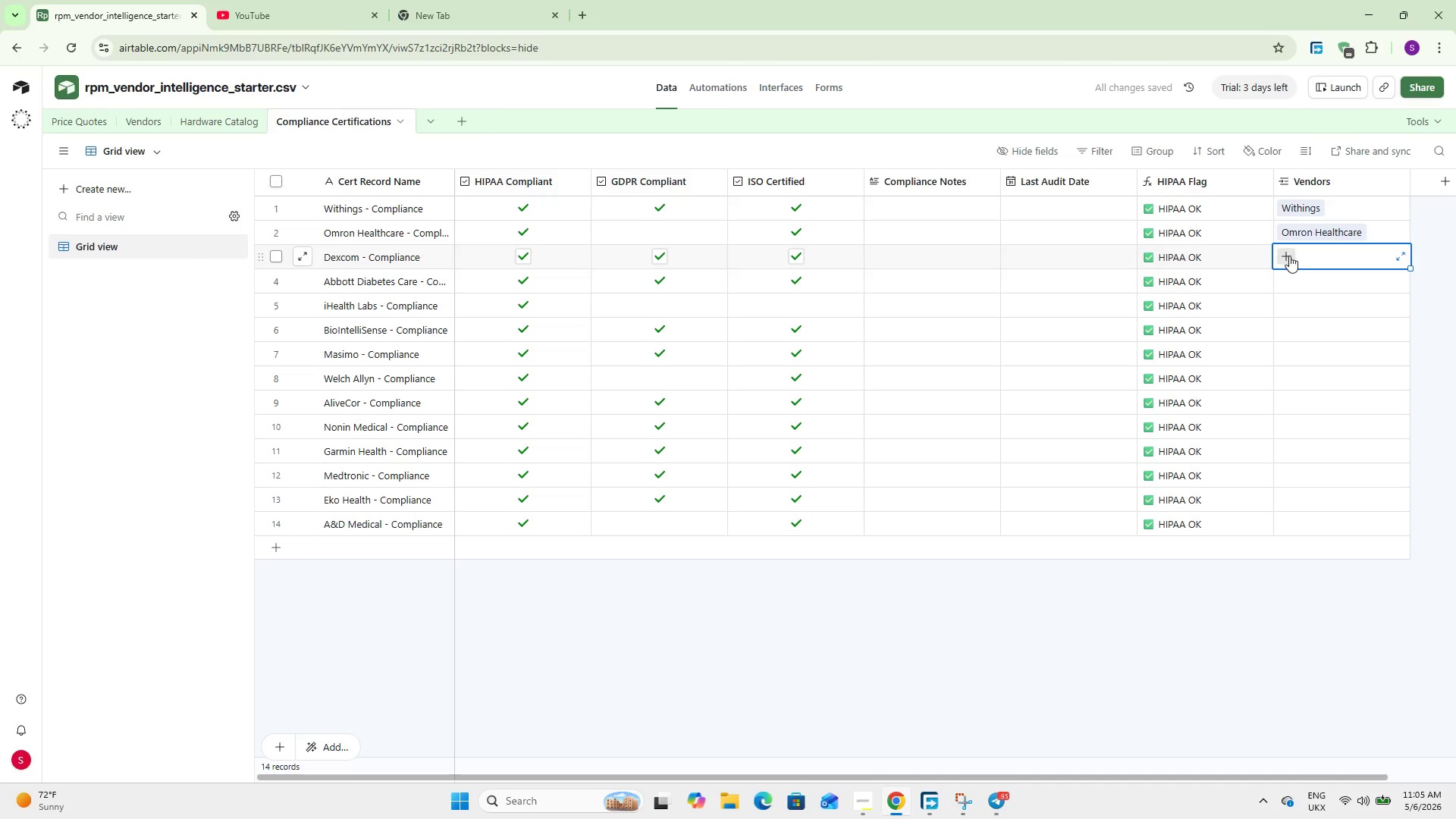 
double_click([1289, 256])
 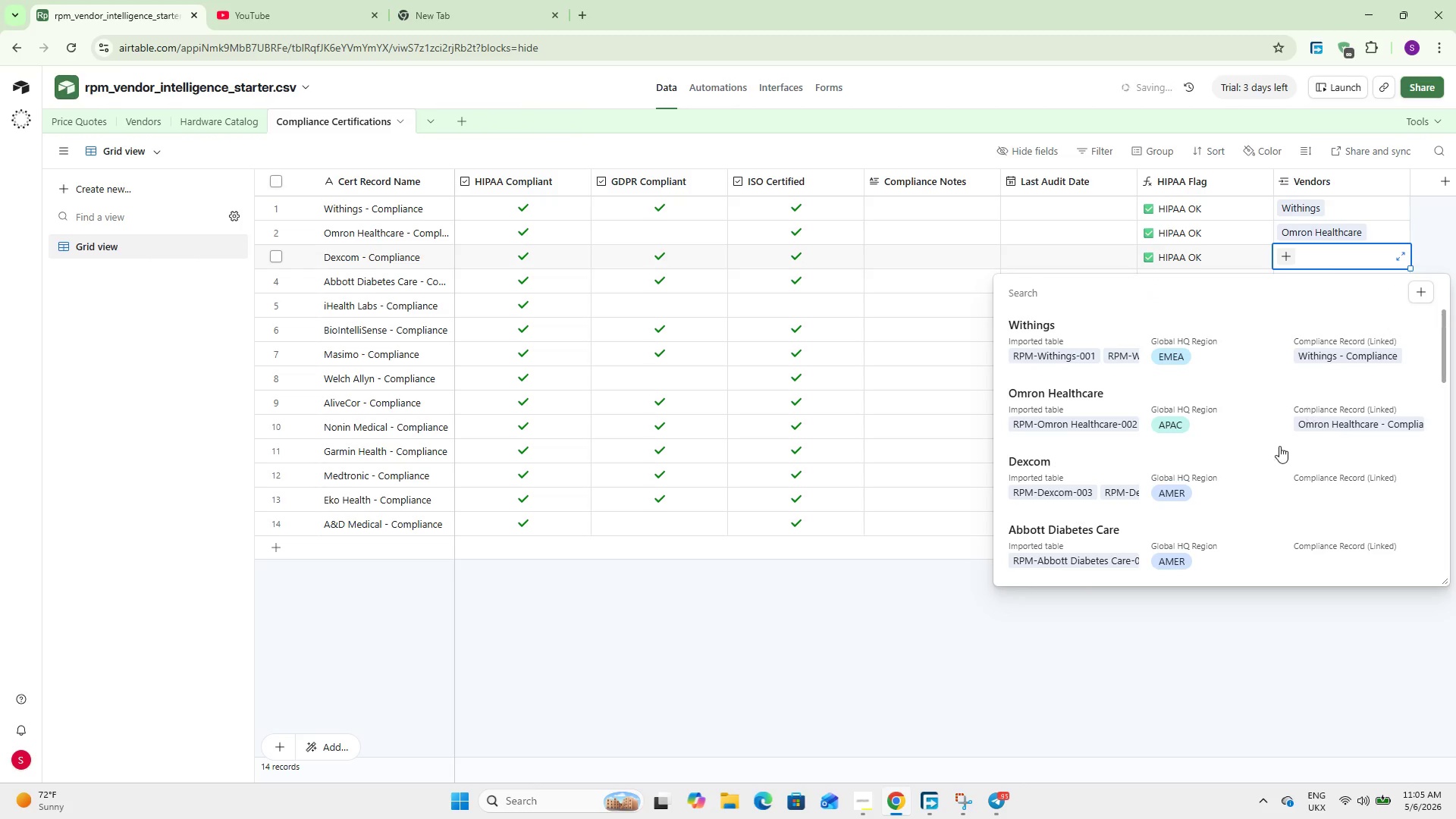 
left_click([1185, 466])
 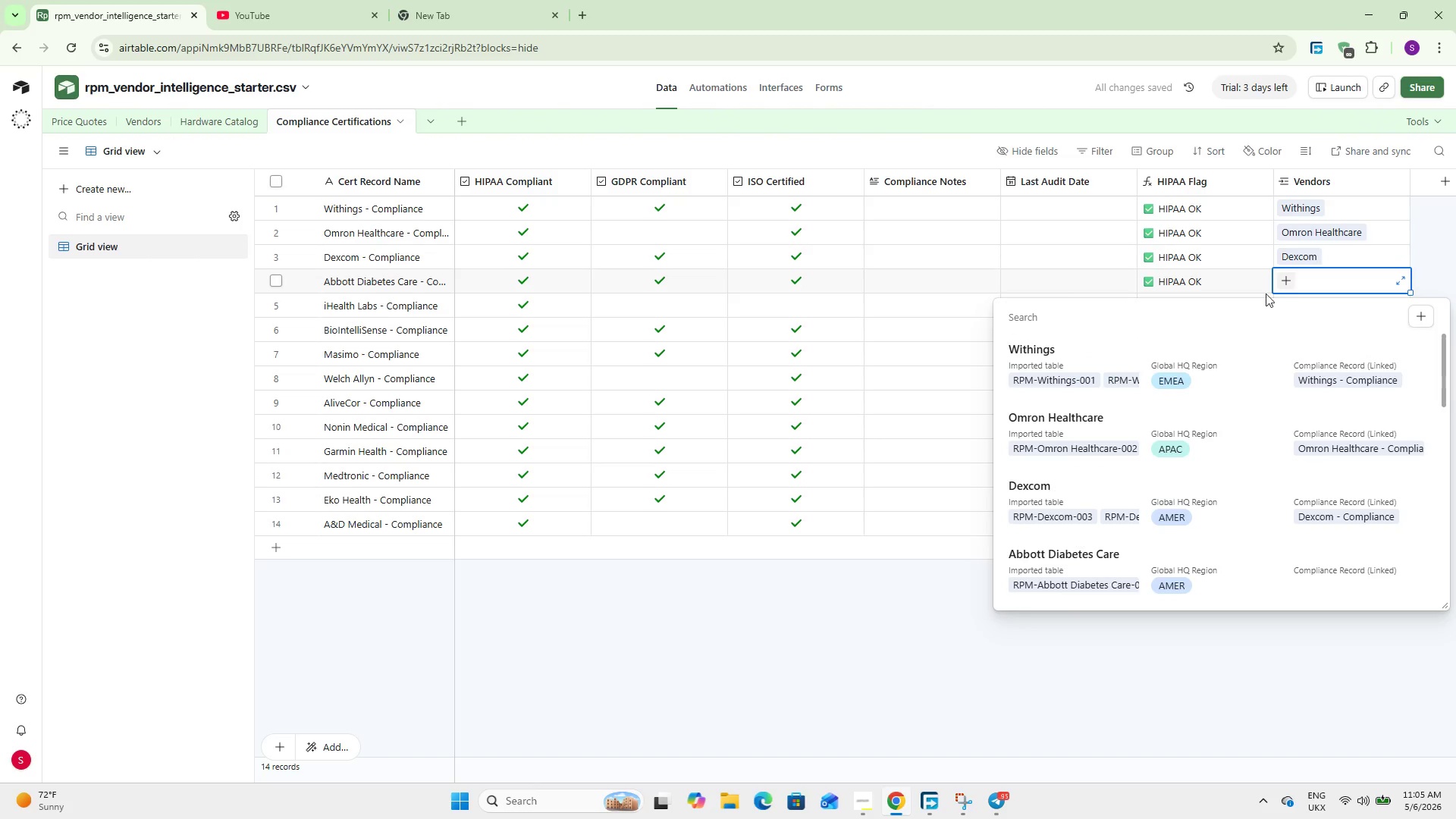 
left_click([1080, 560])
 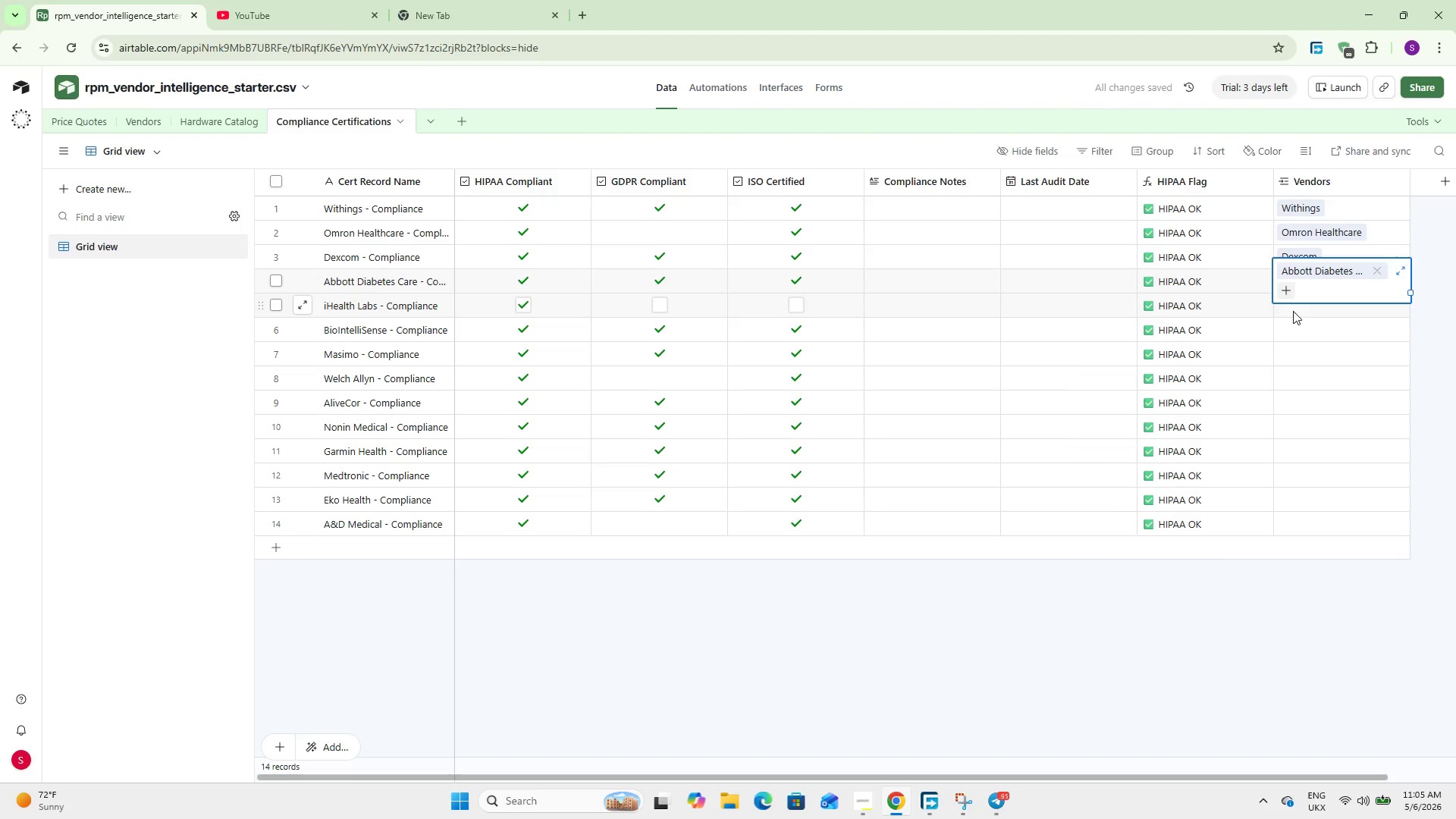 
double_click([1283, 309])
 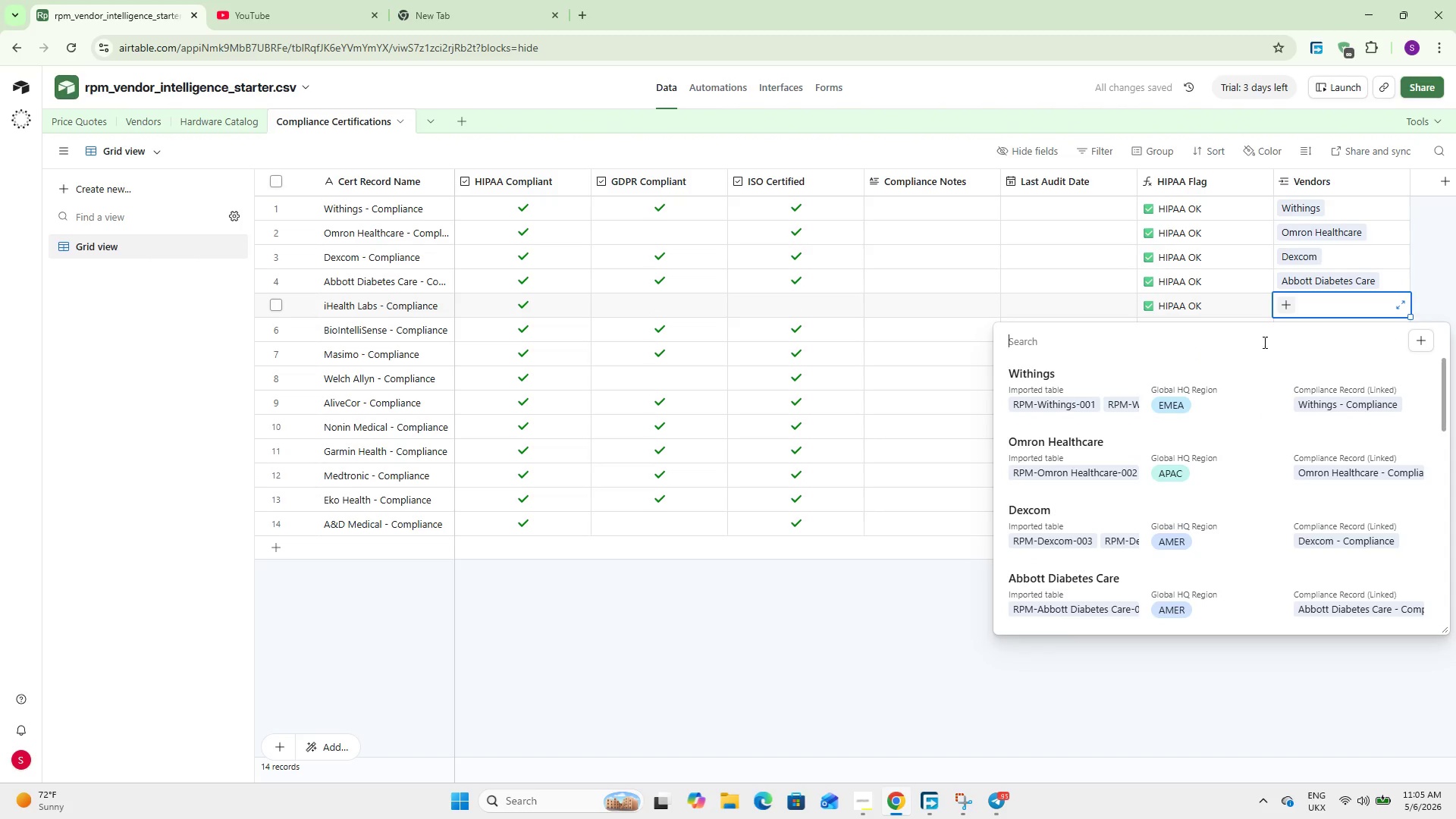 
scroll: coordinate [1158, 456], scroll_direction: down, amount: 2.0
 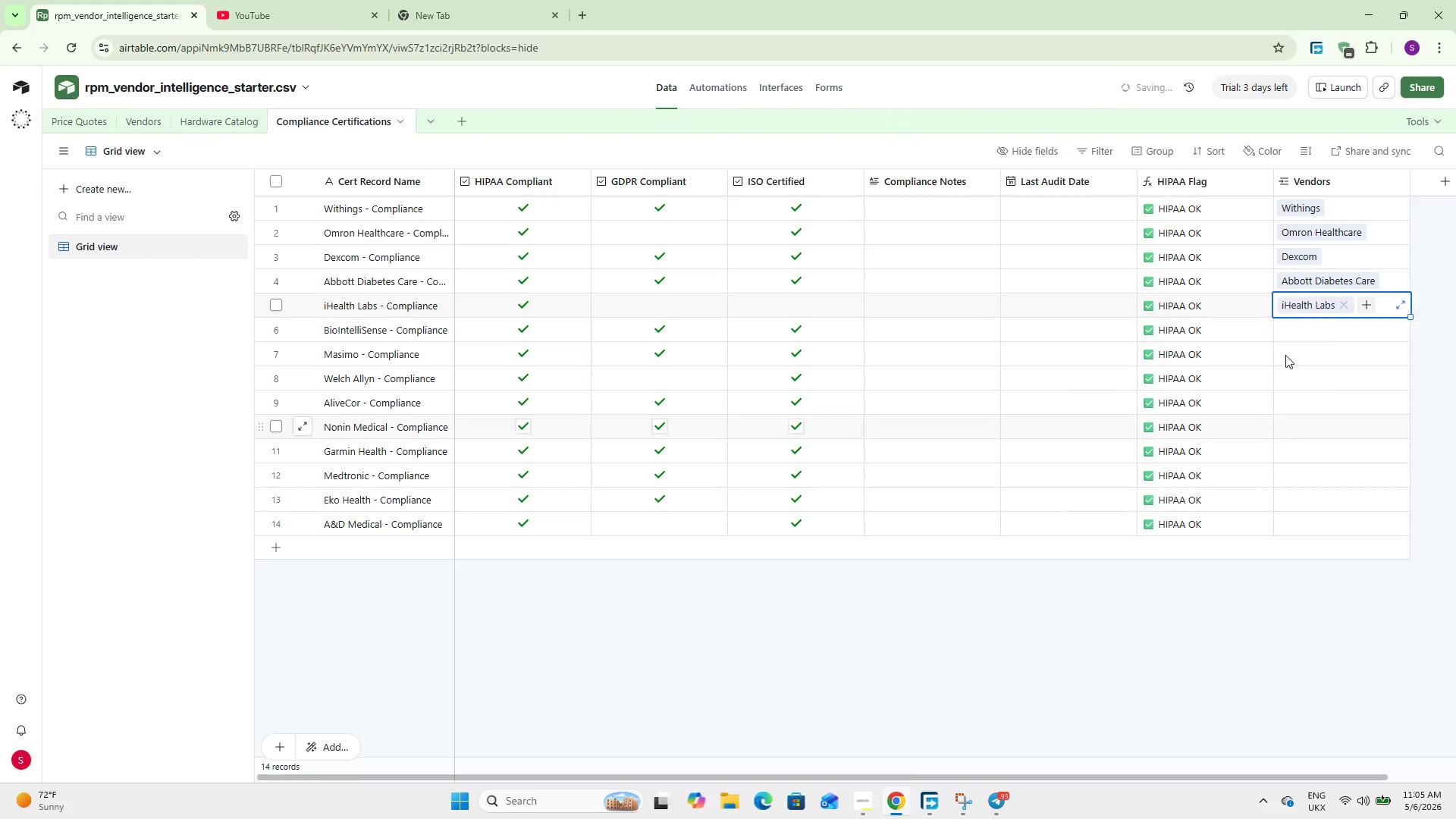 
left_click([1304, 325])
 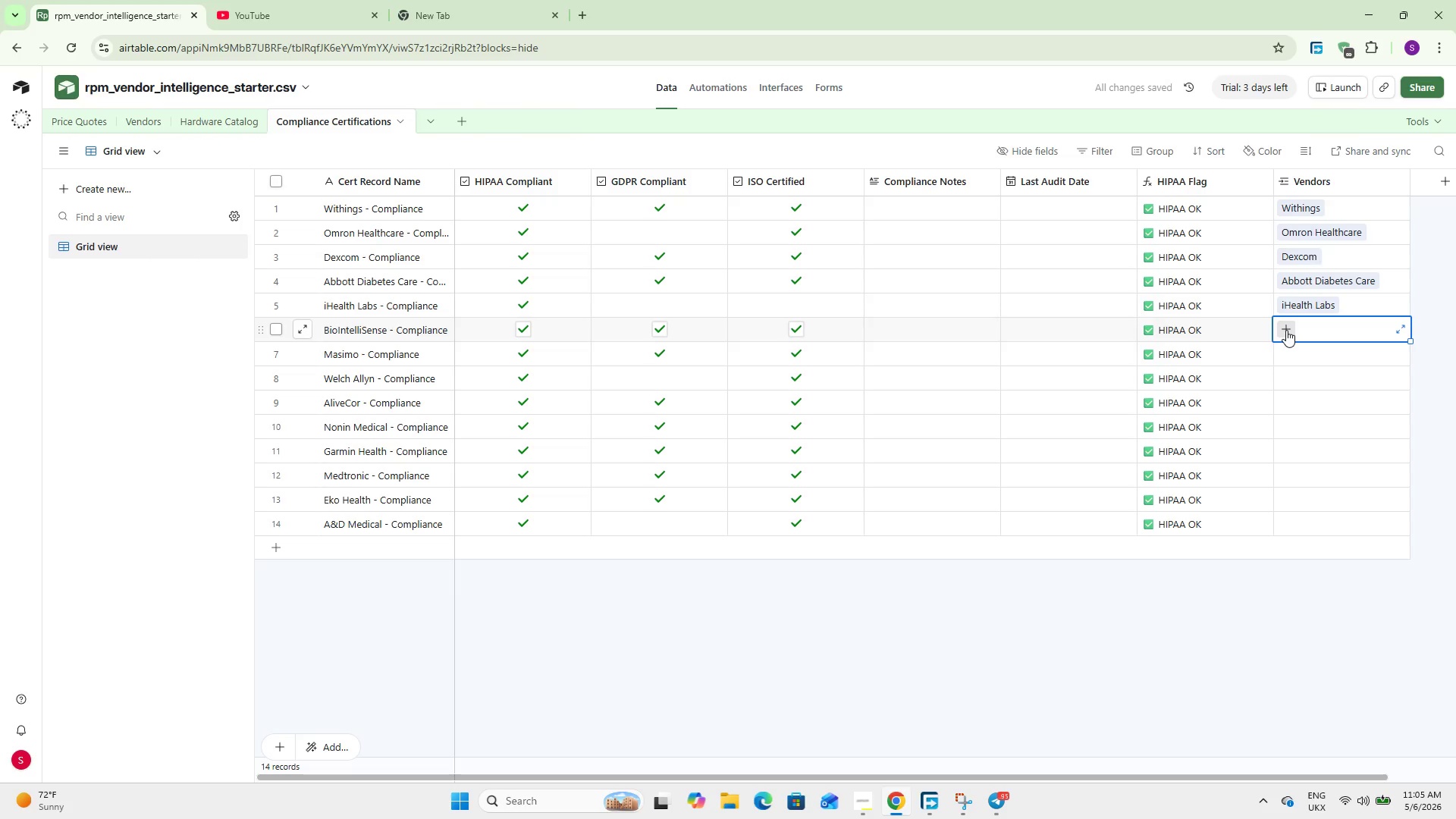 
left_click([1286, 330])
 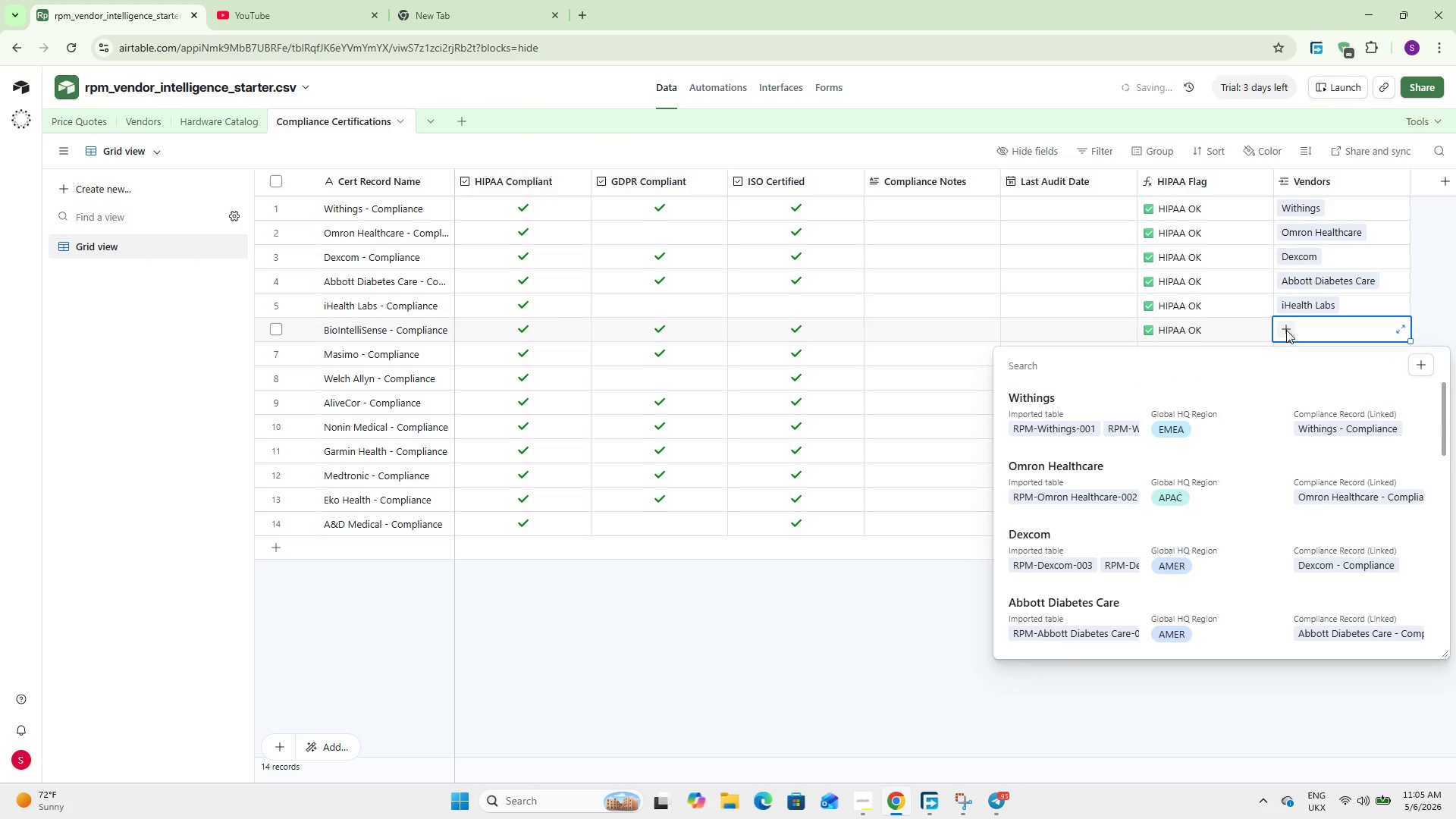 
scroll: coordinate [1239, 452], scroll_direction: down, amount: 3.0
 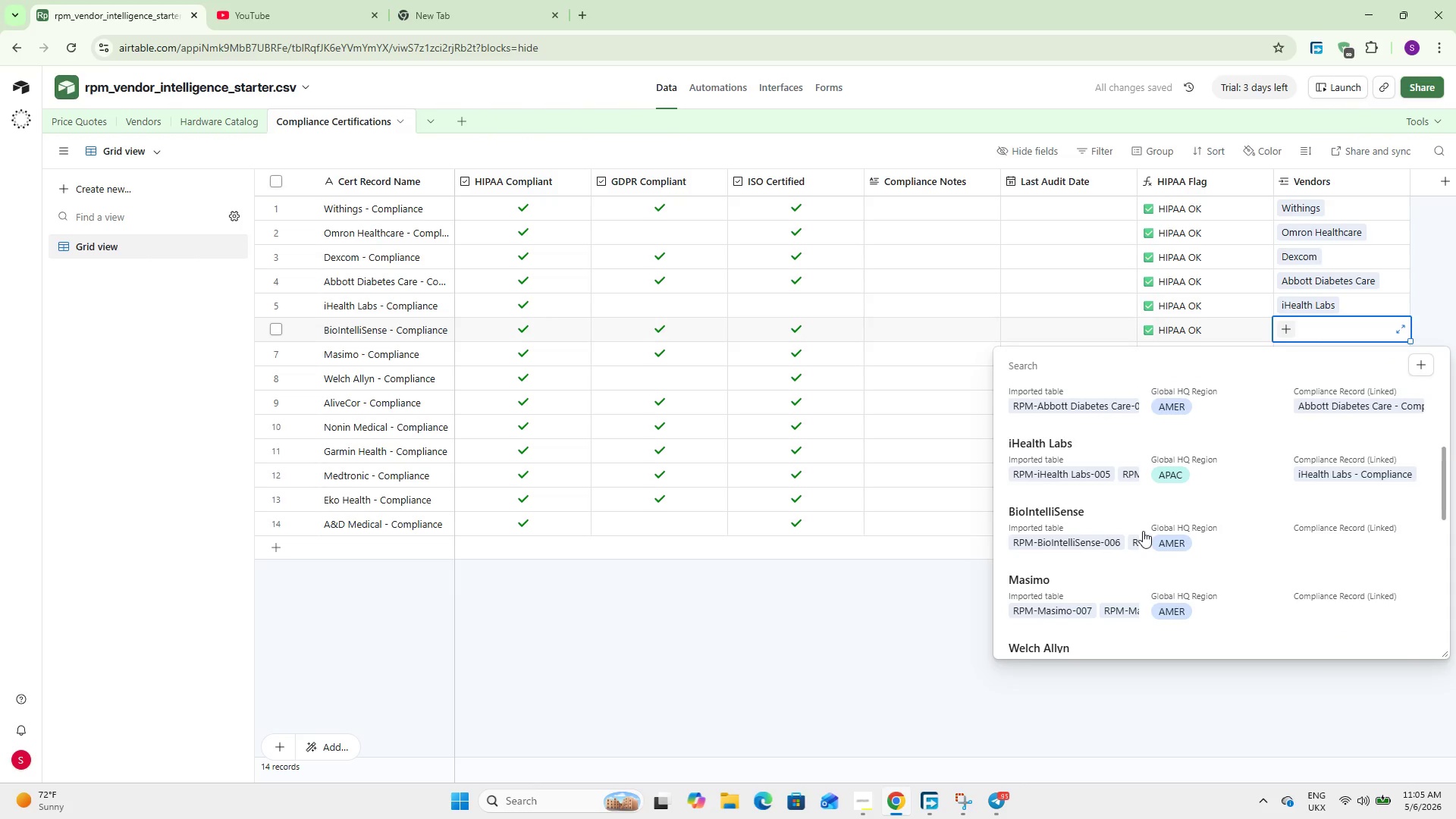 
left_click([1138, 532])
 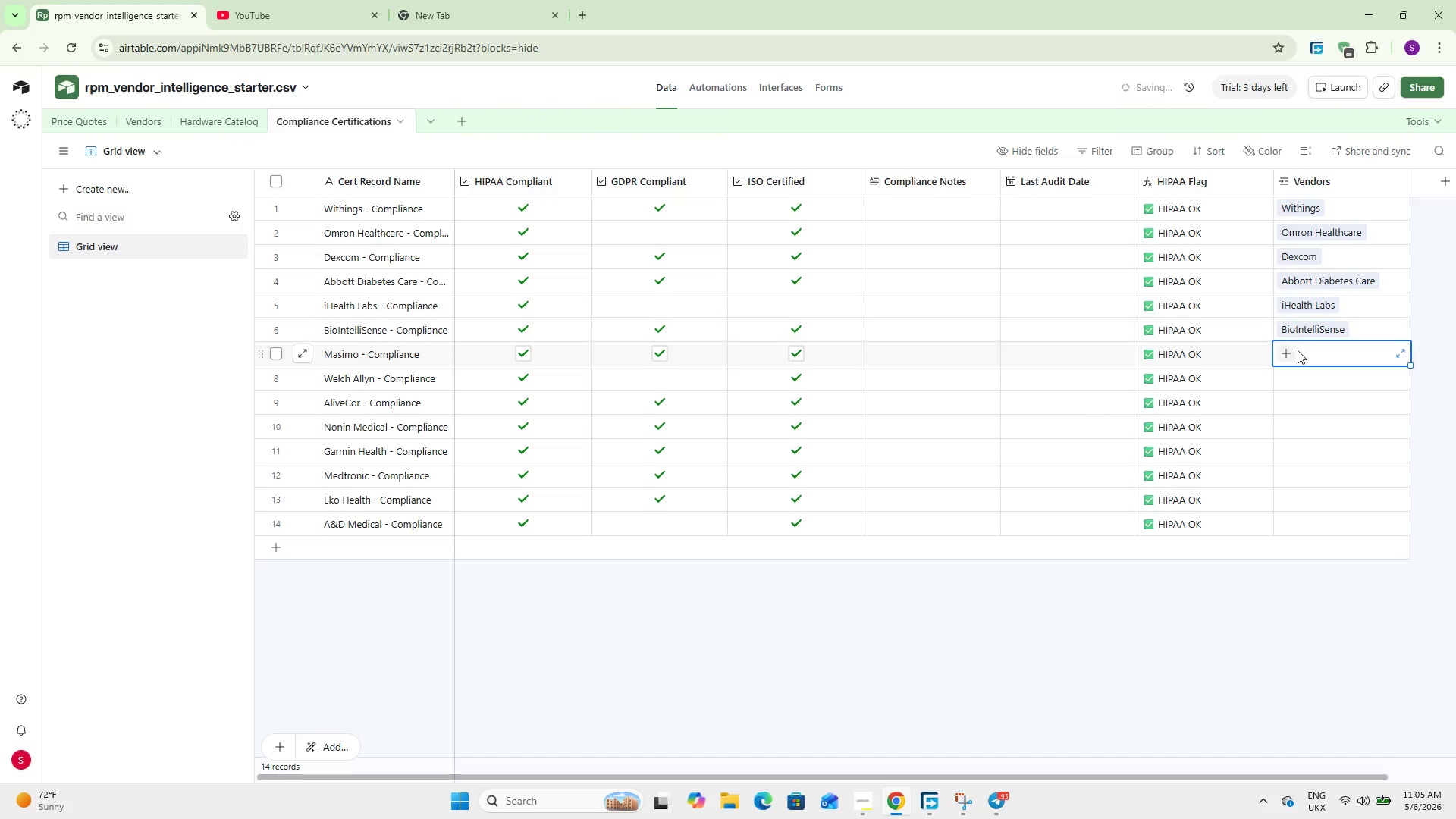 
left_click([1294, 350])
 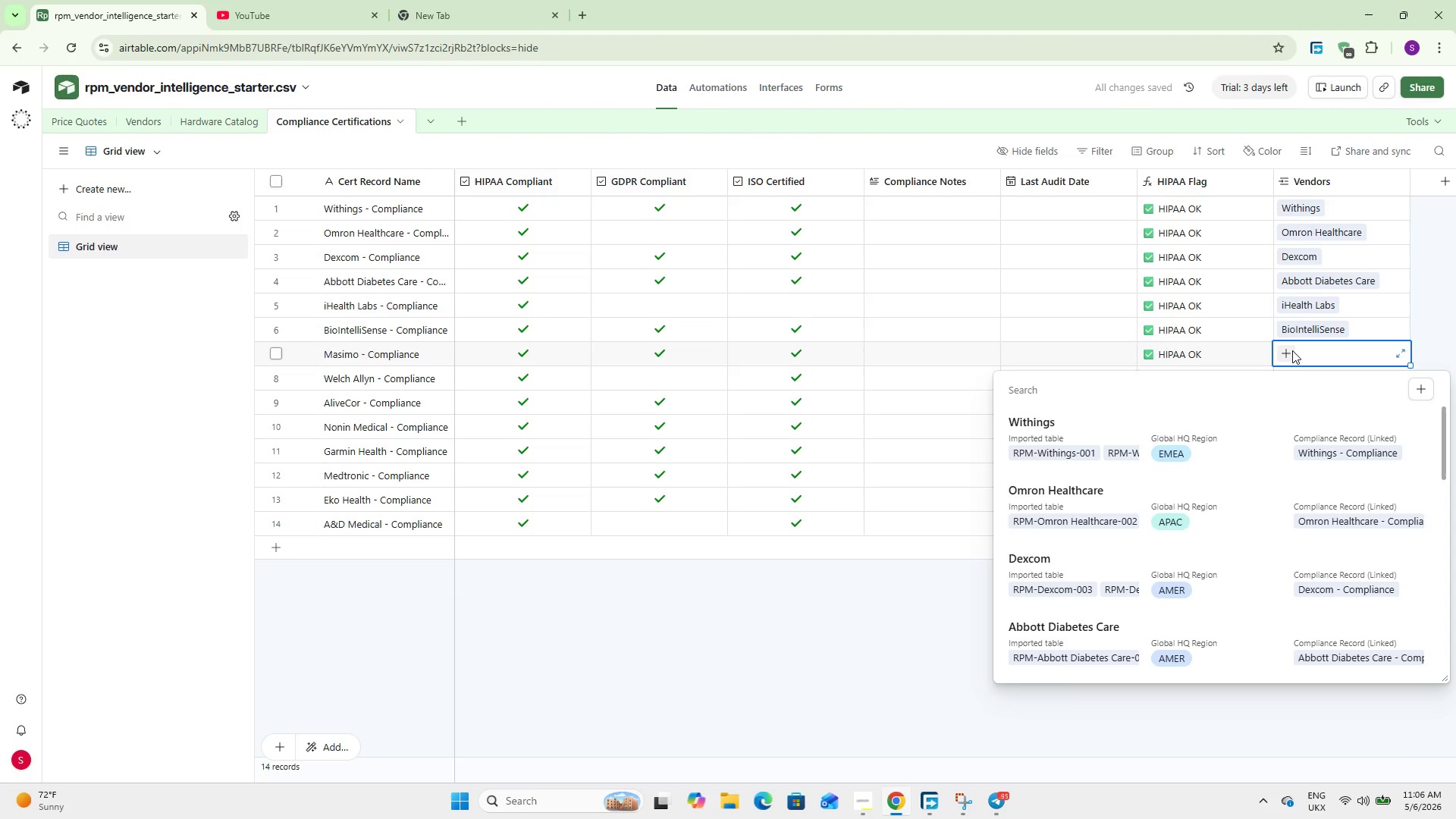 
key(M)
 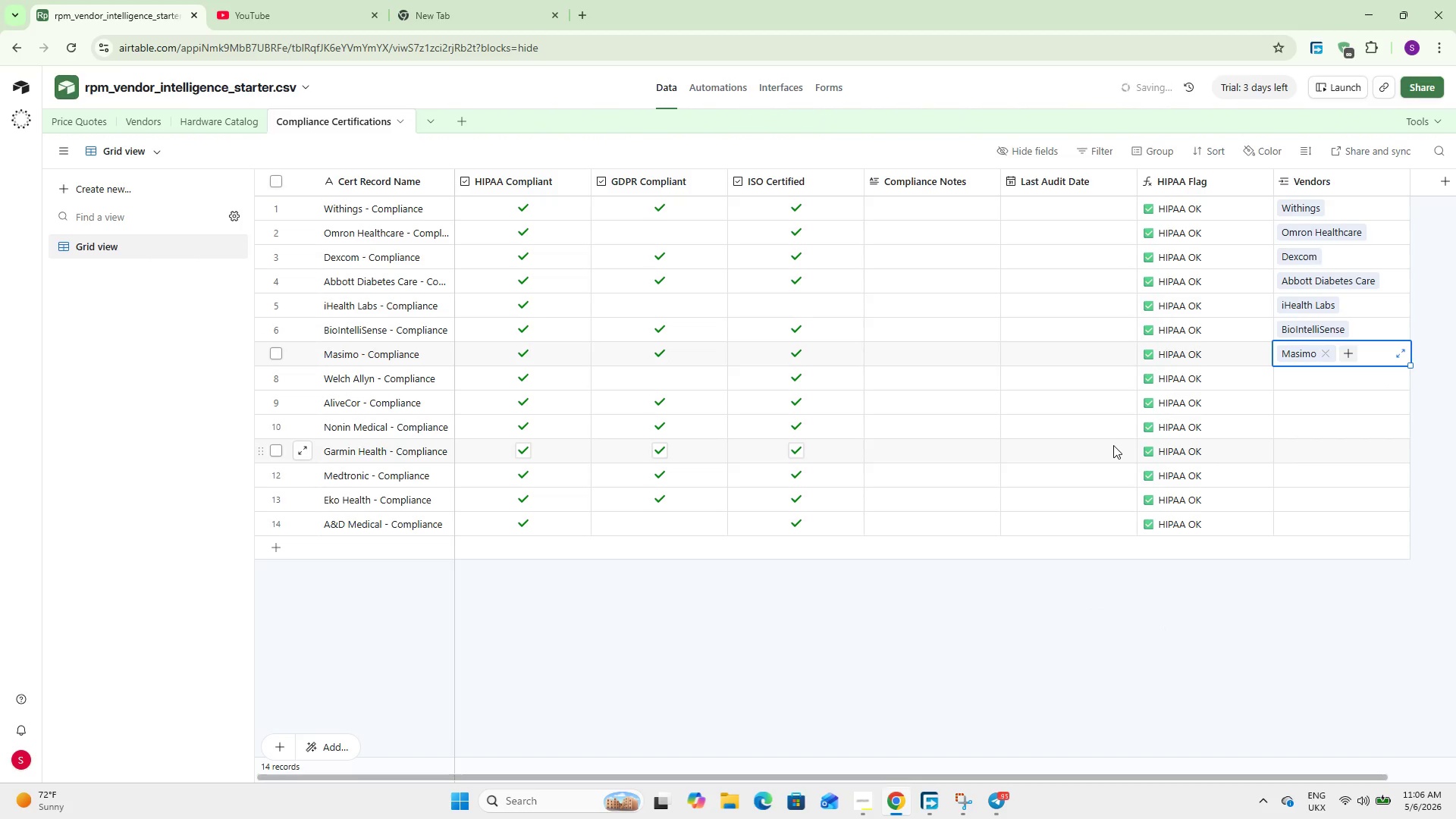 
left_click([1304, 377])
 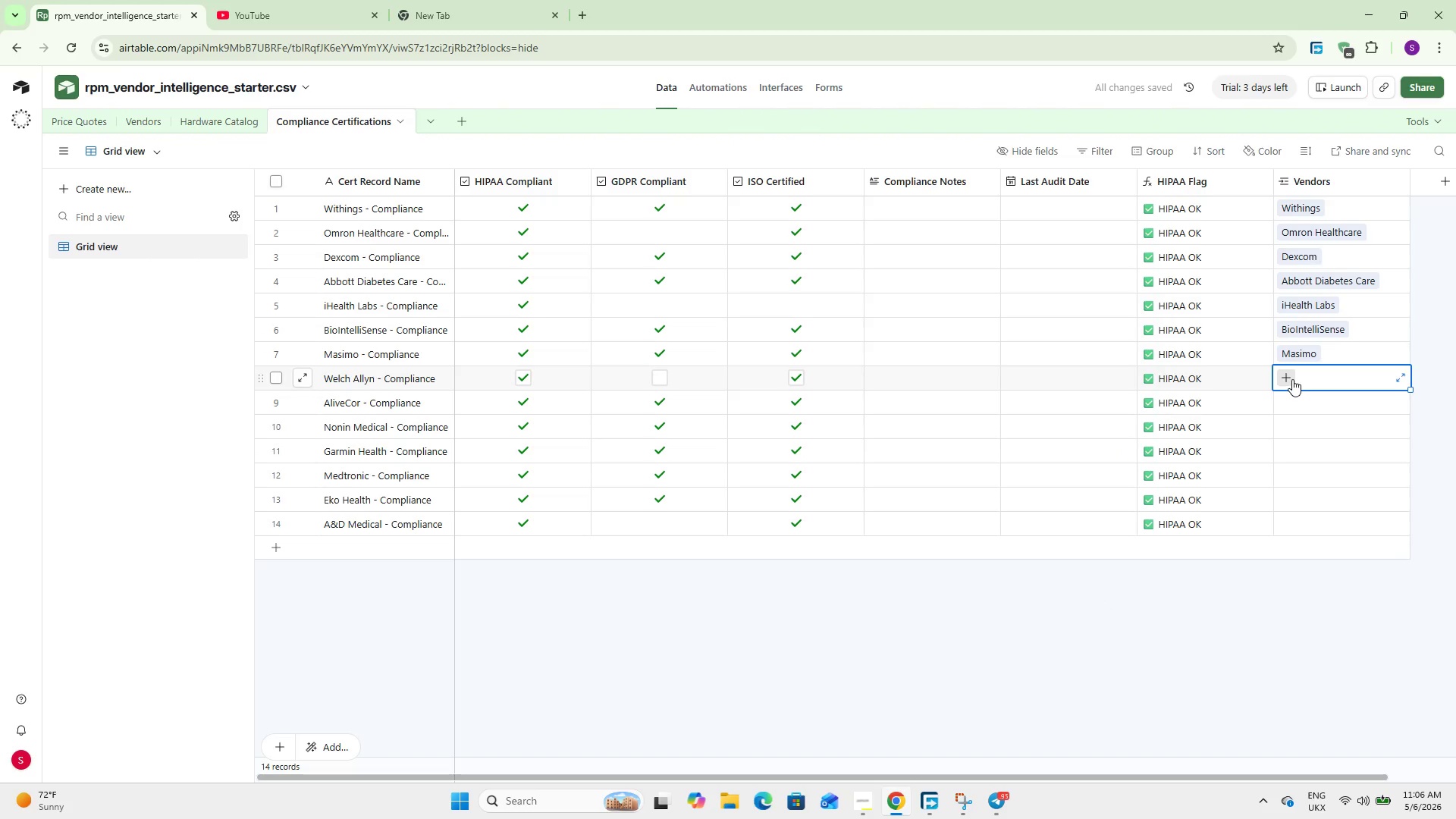 
left_click([1292, 379])
 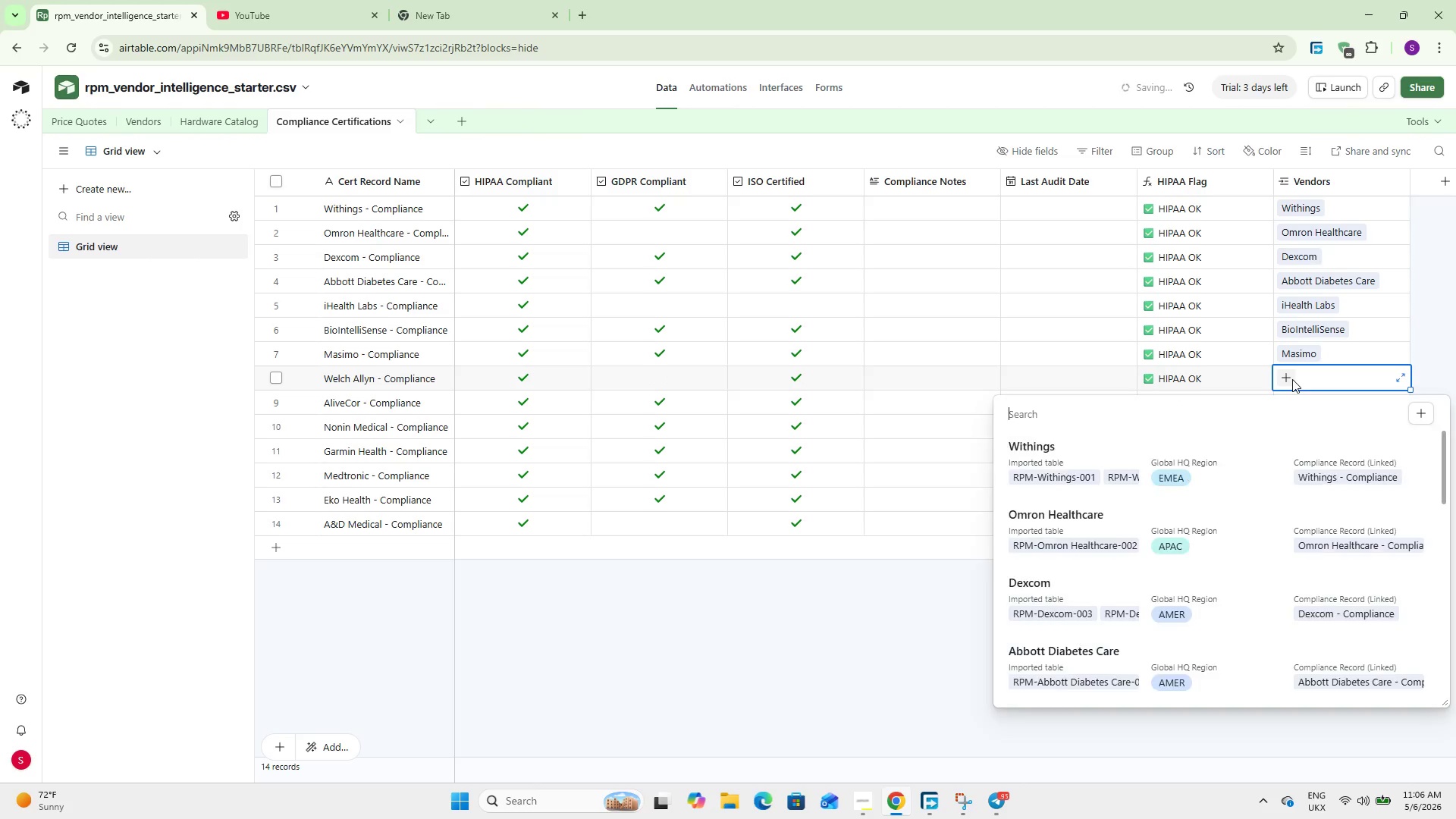 
key(W)
 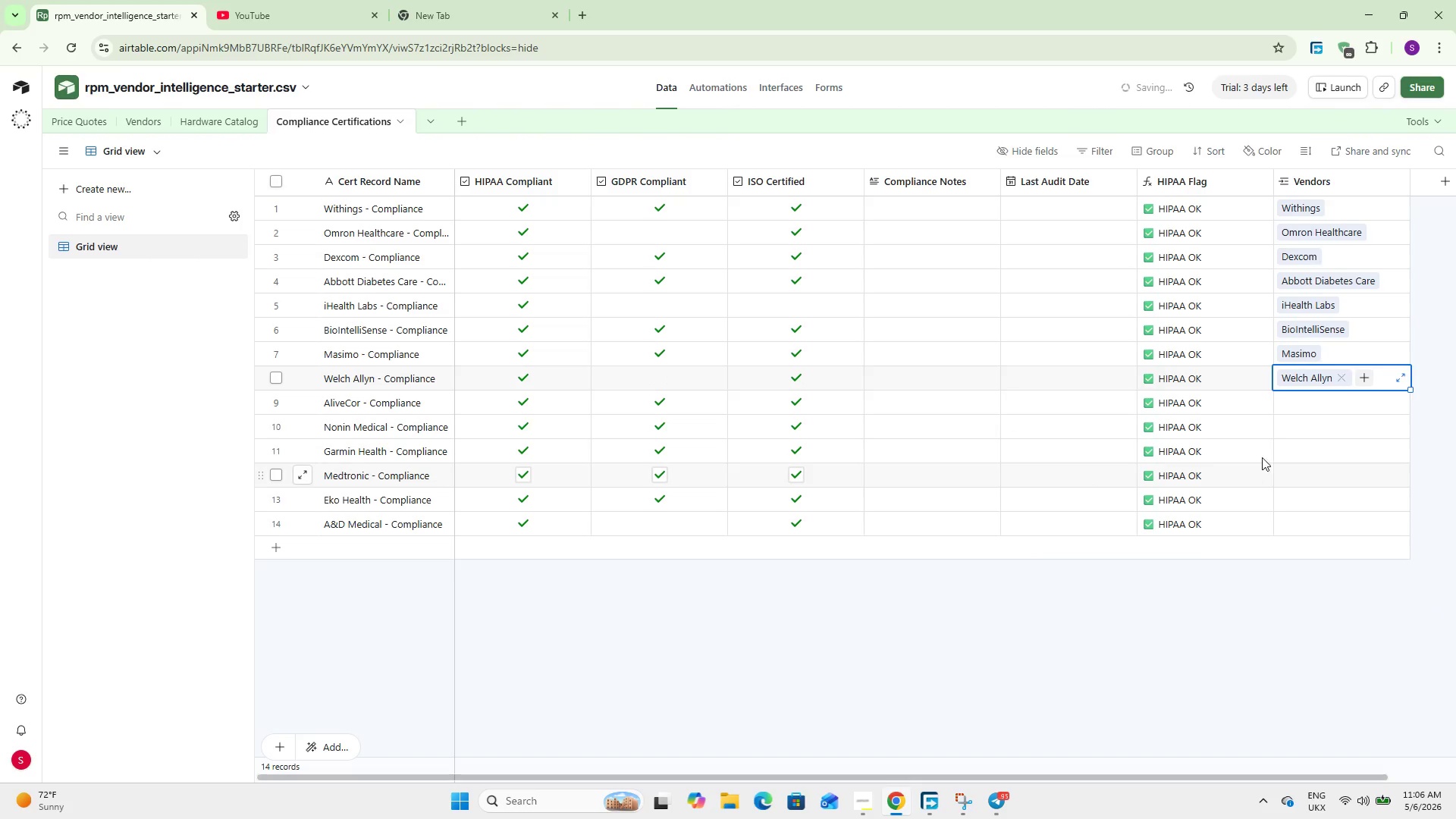 
left_click([1296, 405])
 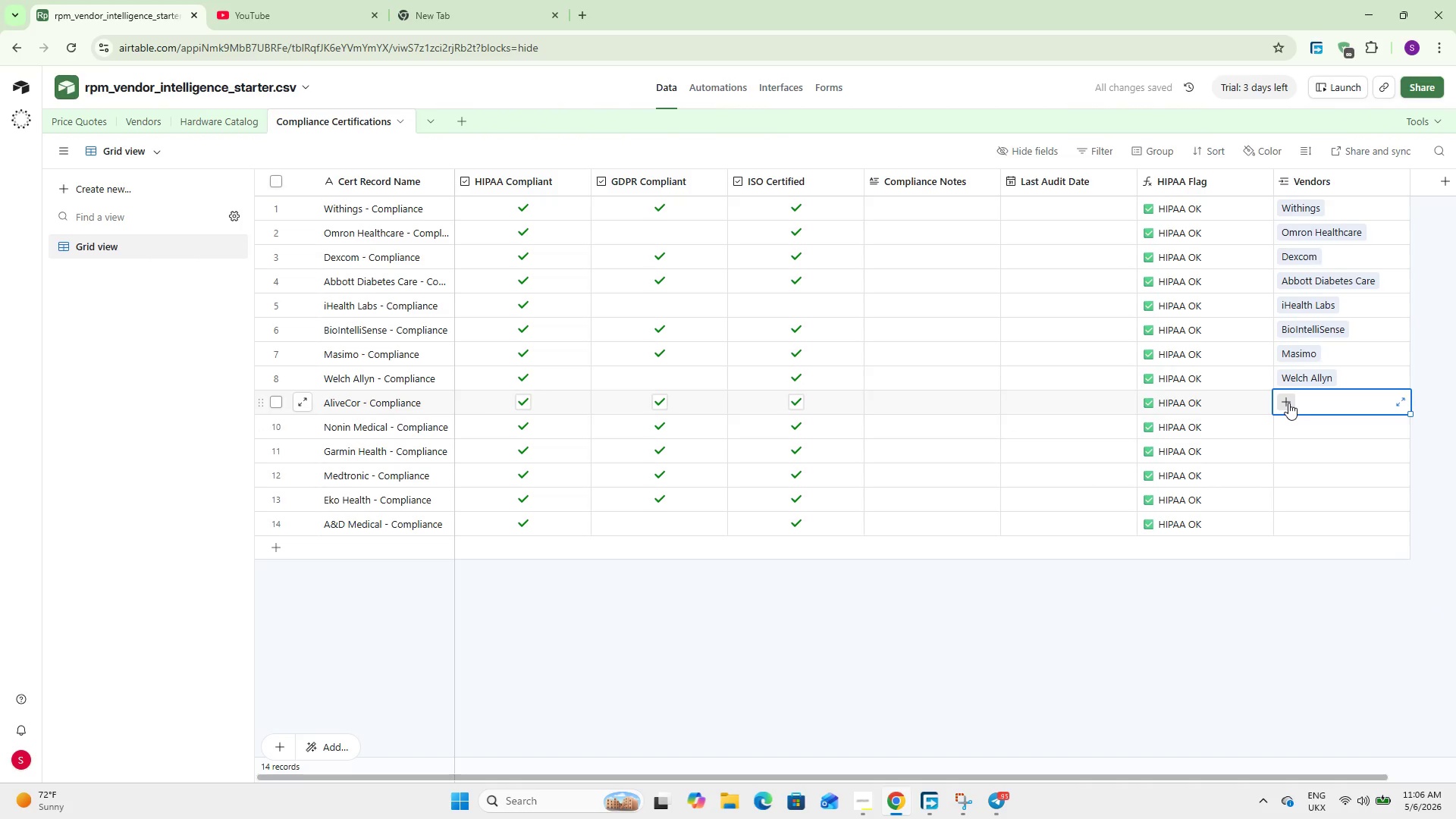 
left_click([1288, 403])
 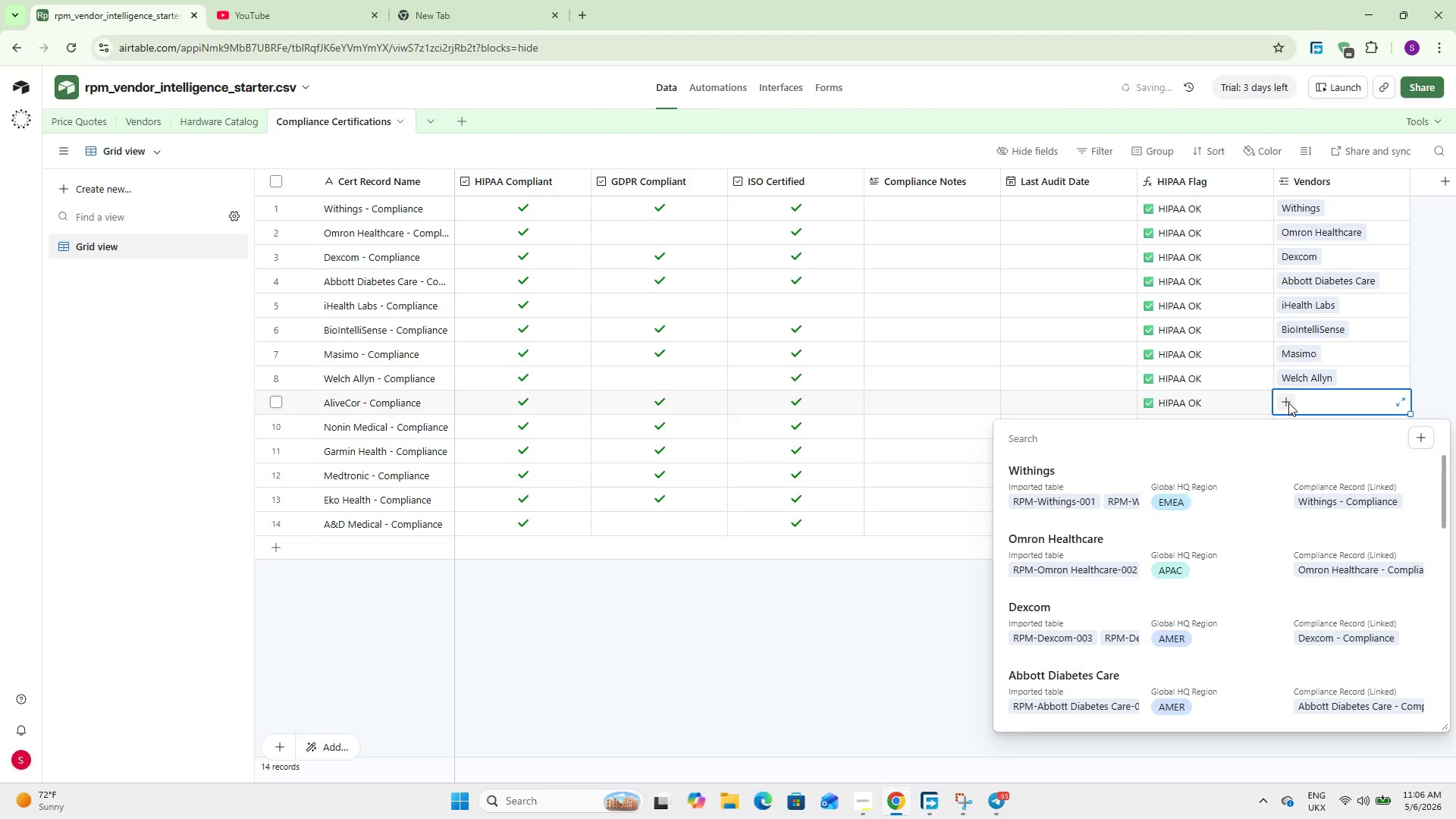 
key(A)
 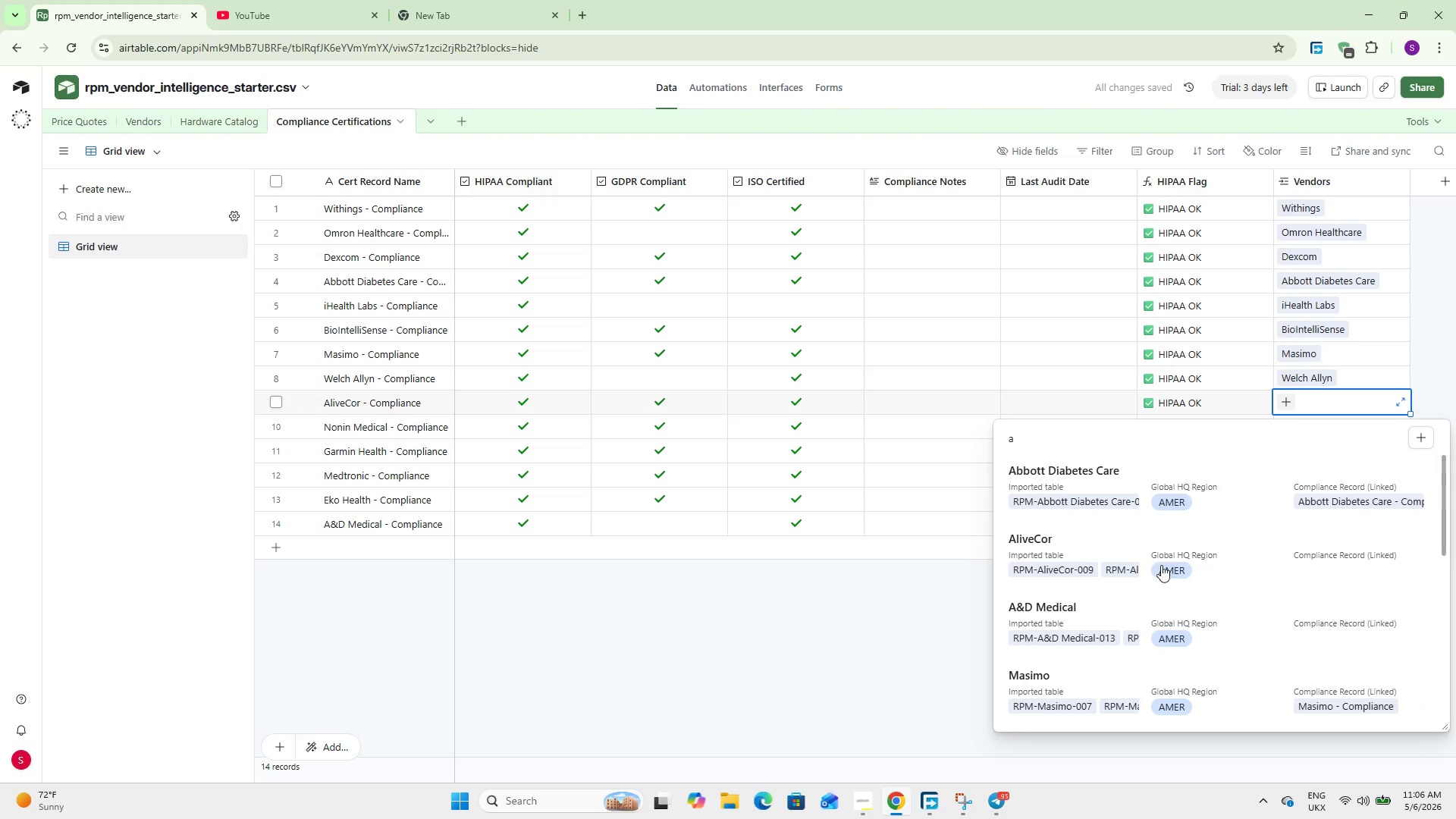 
left_click([1159, 539])
 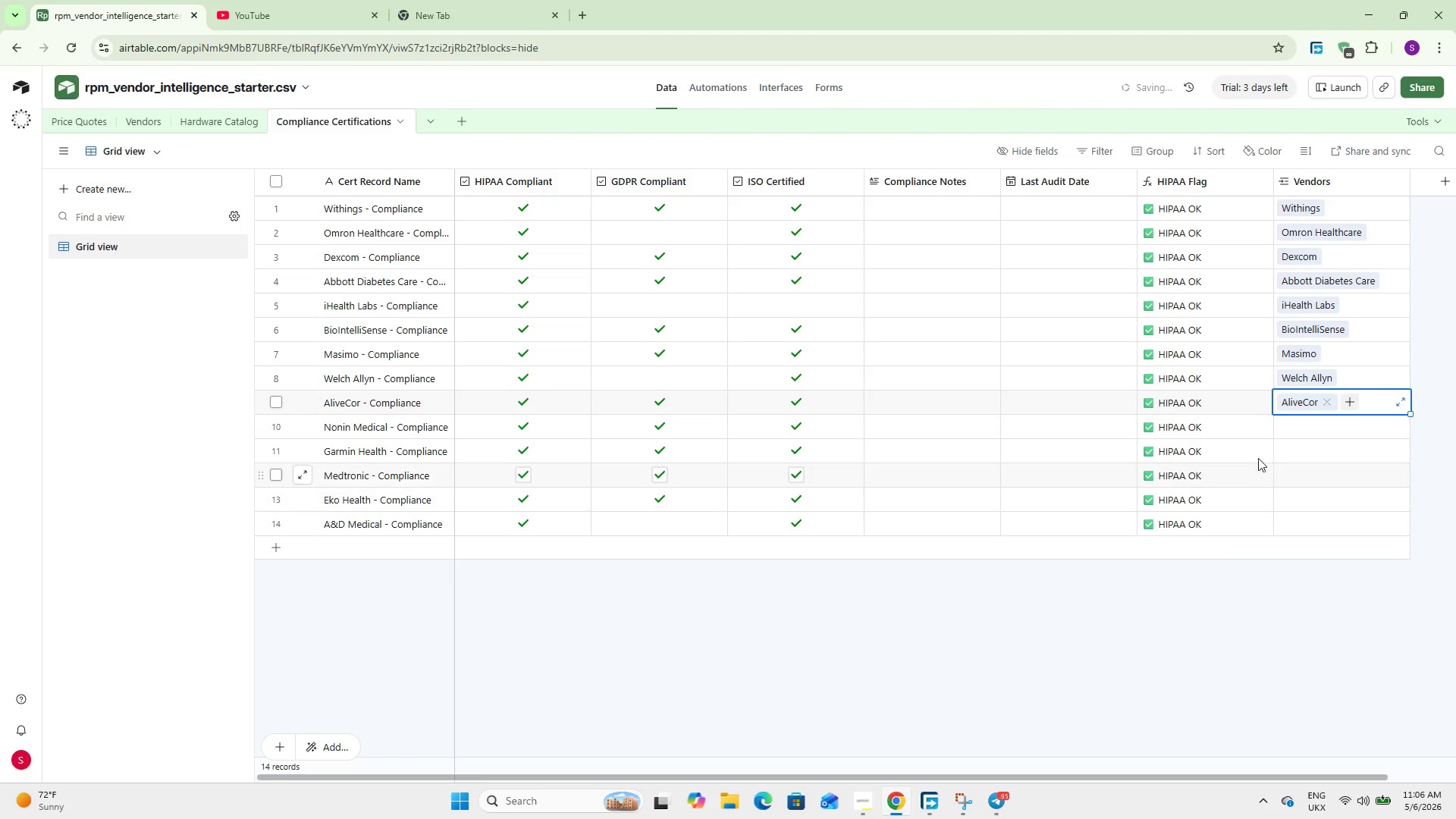 
left_click([1291, 434])
 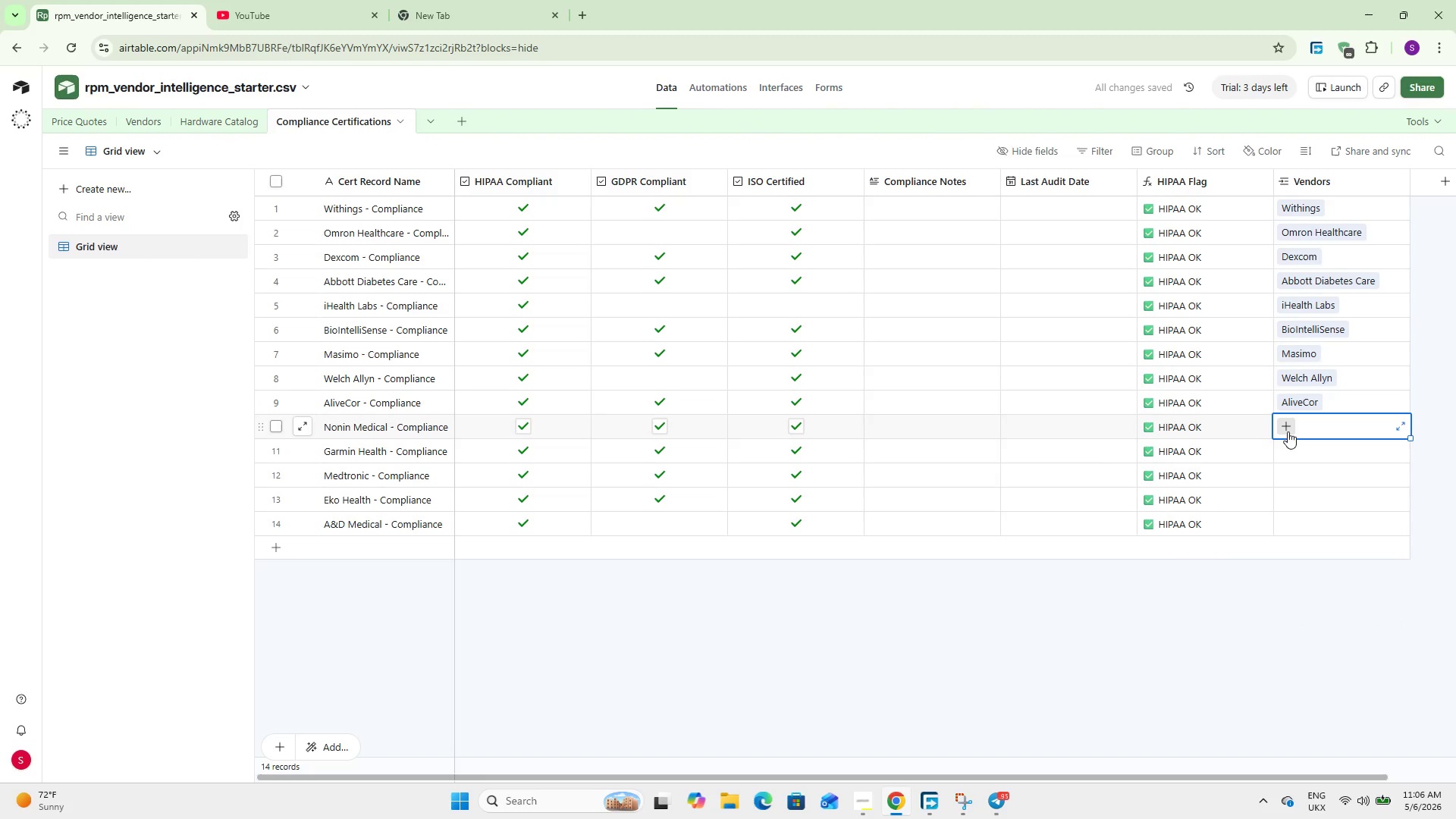 
left_click_drag(start_coordinate=[1287, 429], to_coordinate=[1282, 428])
 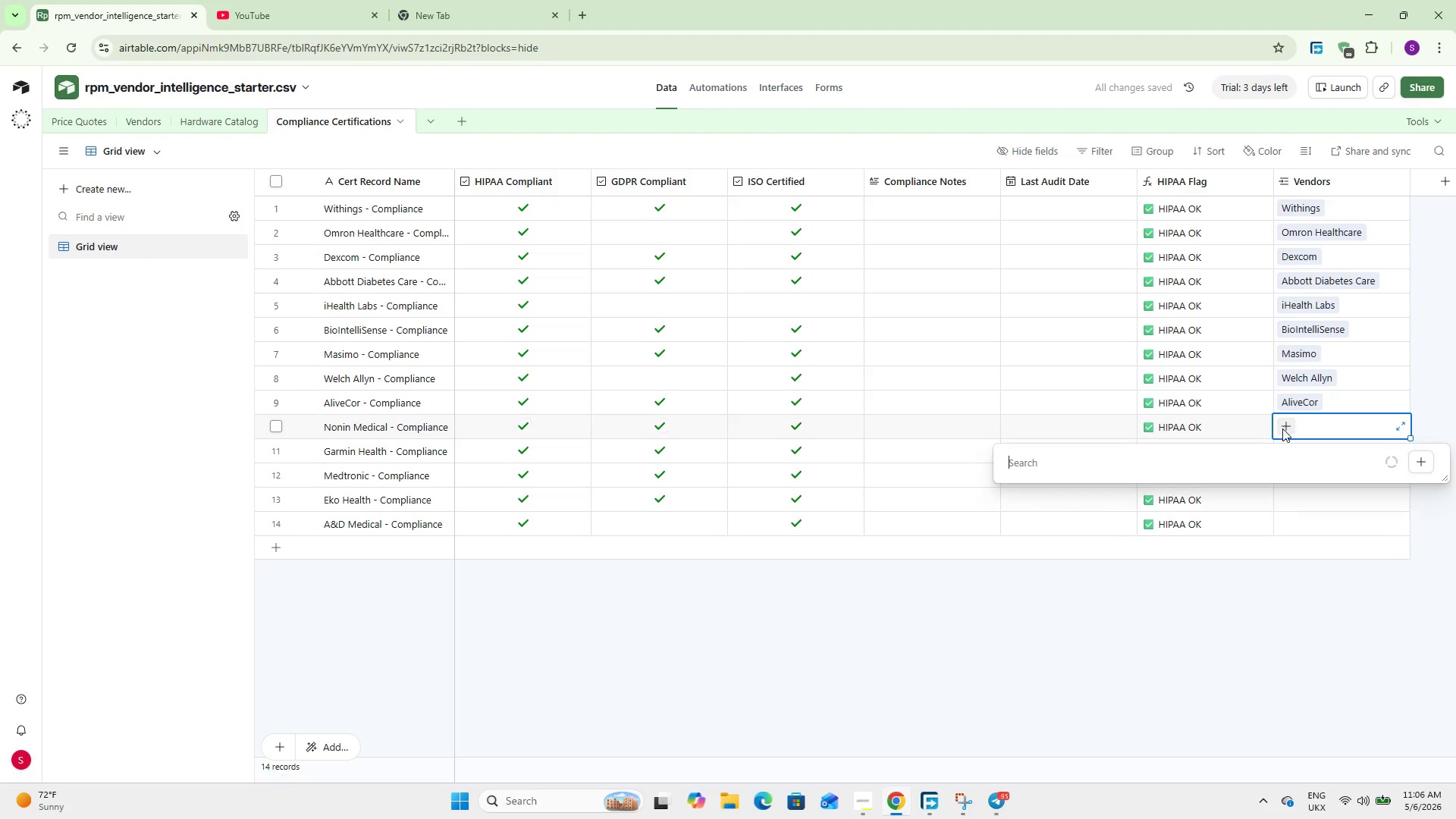 
key(N)
 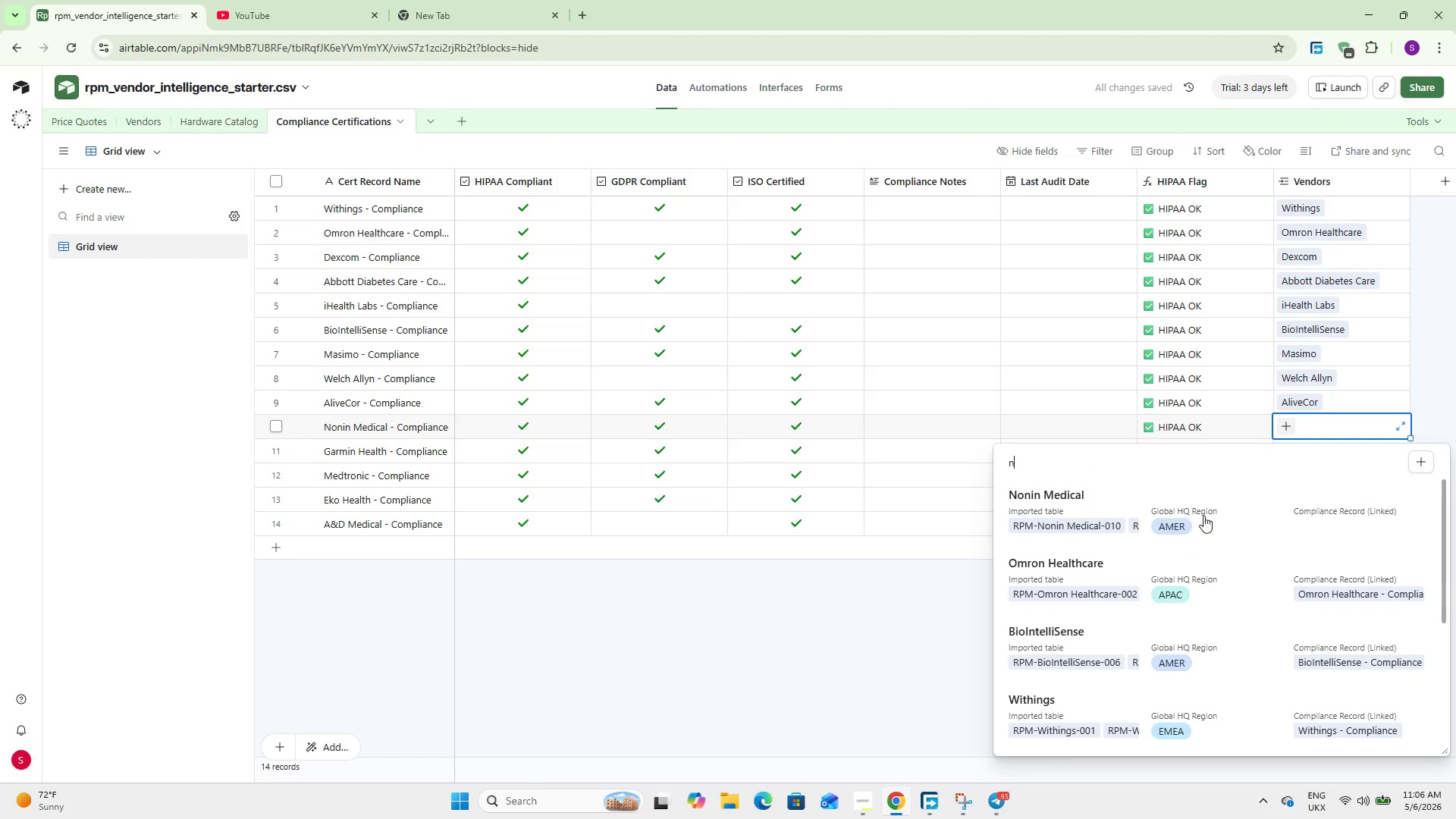 
left_click([1203, 516])
 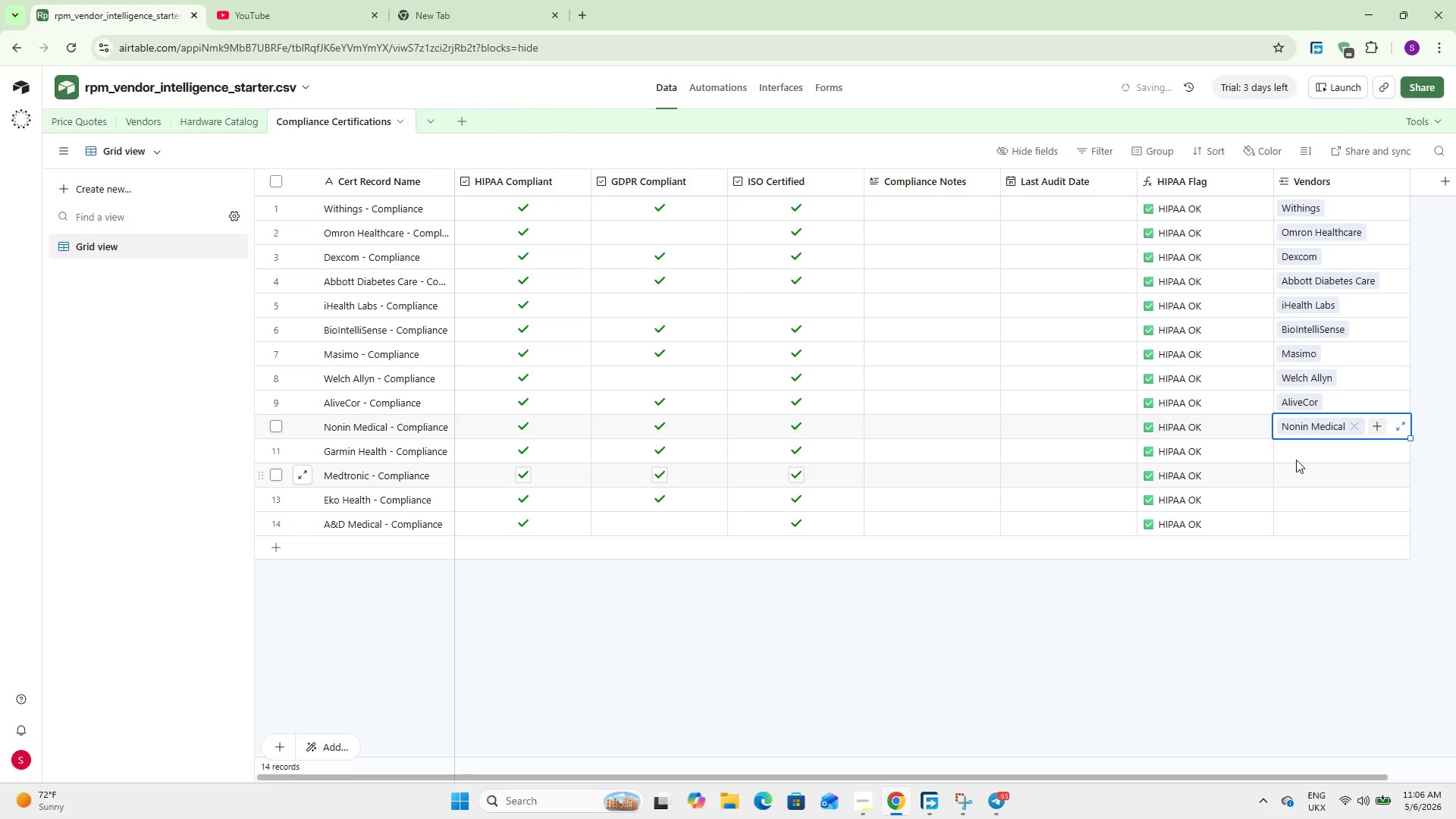 
left_click([1294, 448])
 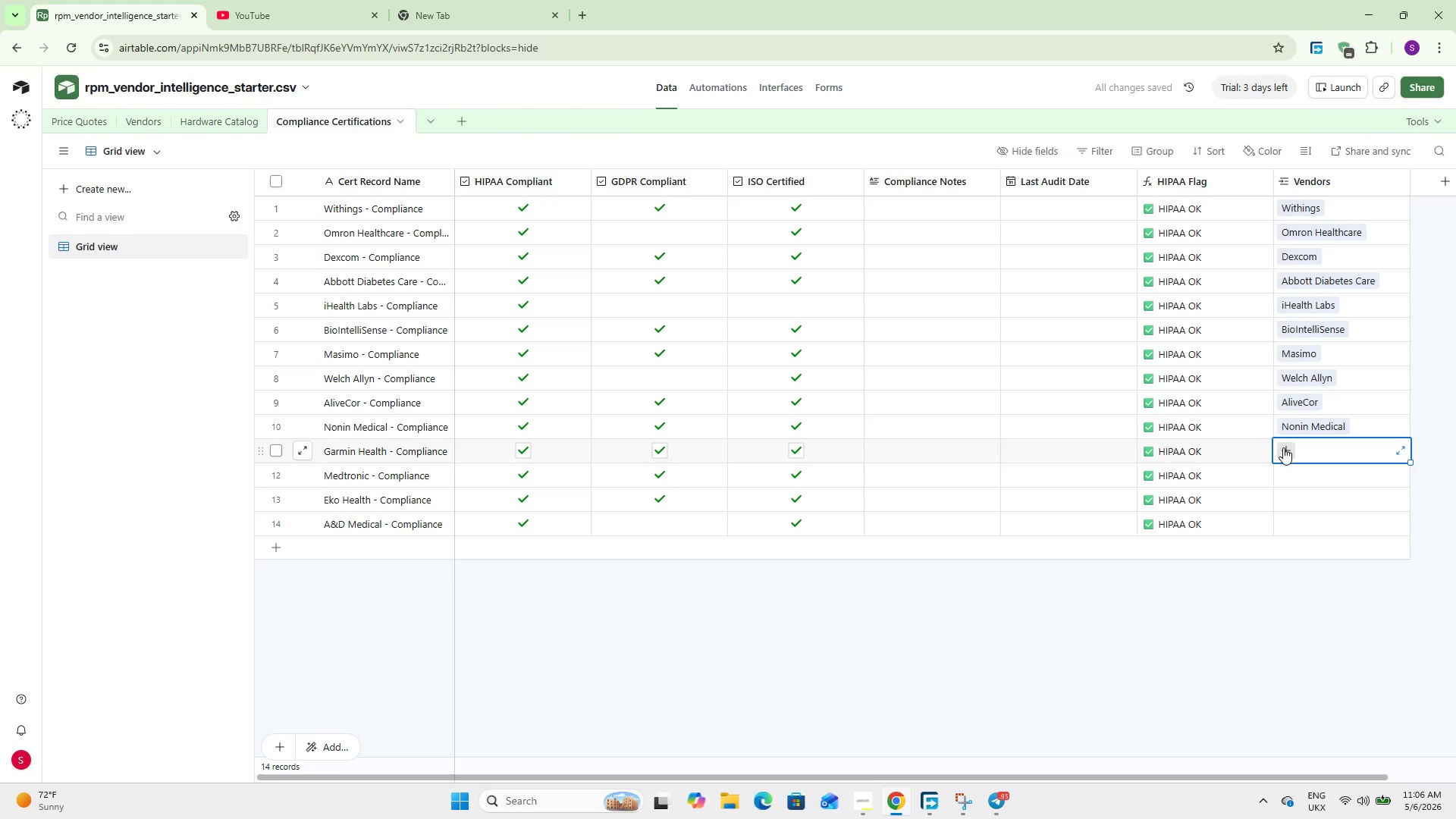 
left_click([1283, 447])
 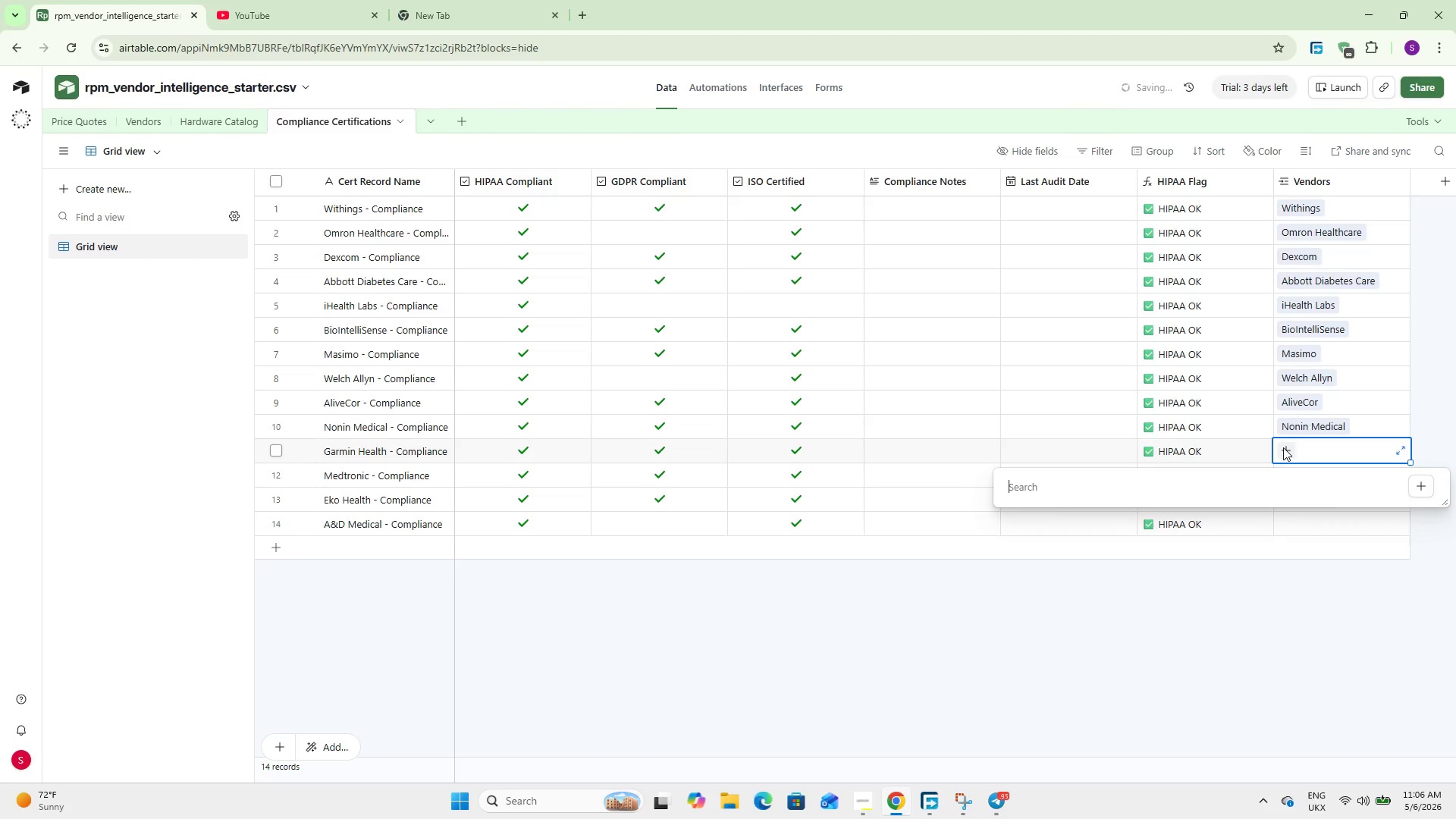 
key(G)
 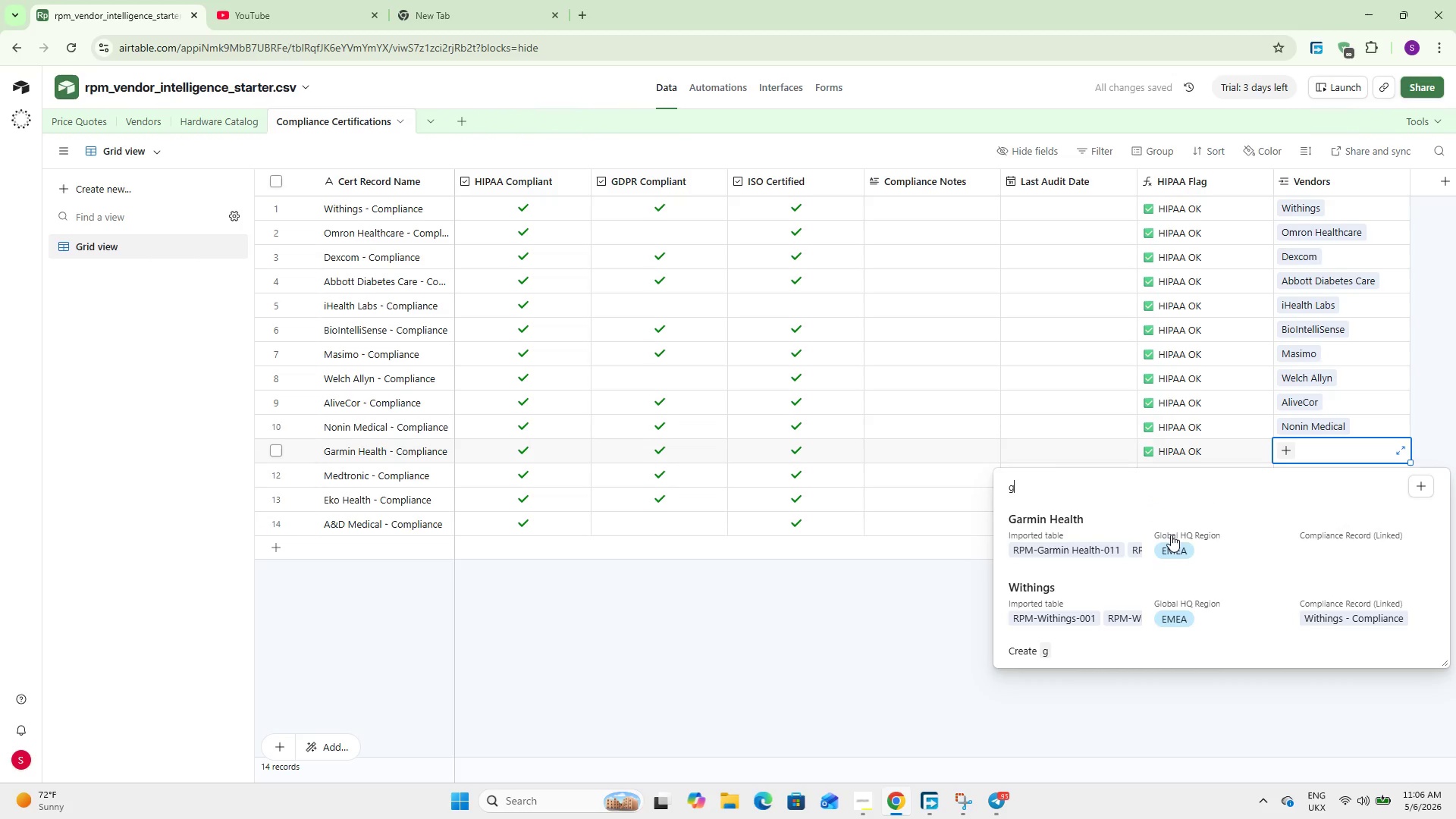 
left_click([1170, 531])
 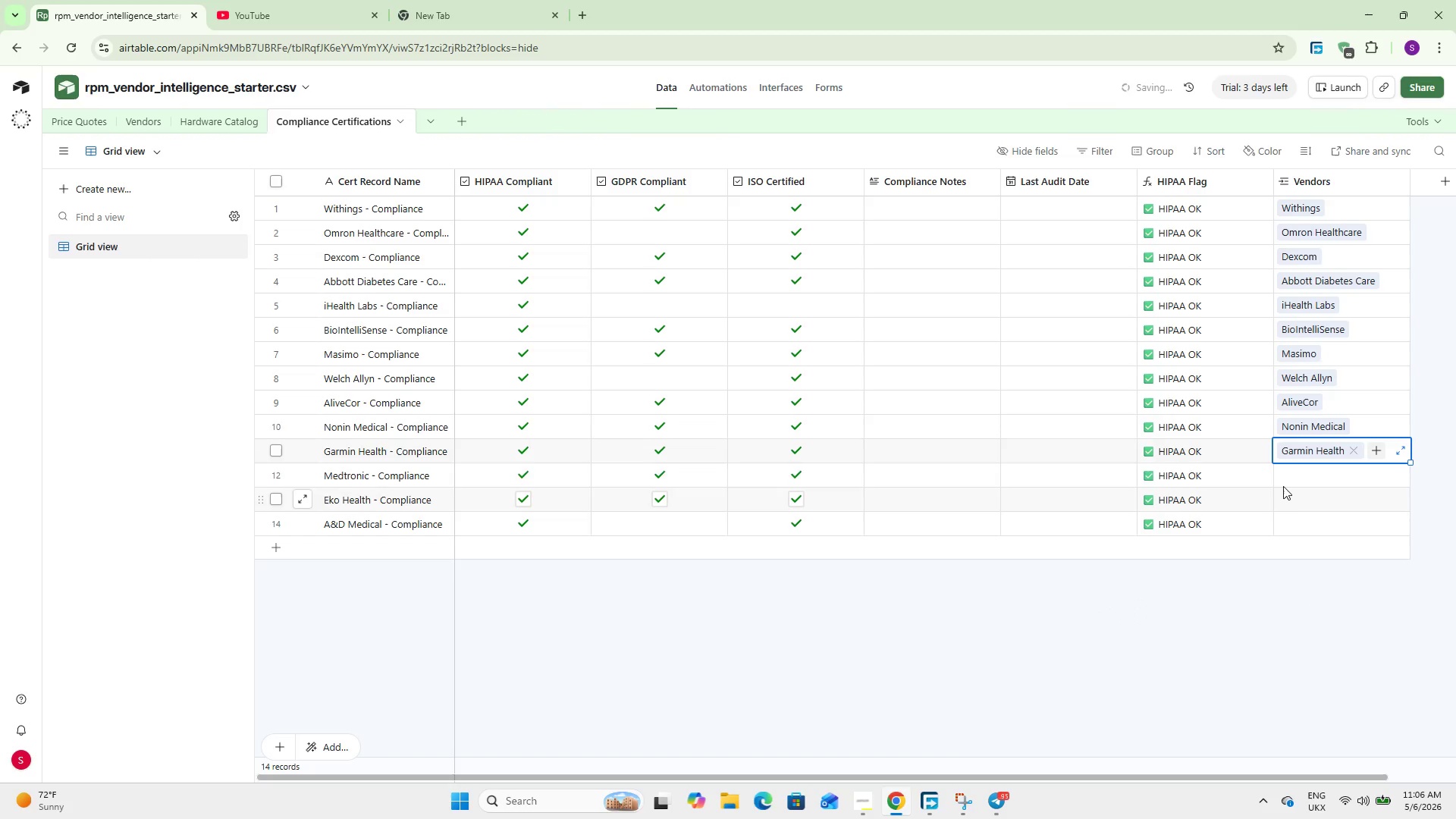 
left_click([1287, 483])
 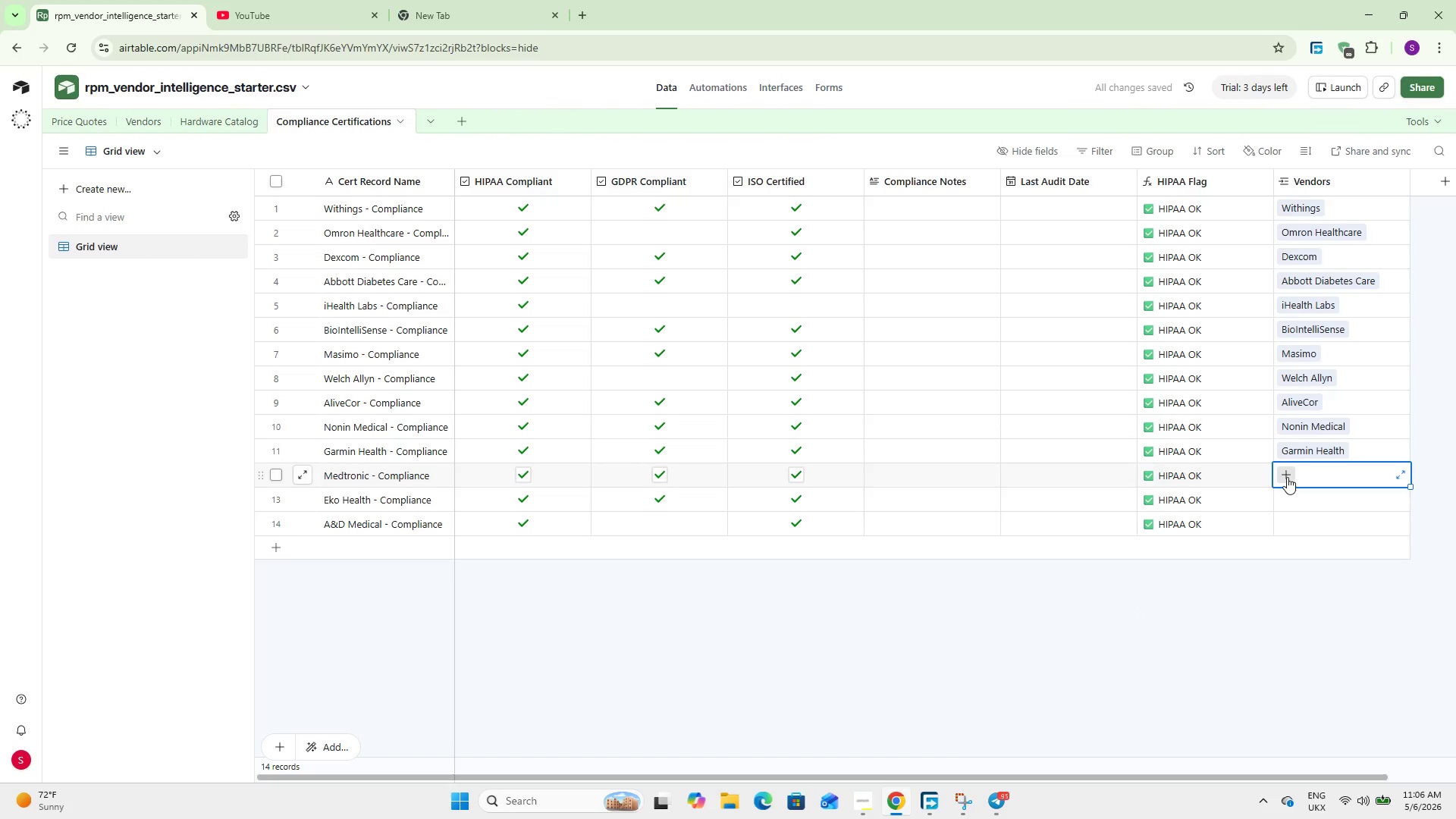 
left_click([1287, 477])
 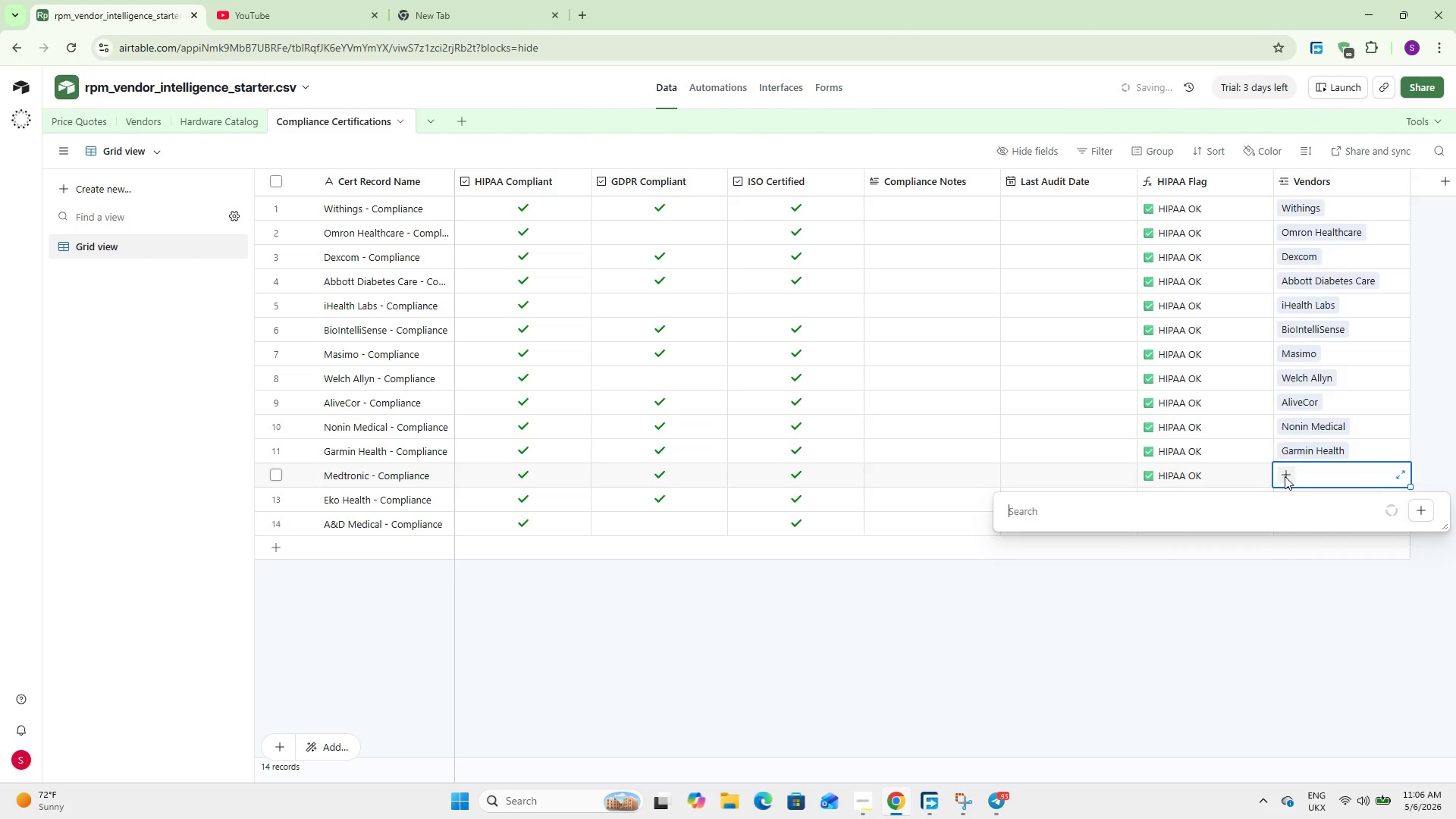 
key(M)
 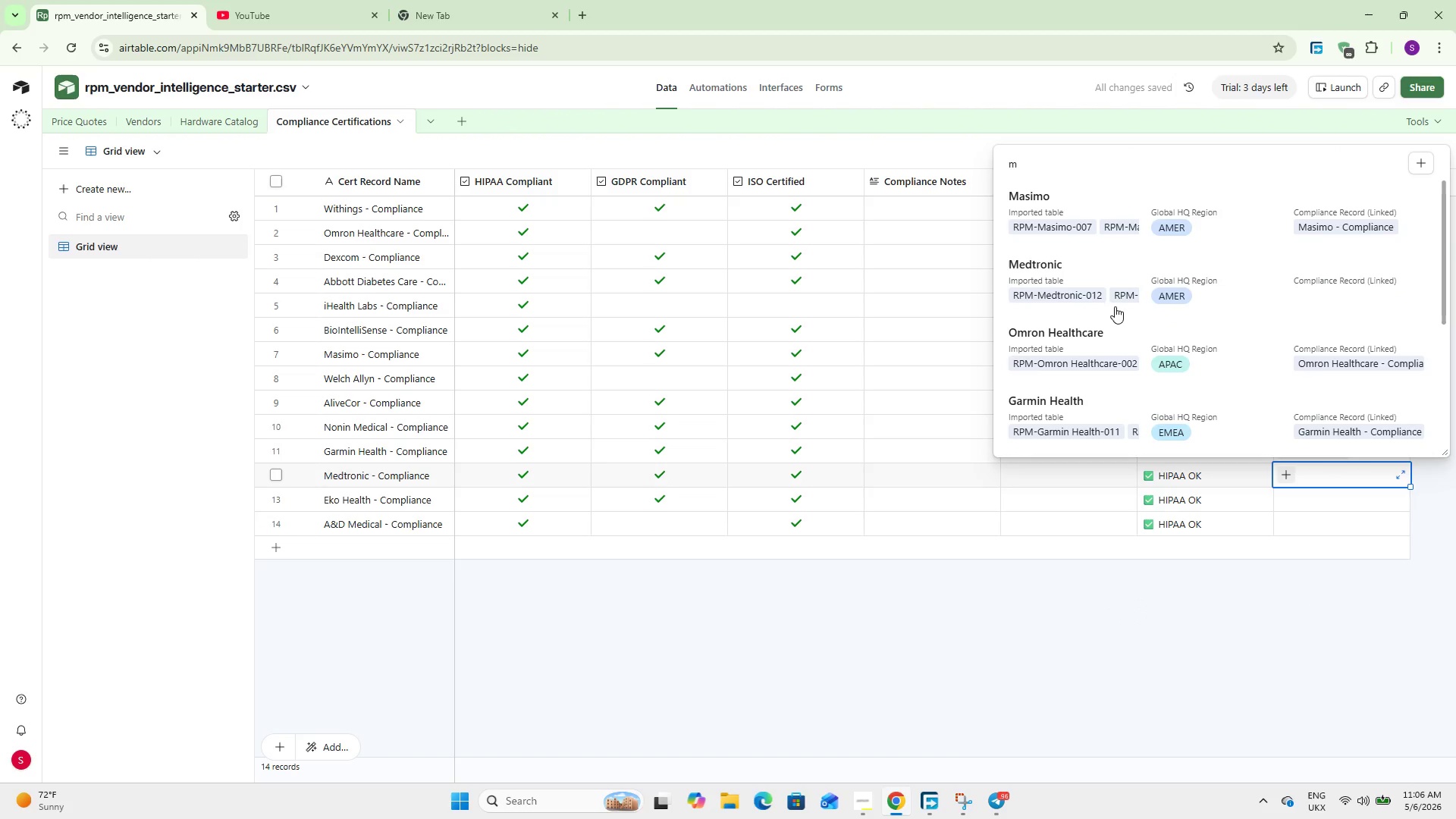 
left_click([1103, 277])
 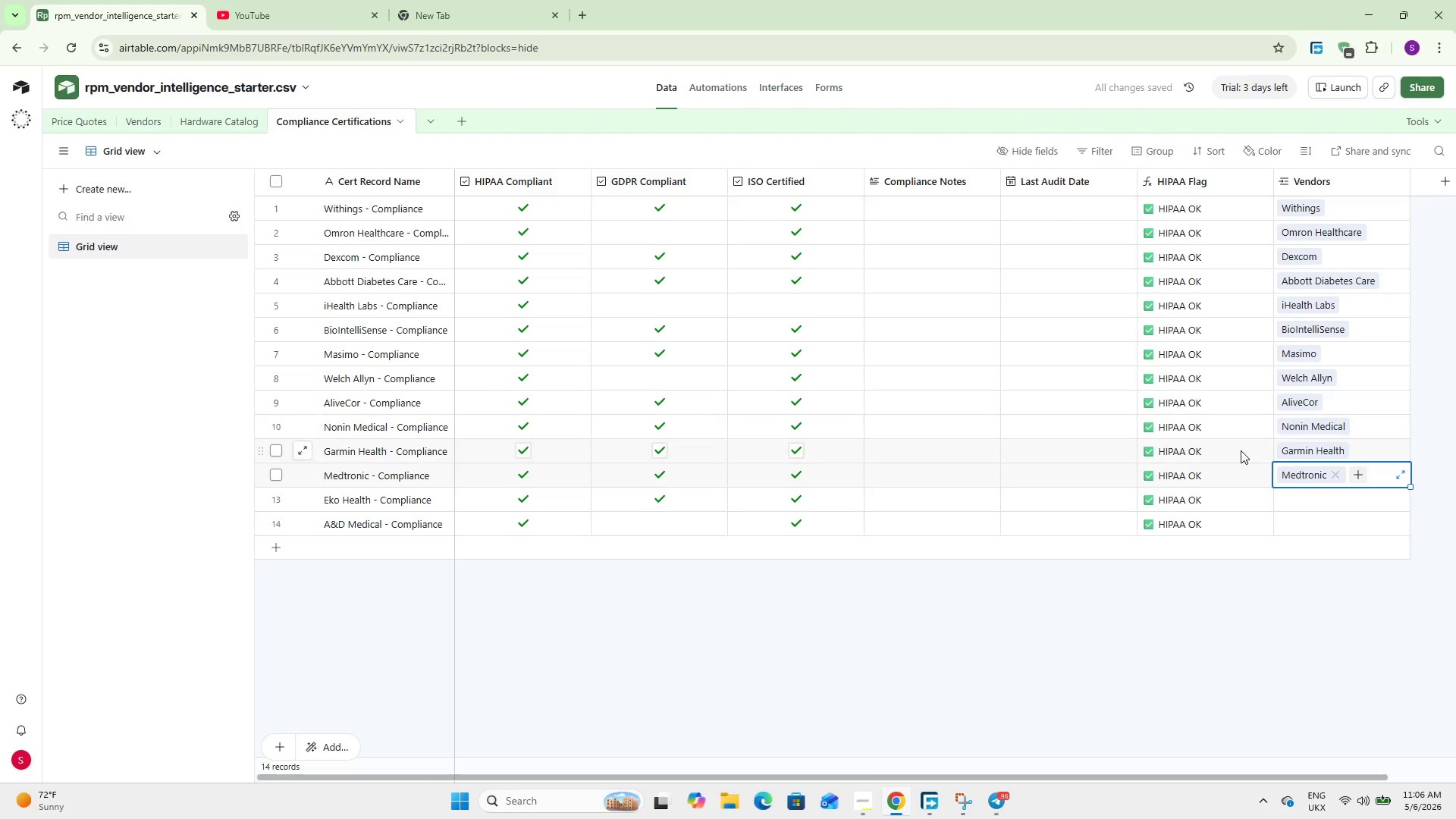 
left_click([1280, 501])
 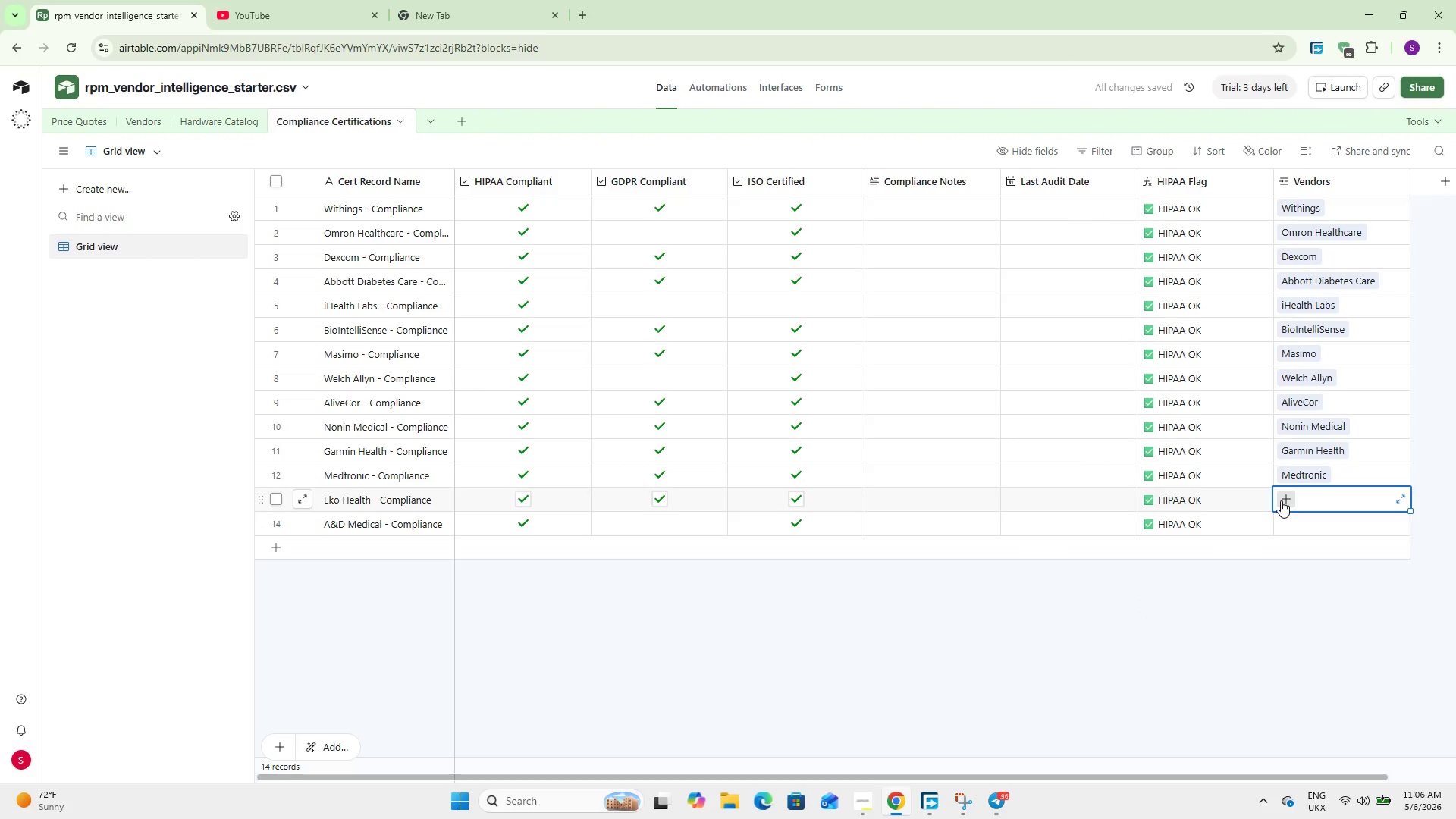 
left_click([1281, 500])
 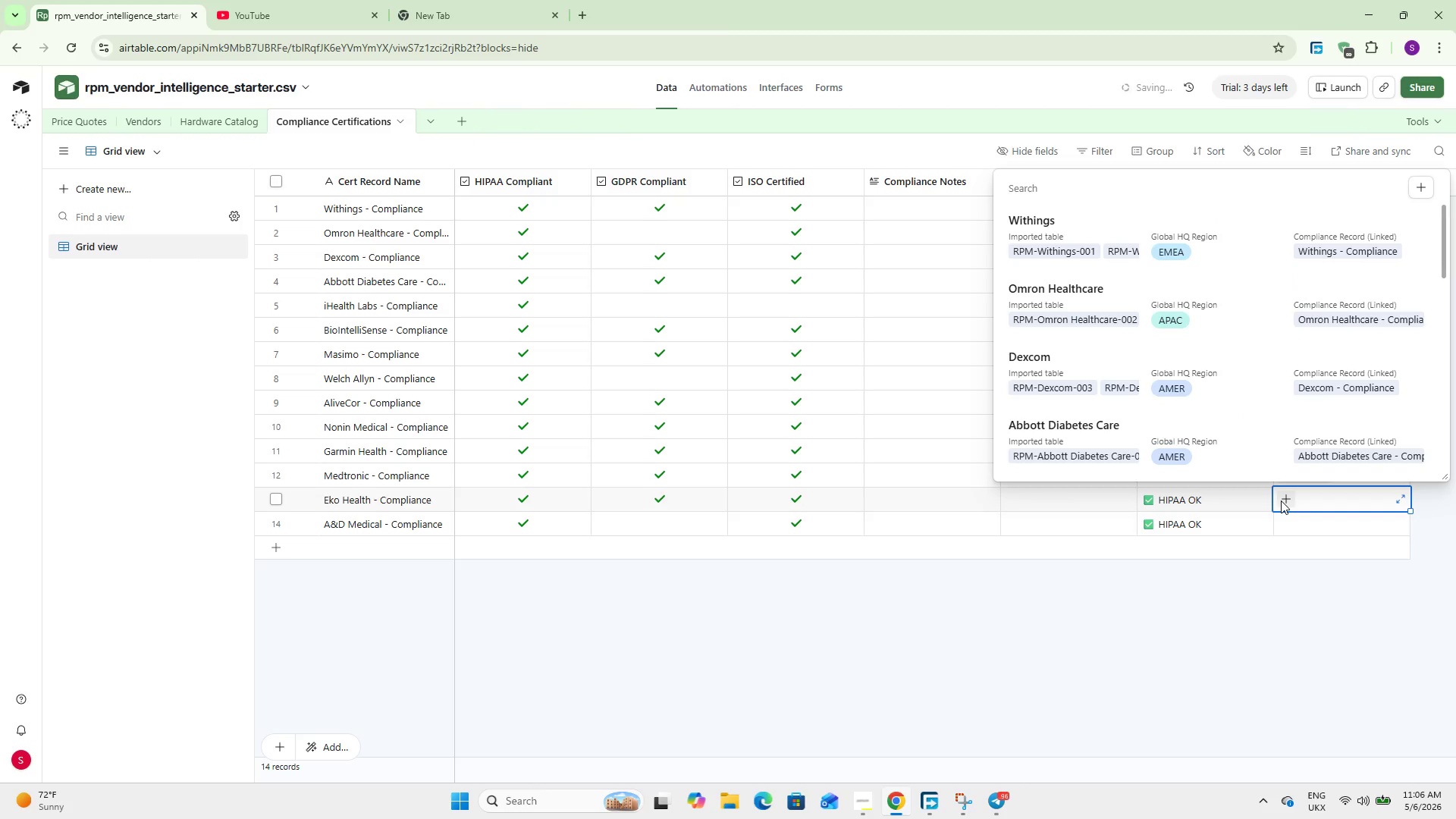 
key(E)
 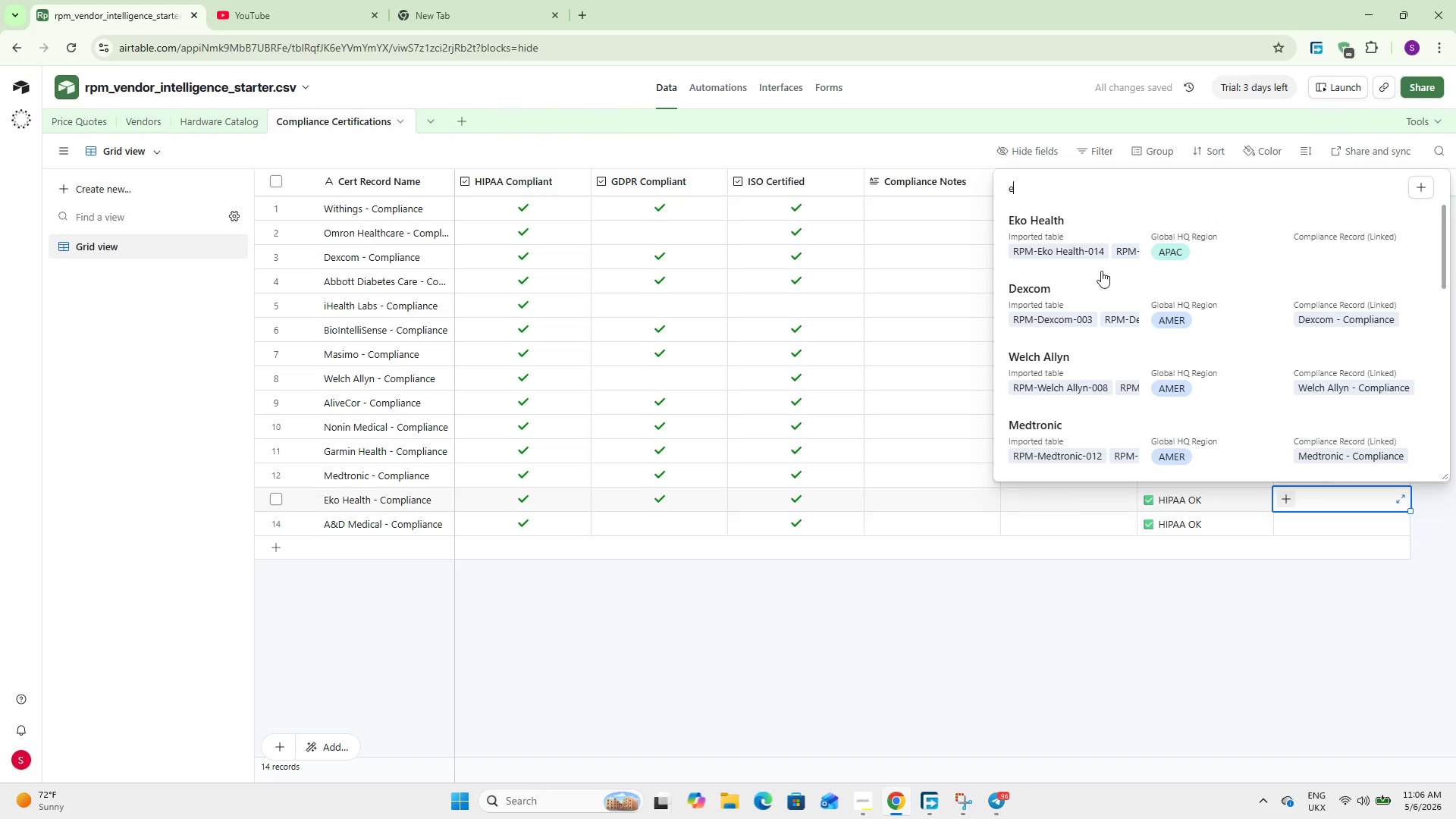 
left_click([1094, 234])
 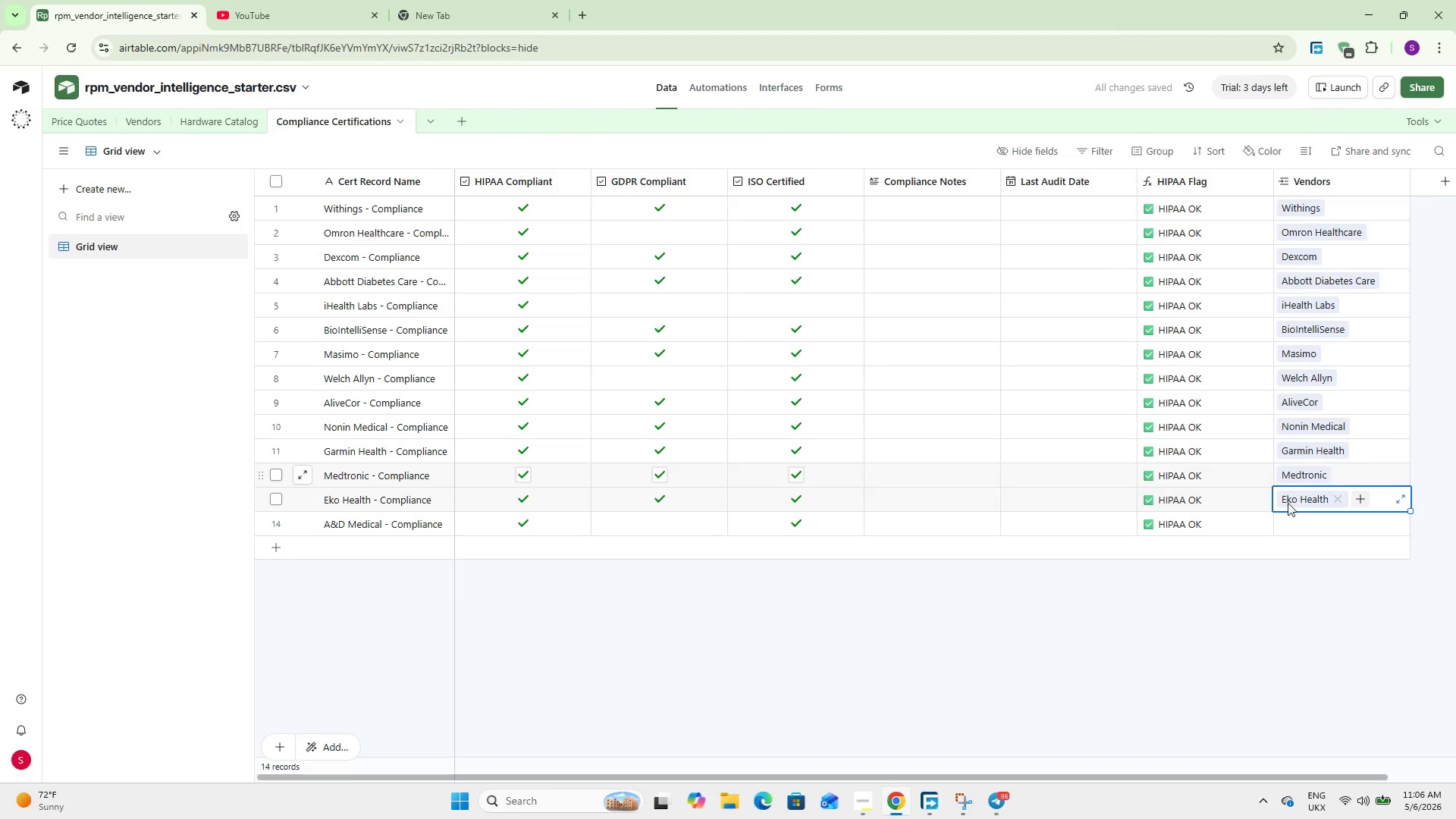 
left_click([1297, 514])
 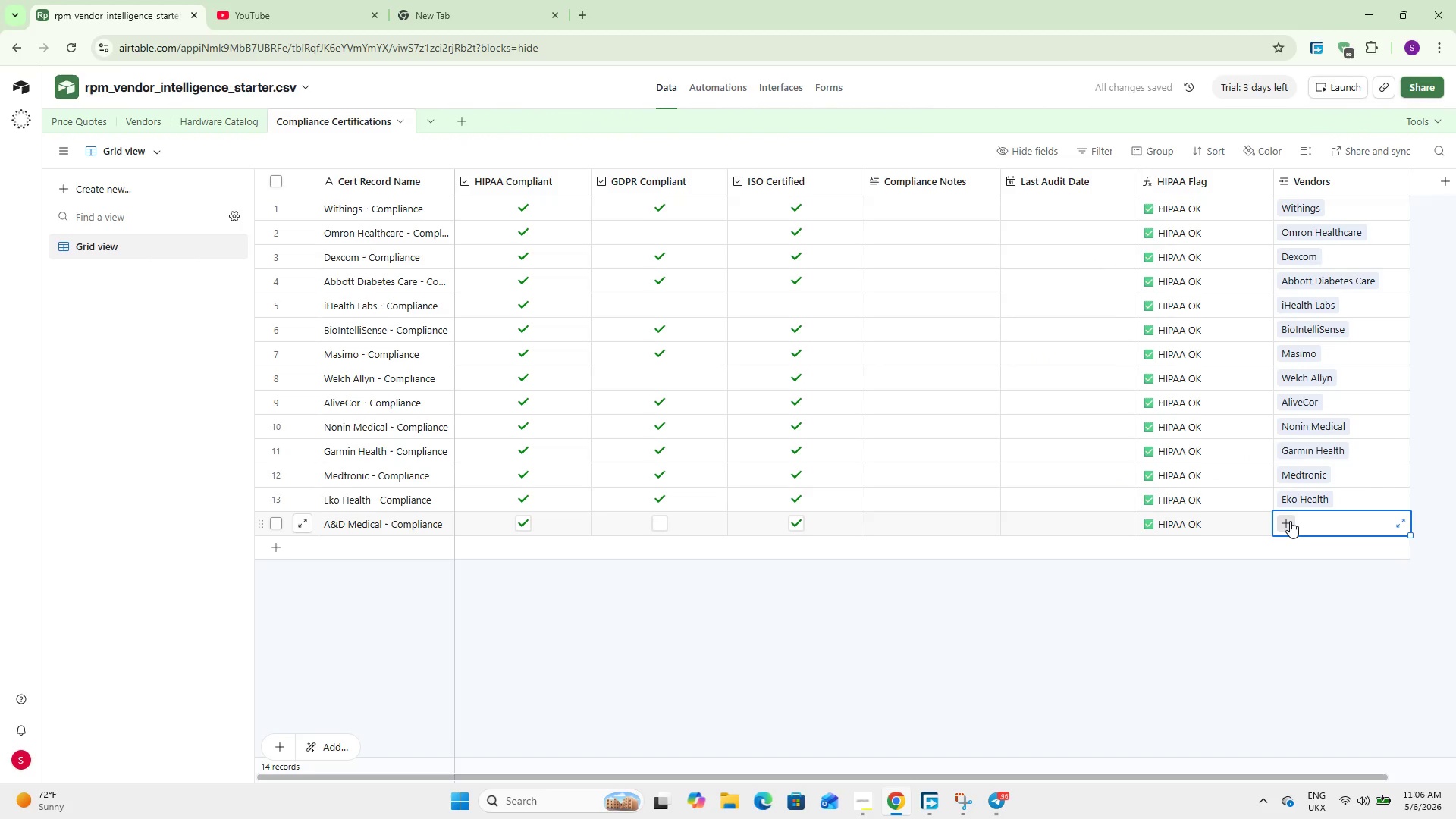 
left_click([1290, 522])
 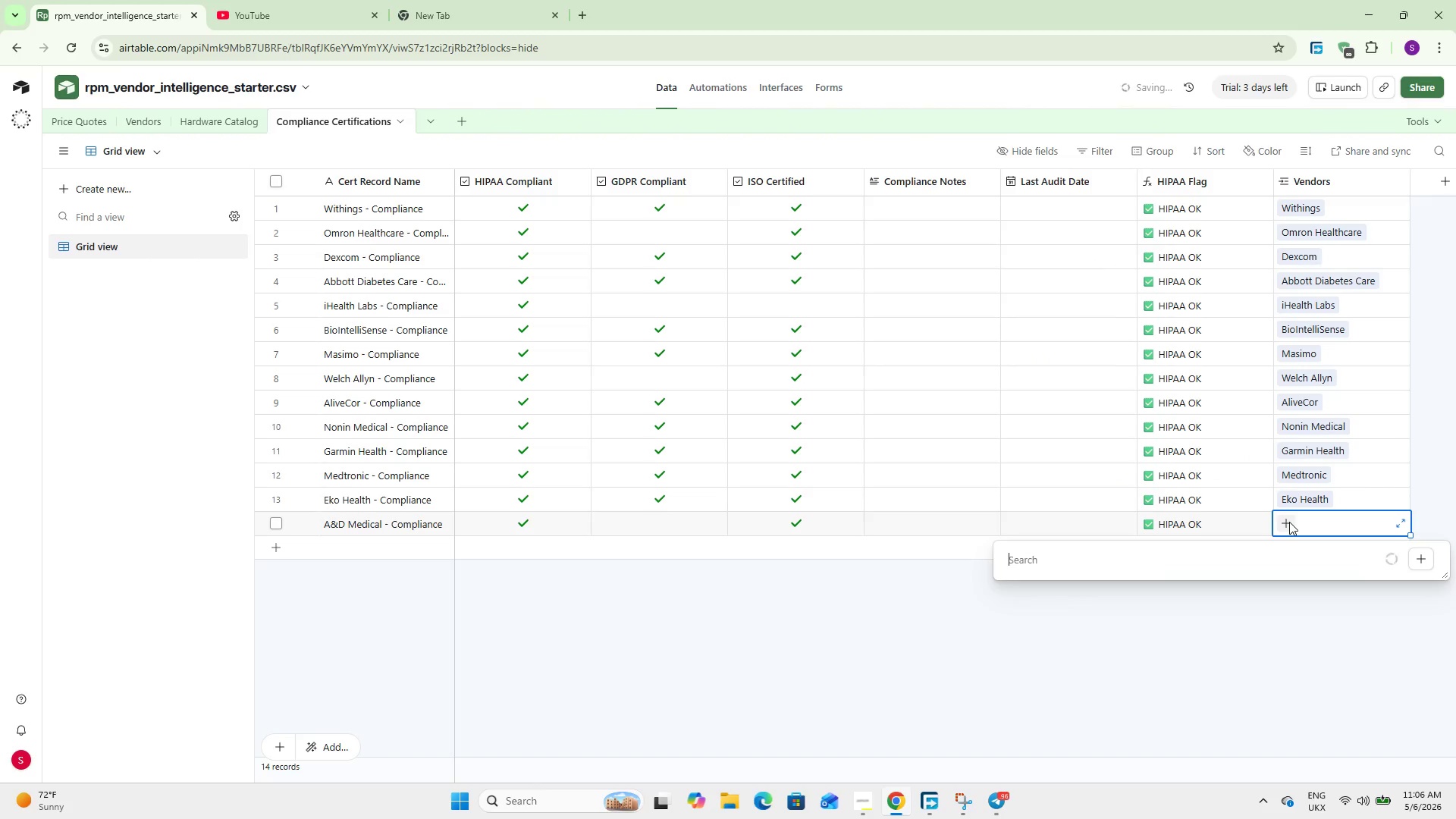 
key(A)
 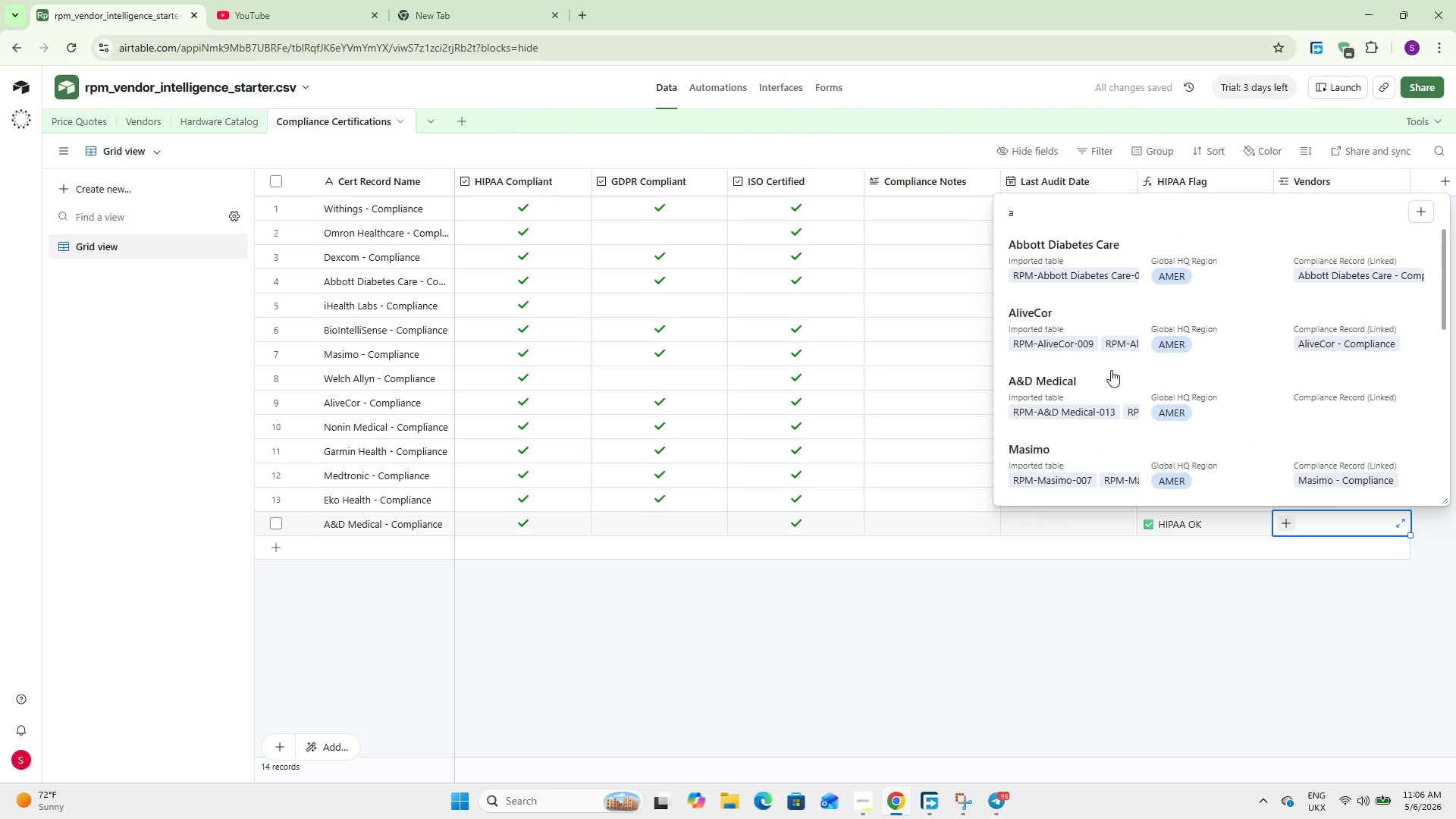 
left_click([1084, 382])
 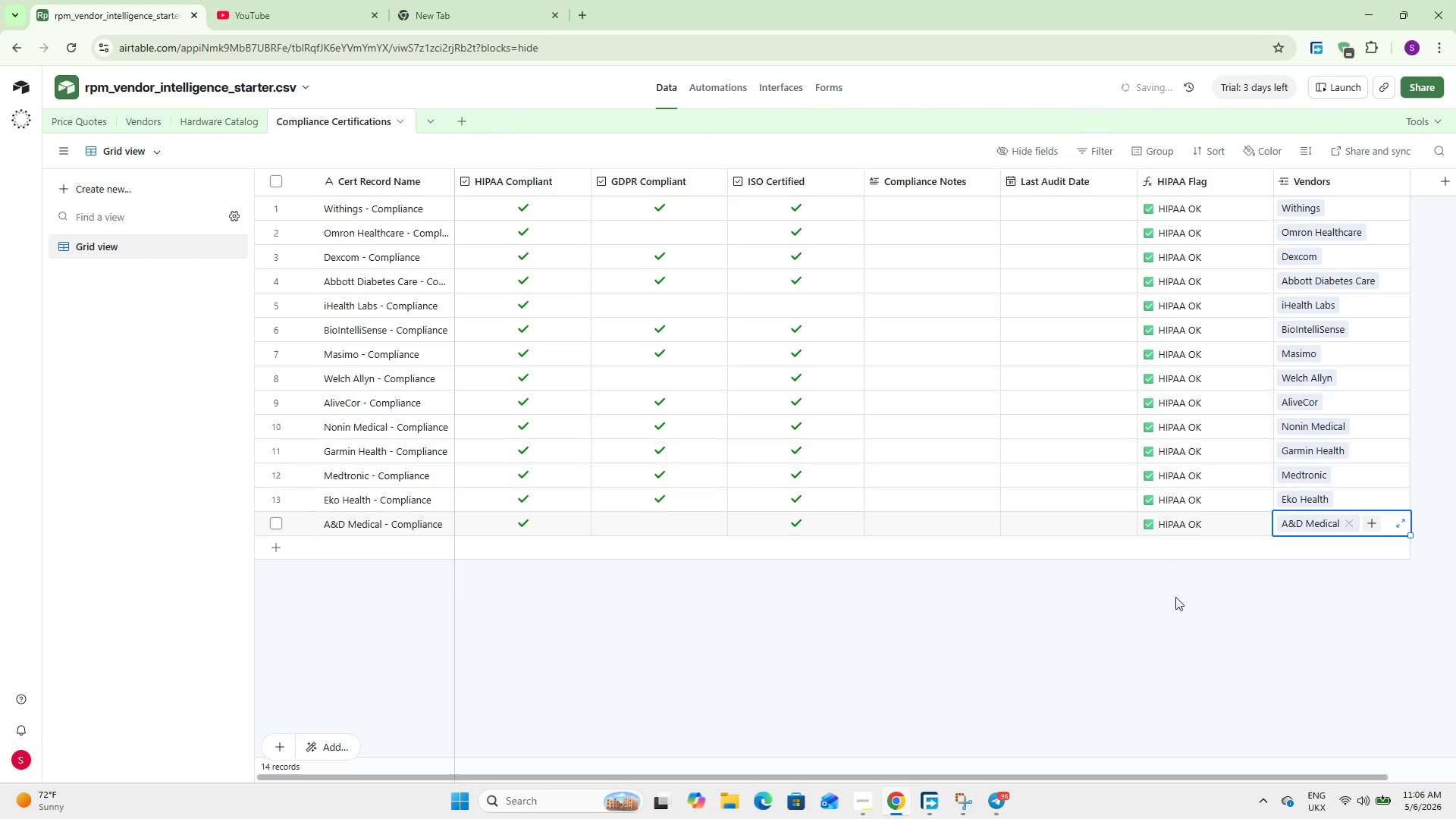 
left_click([1181, 615])
 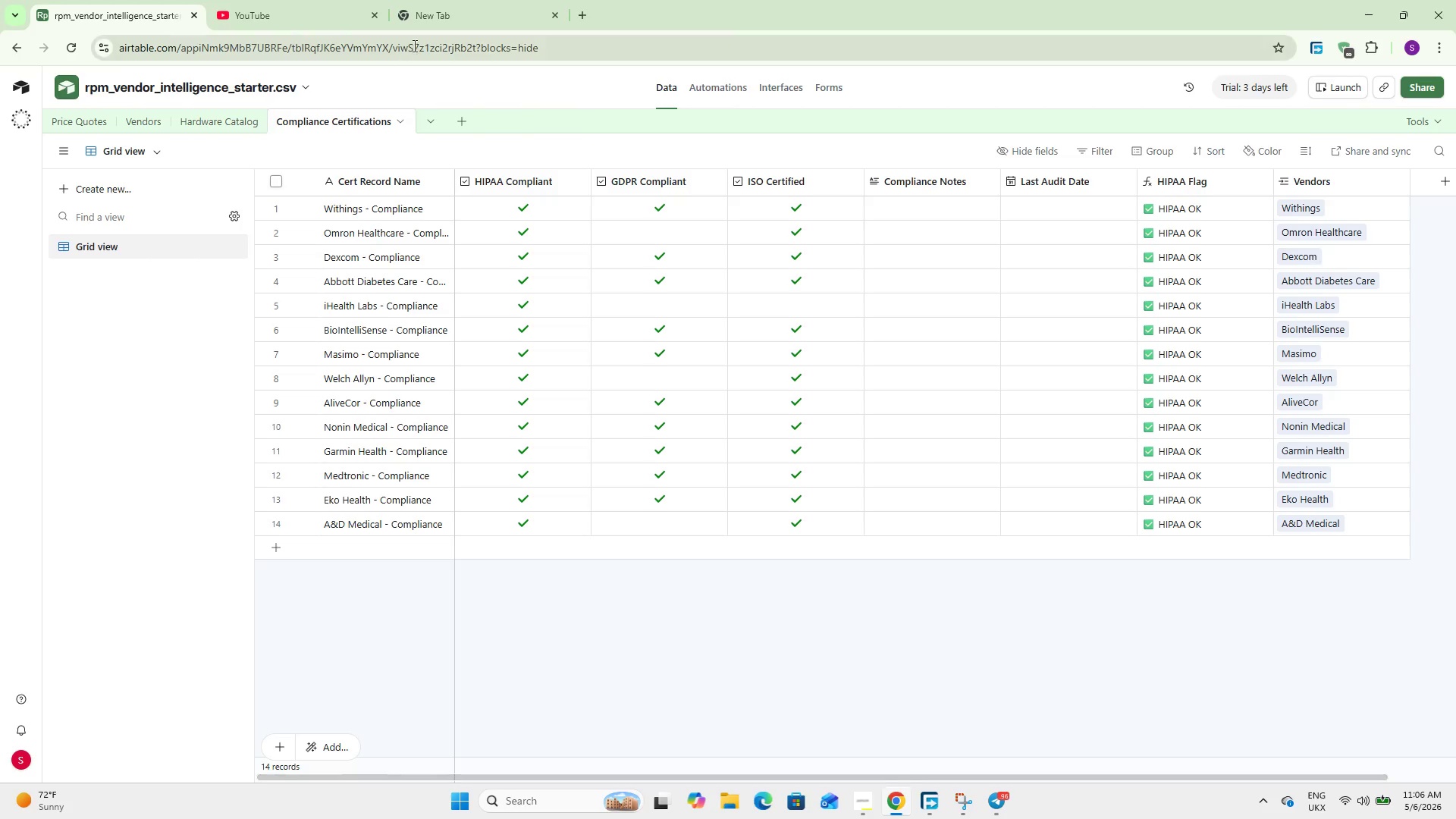 
wait(12.58)
 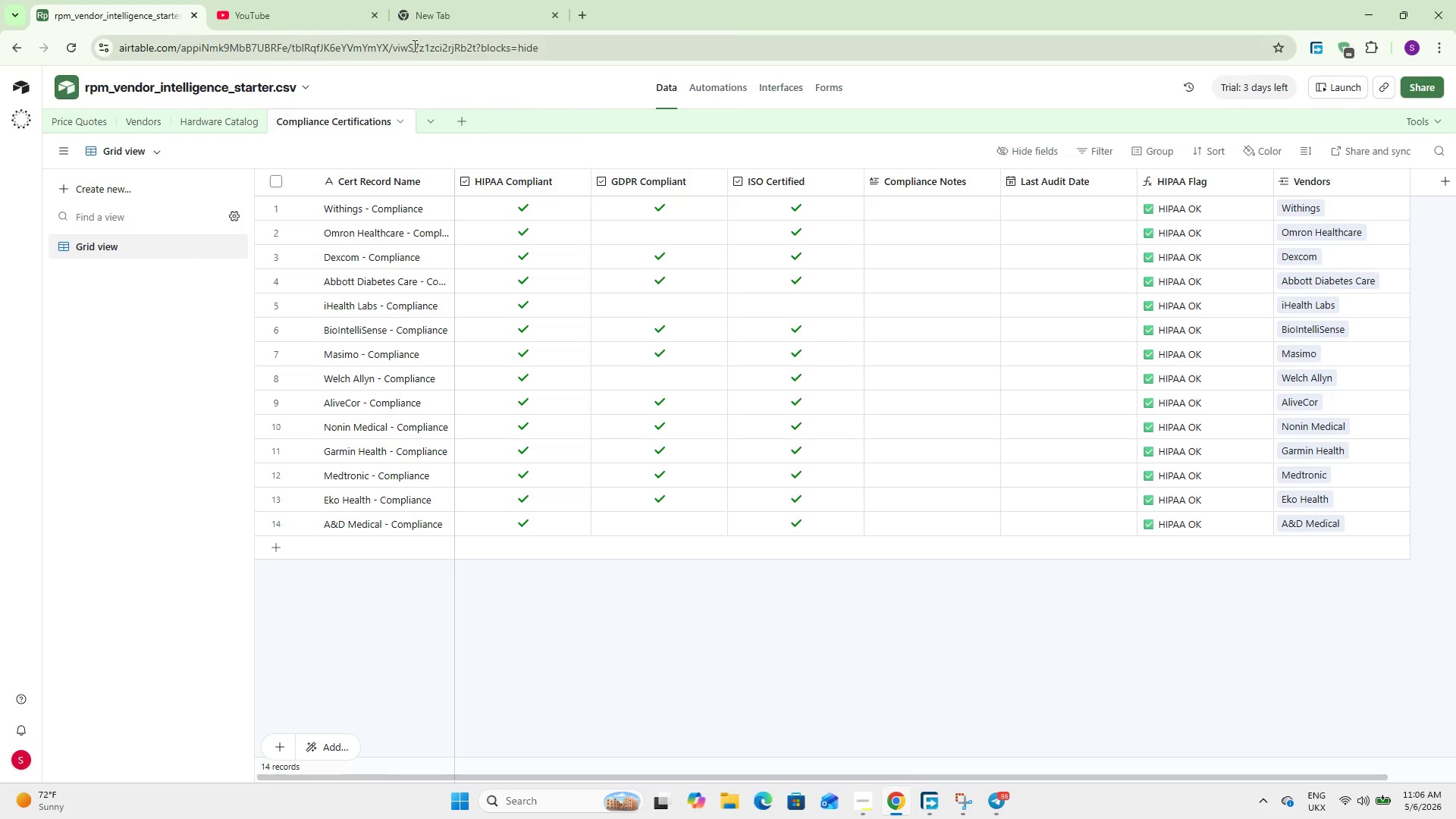 
left_click([149, 116])
 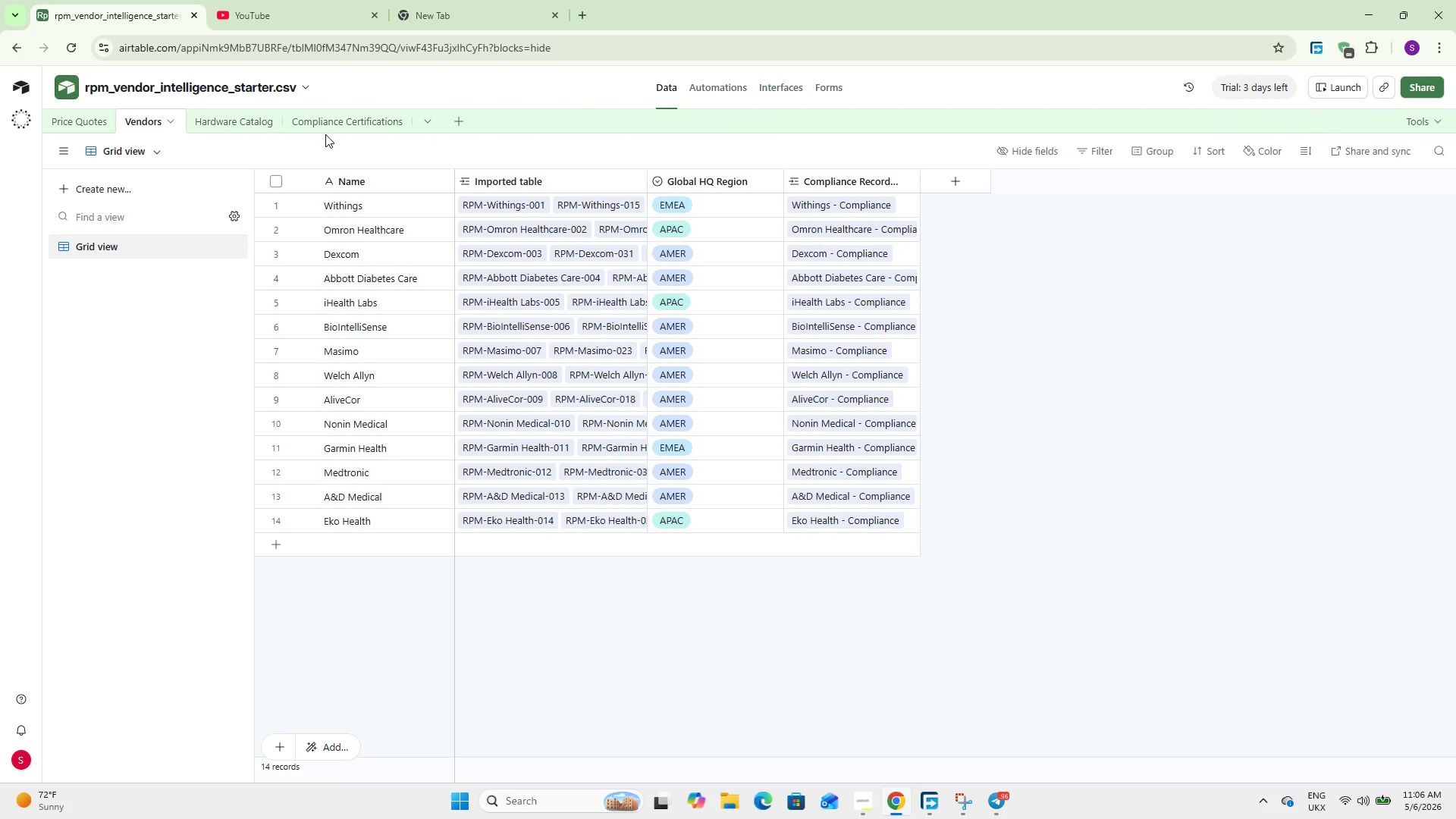 
wait(7.09)
 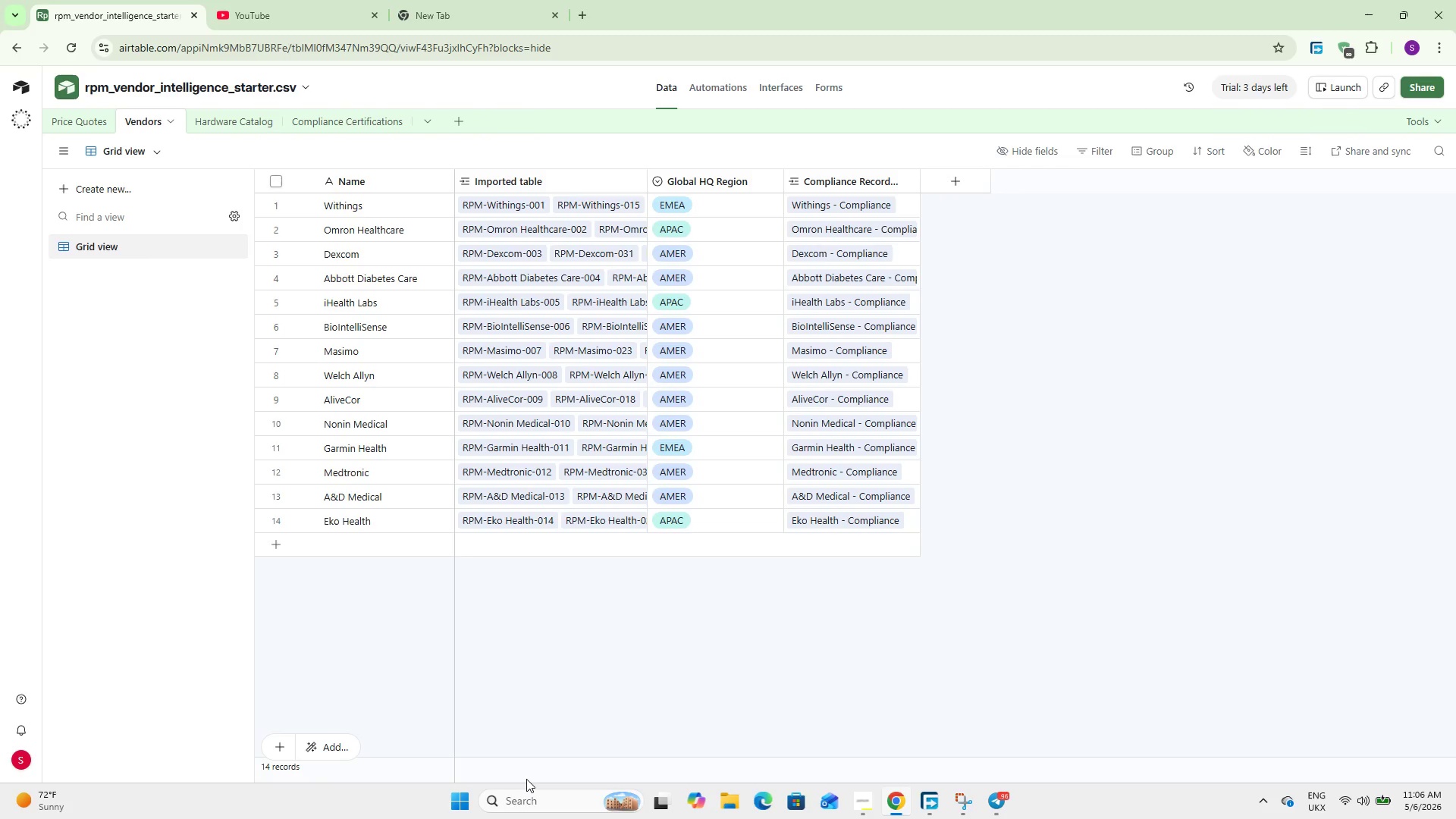 
left_click([336, 127])
 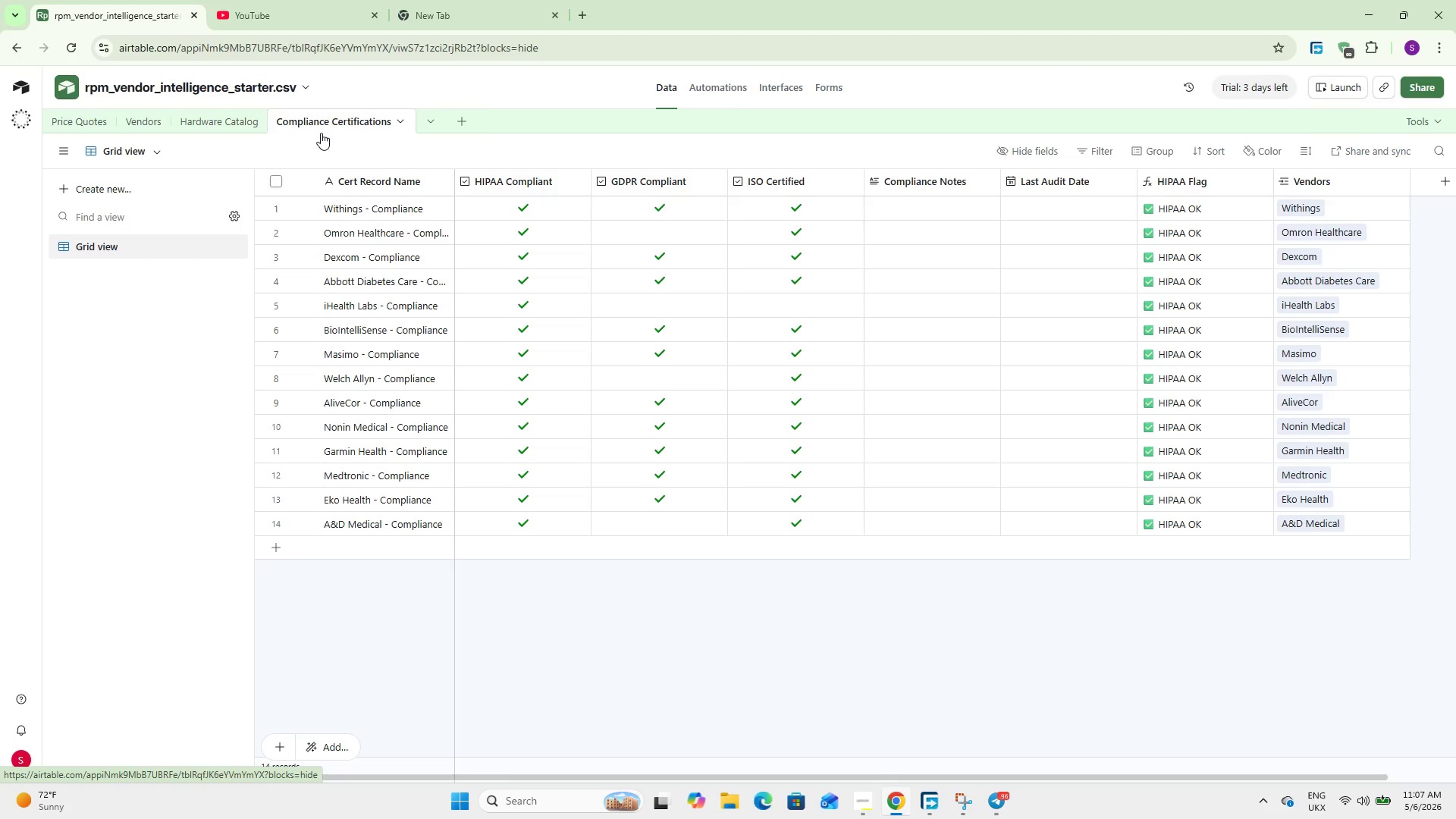 
wait(24.28)
 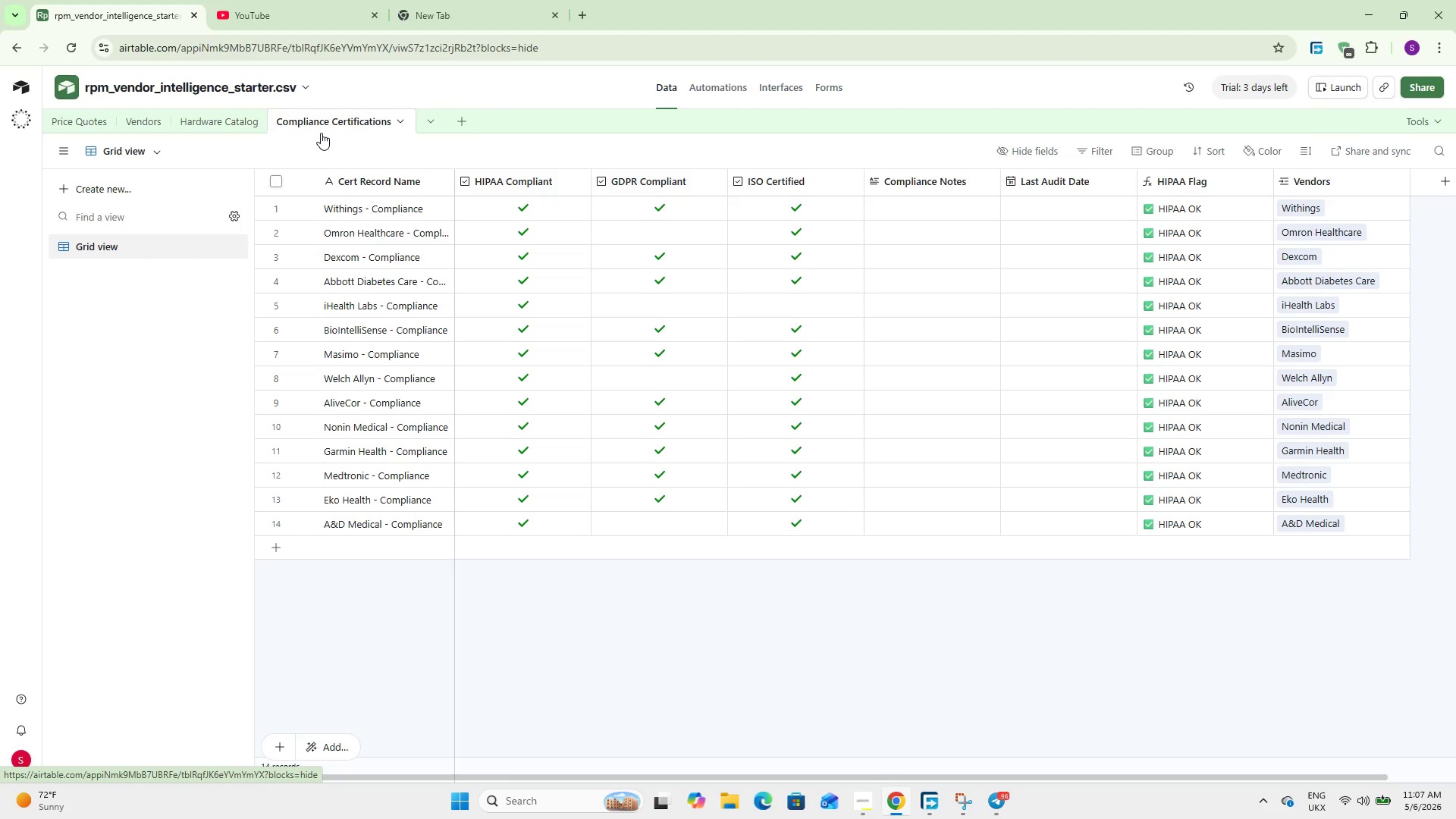 
left_click([140, 113])
 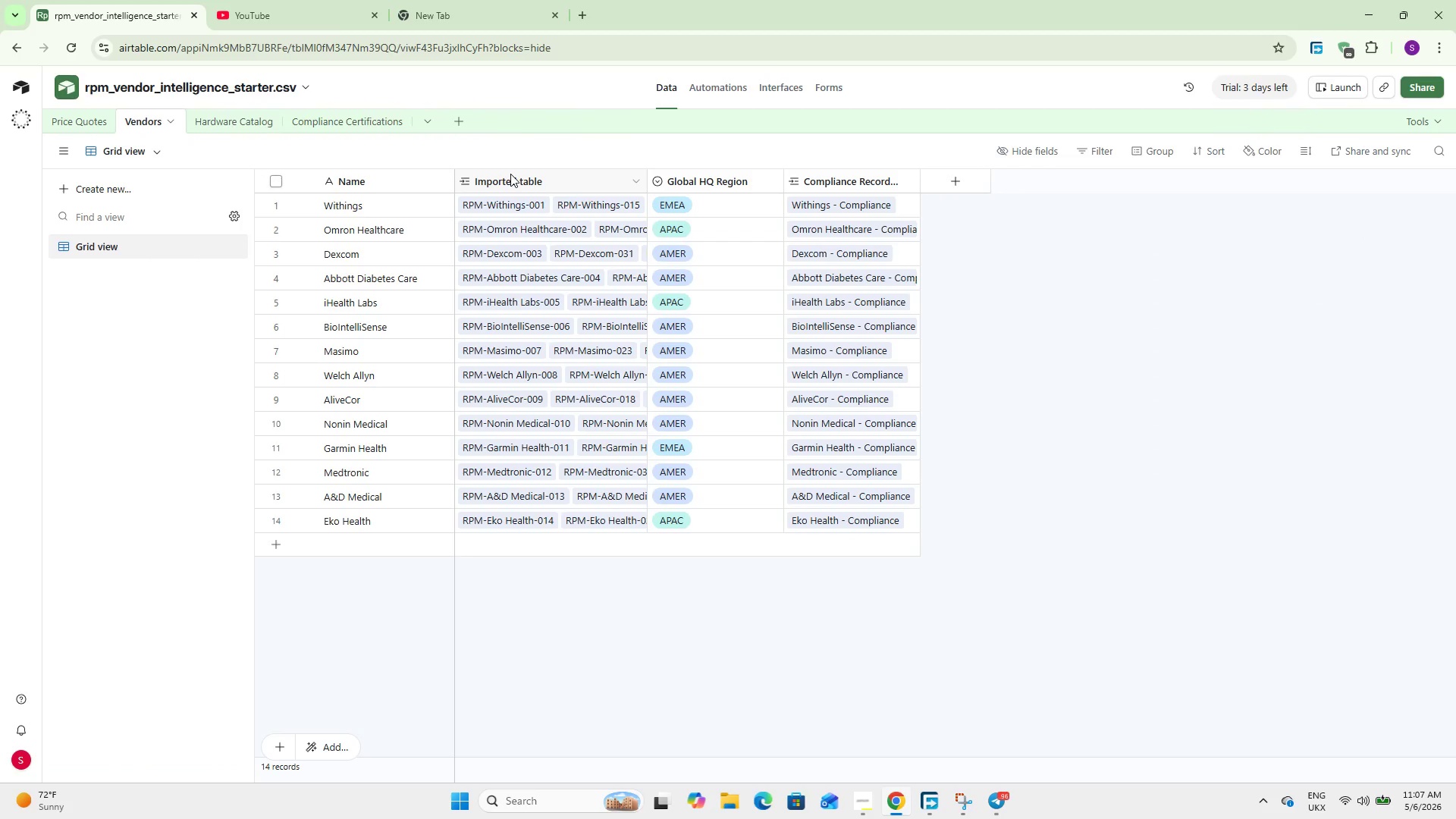 
double_click([510, 174])
 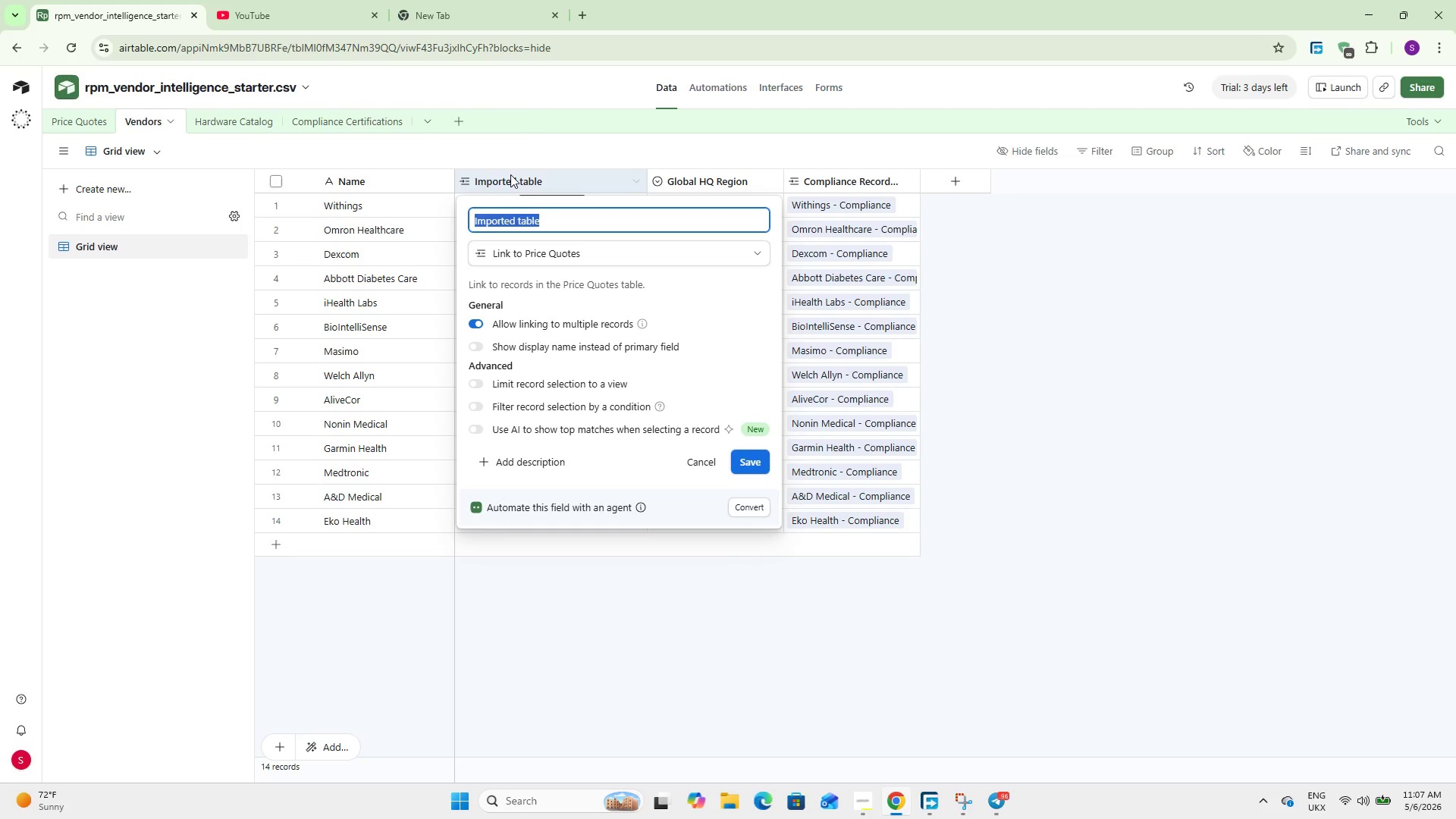 
type(Quotes)
 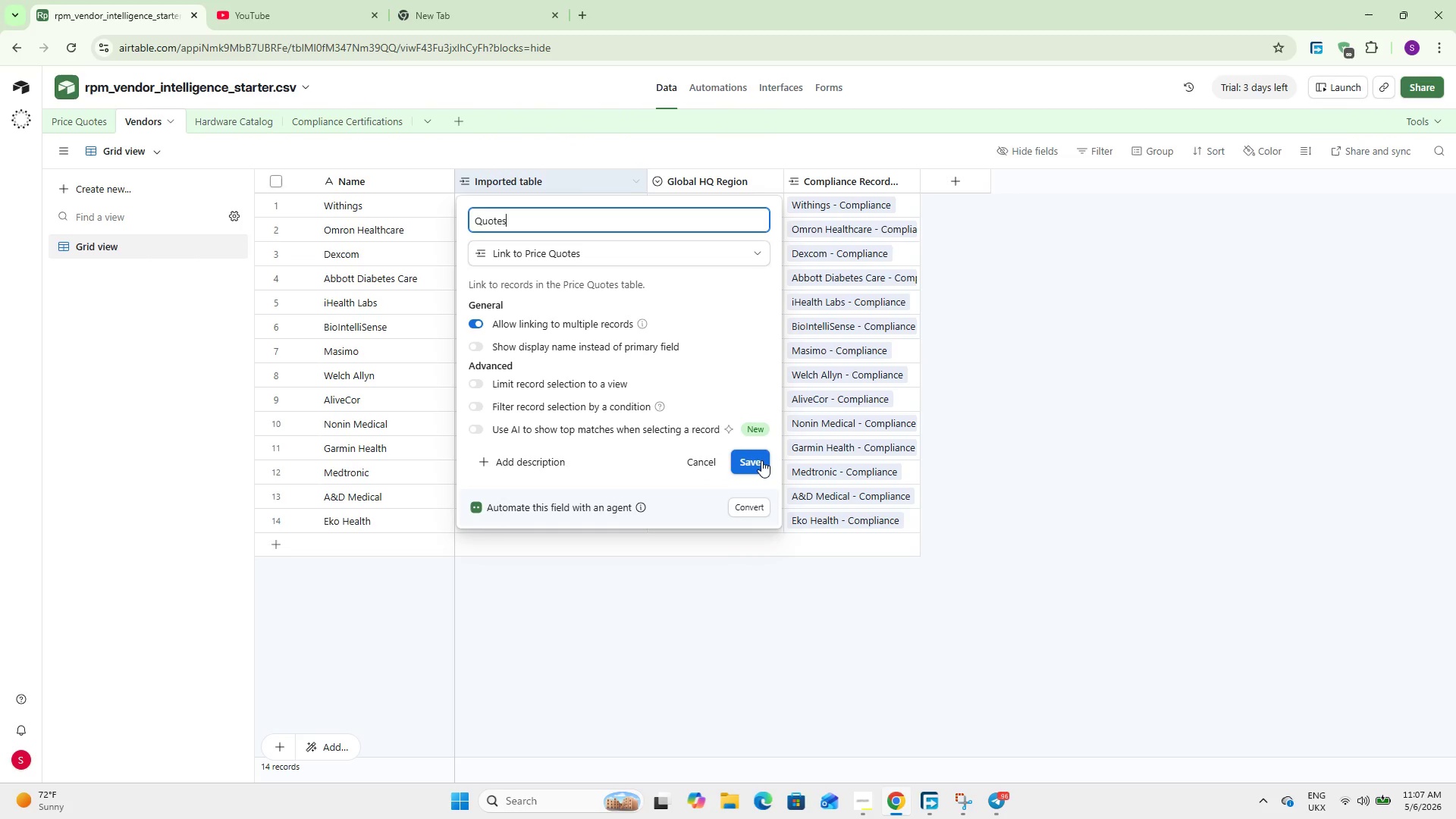 
type( (Linked))
 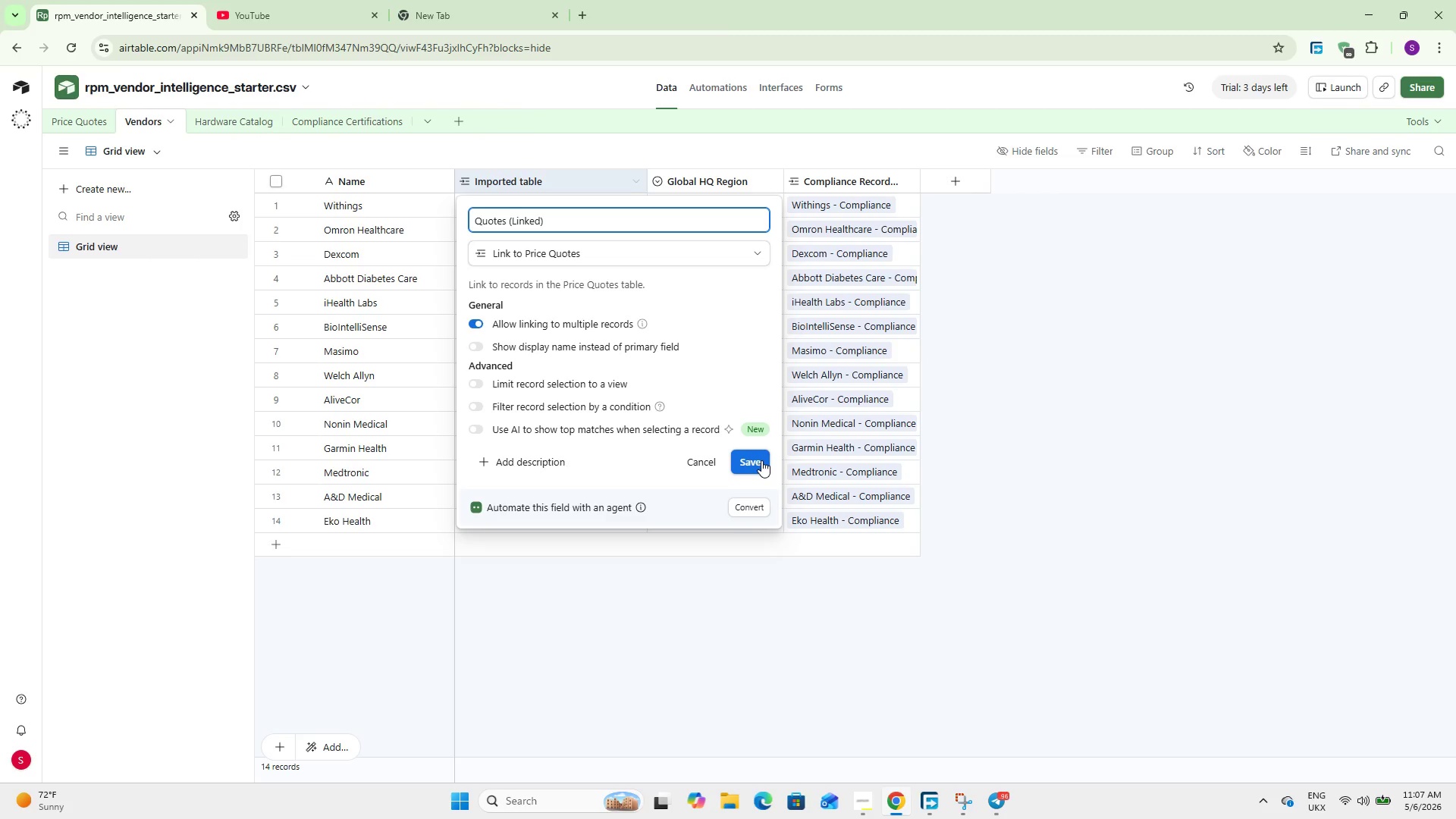 
wait(24.72)
 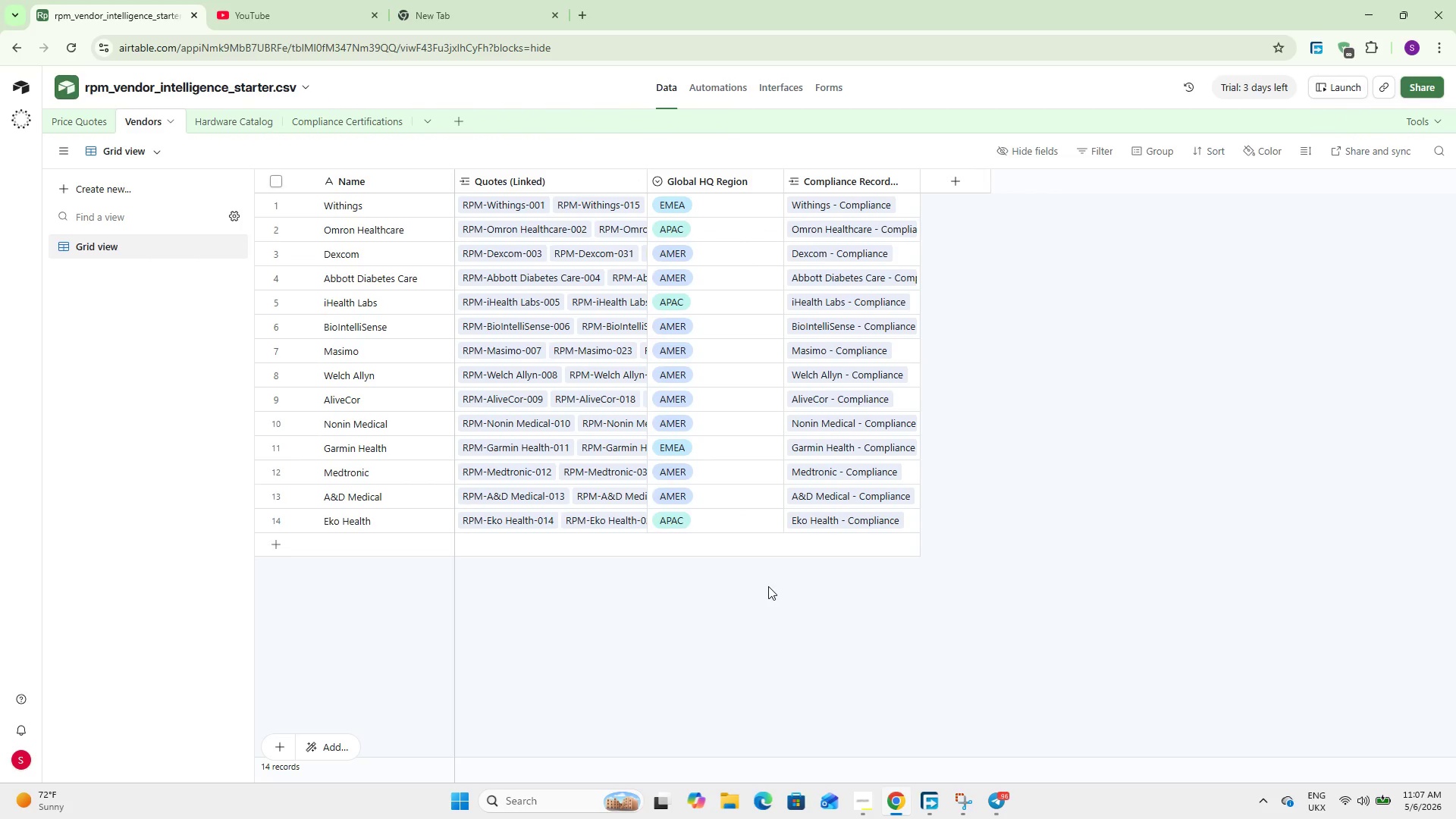 
left_click([252, 110])
 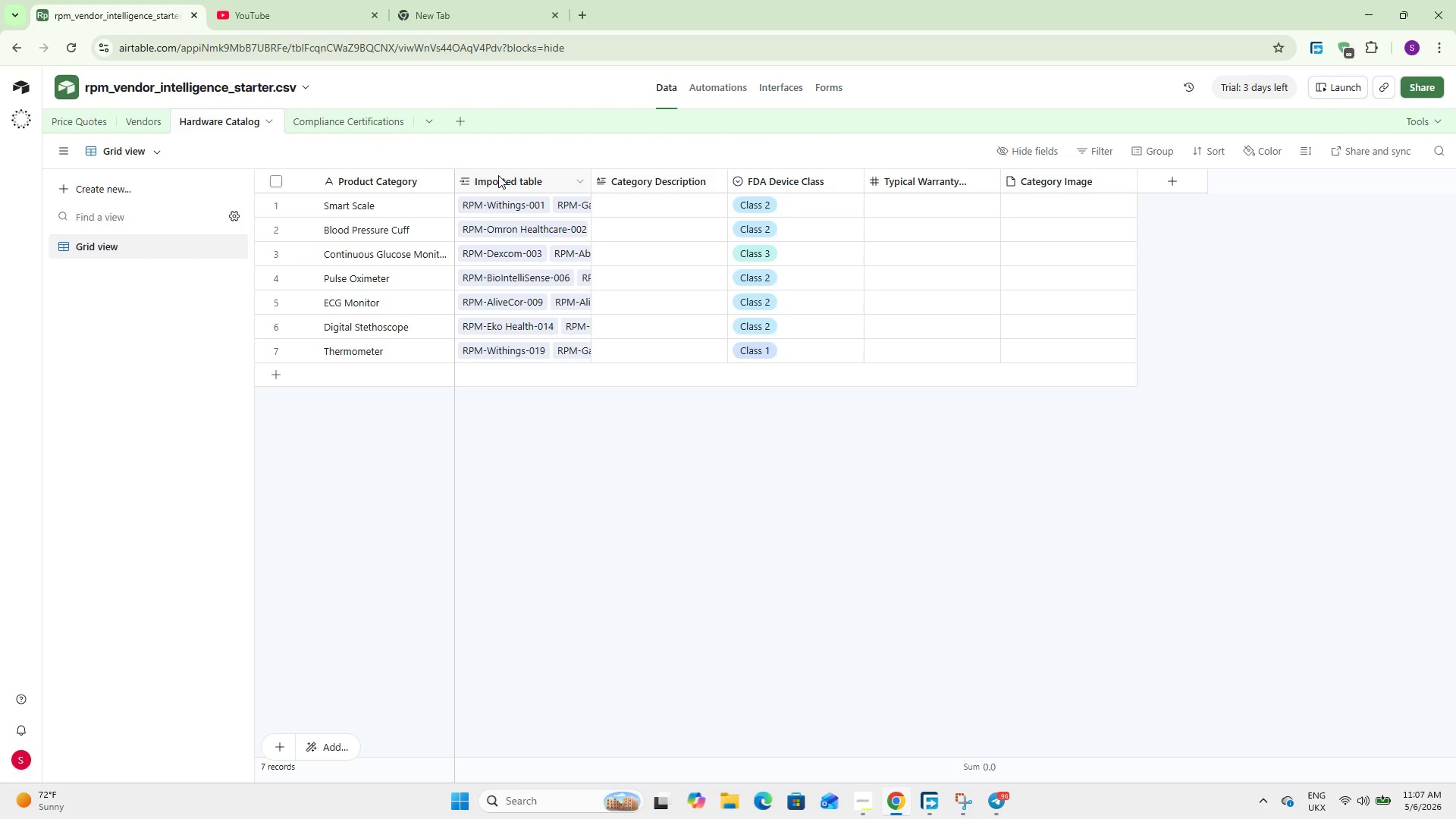 
double_click([499, 175])
 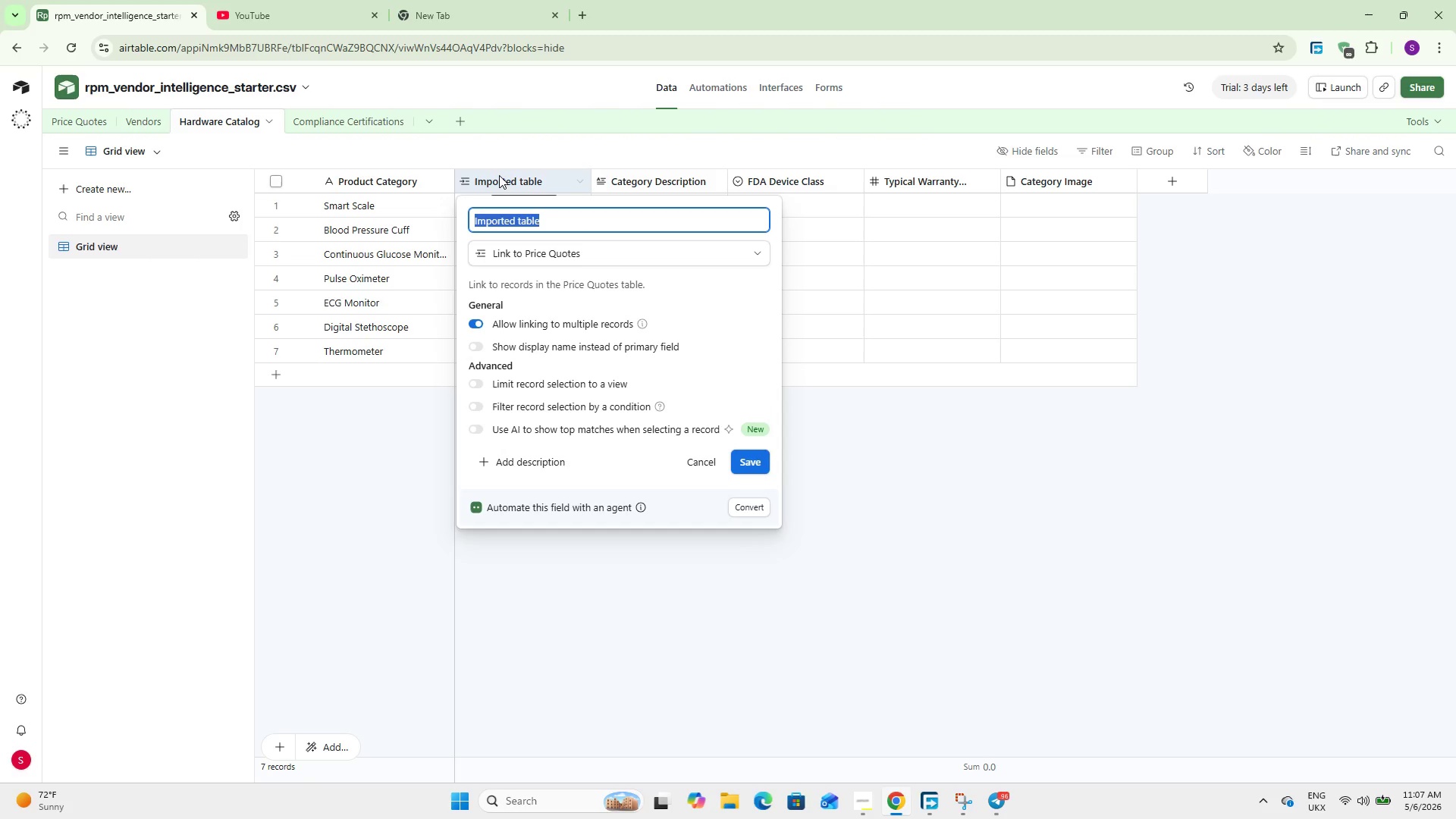 
type(Quotes (link))
 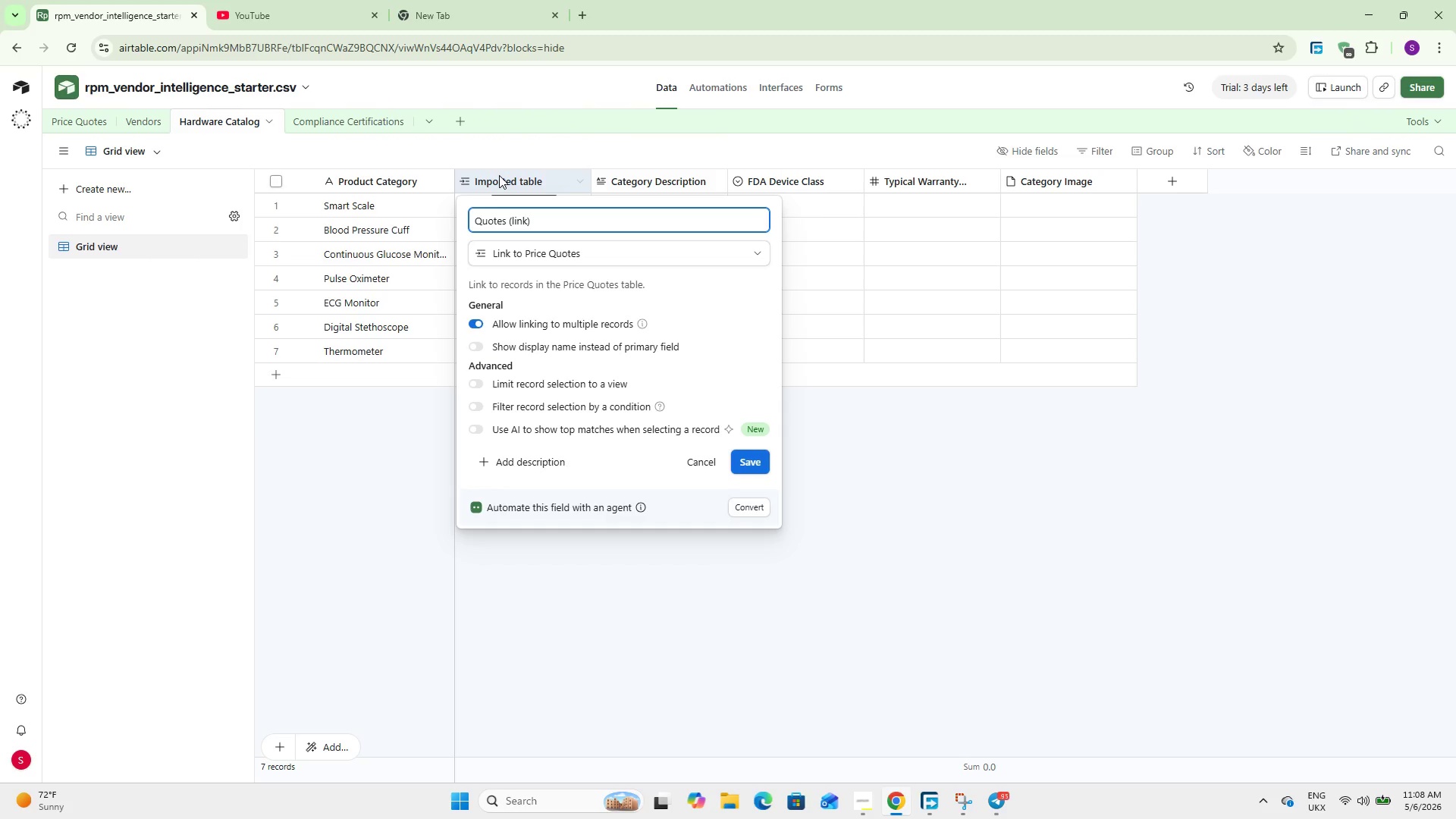 
wait(100.39)
 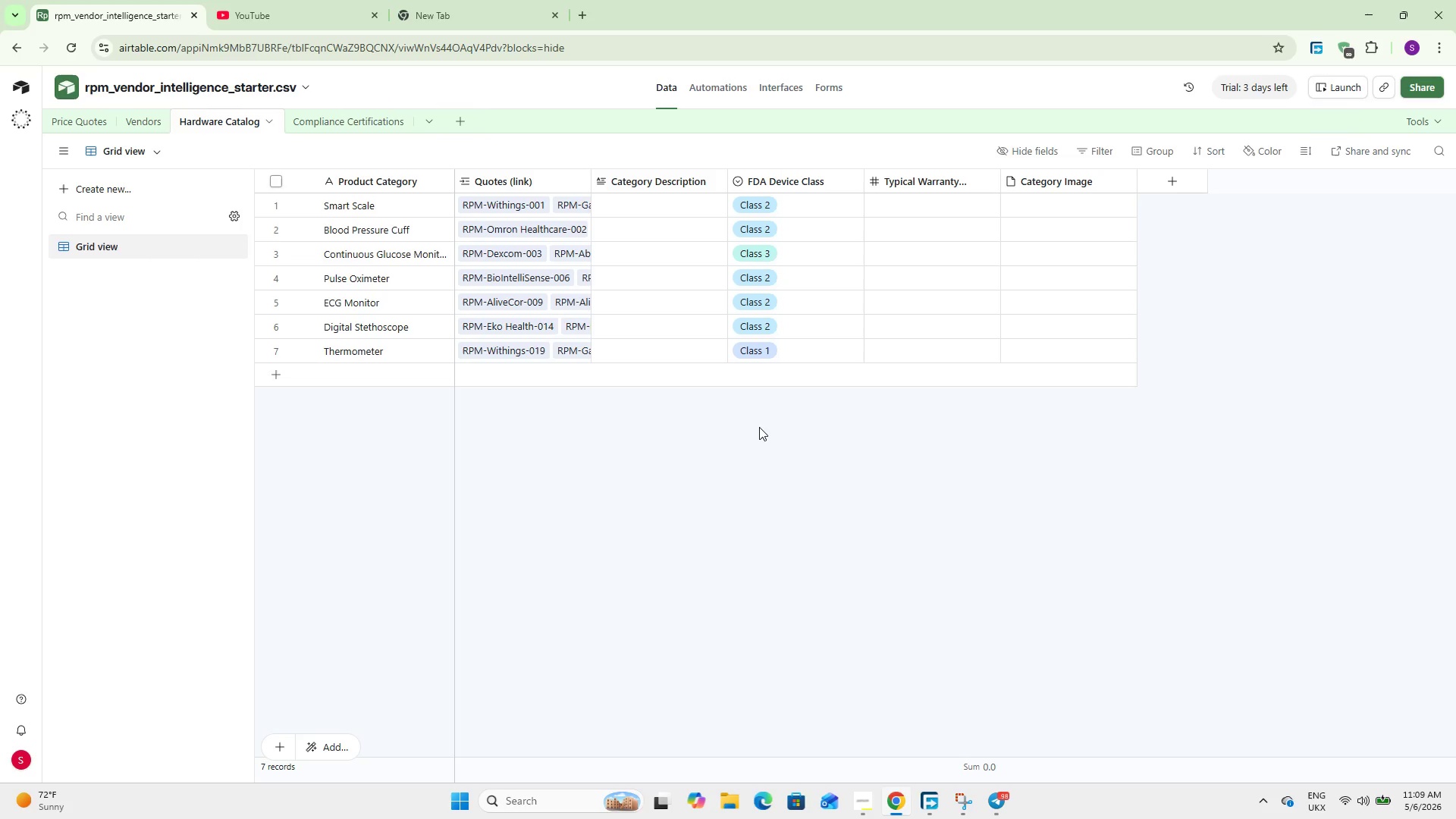 
double_click([149, 111])
 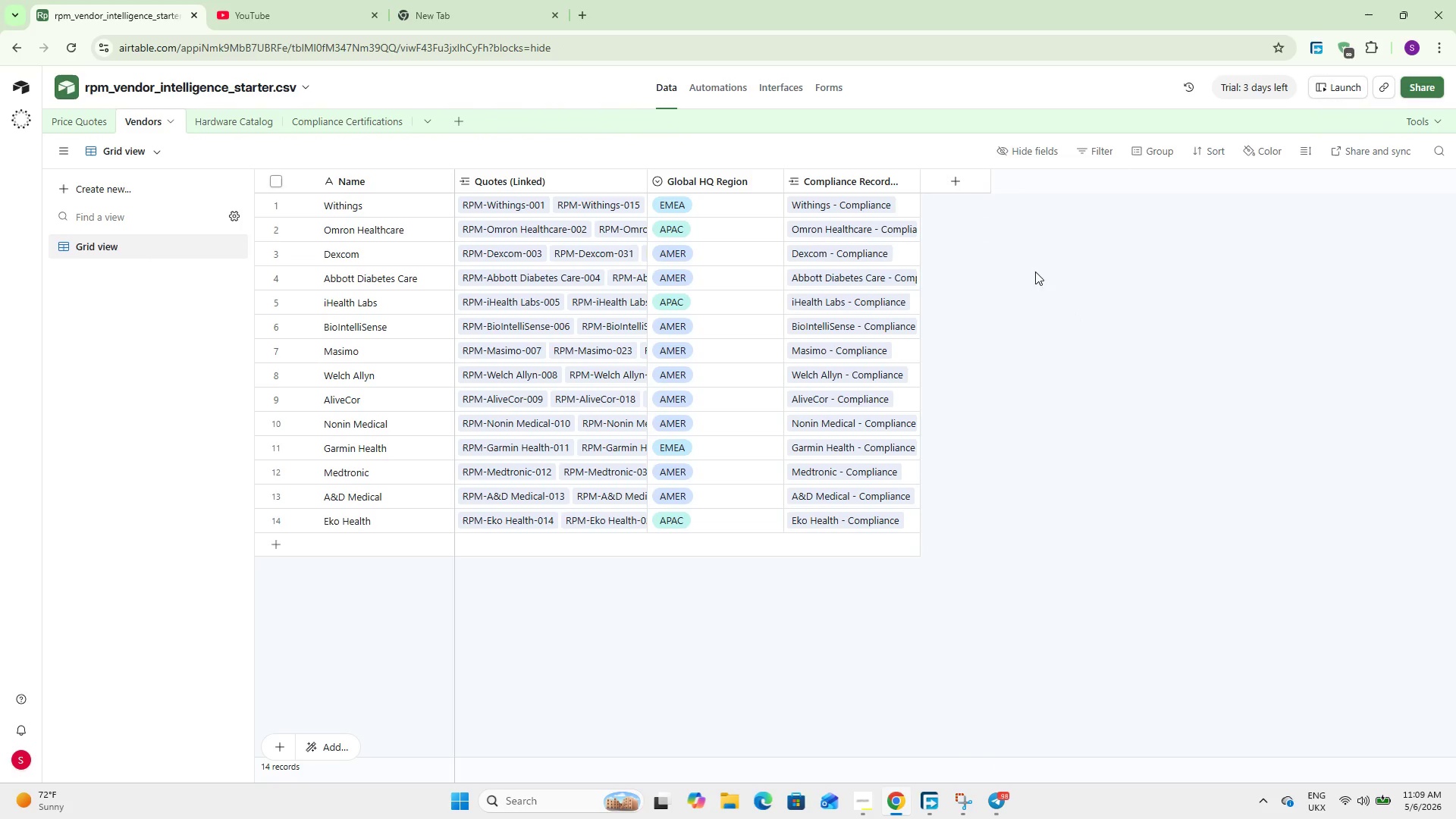 
wait(6.41)
 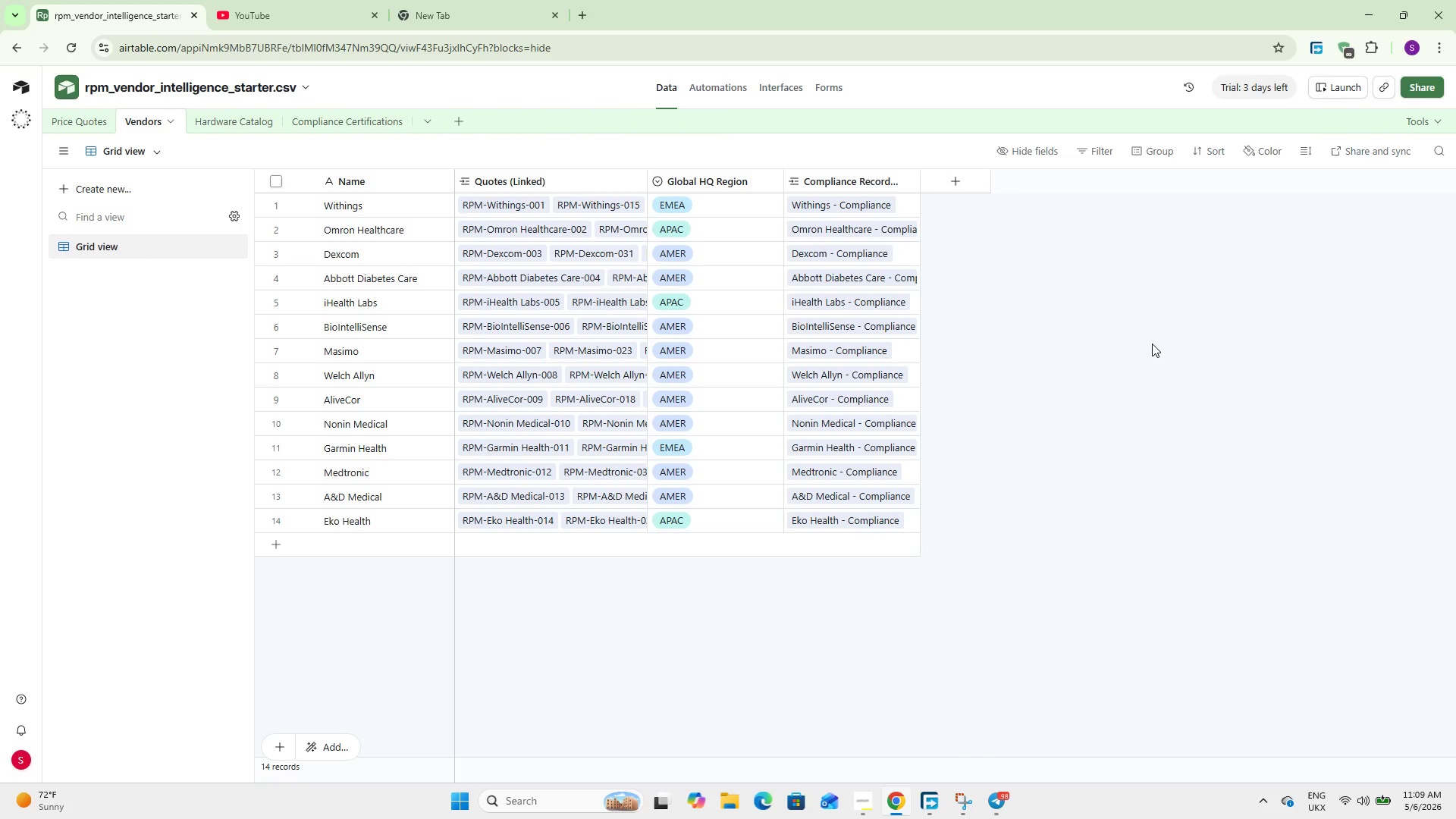 
left_click([958, 179])
 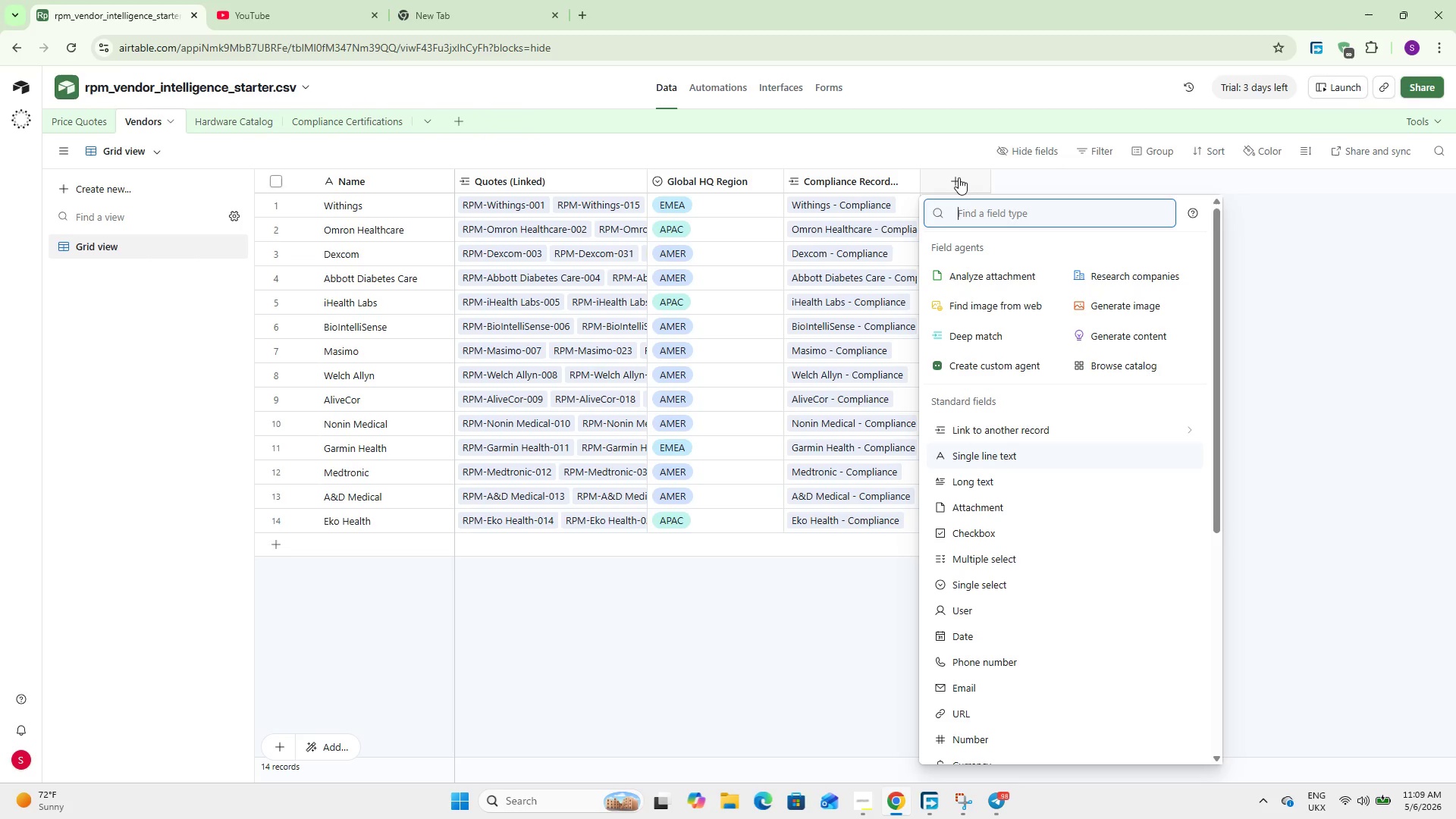 
type(roll)
 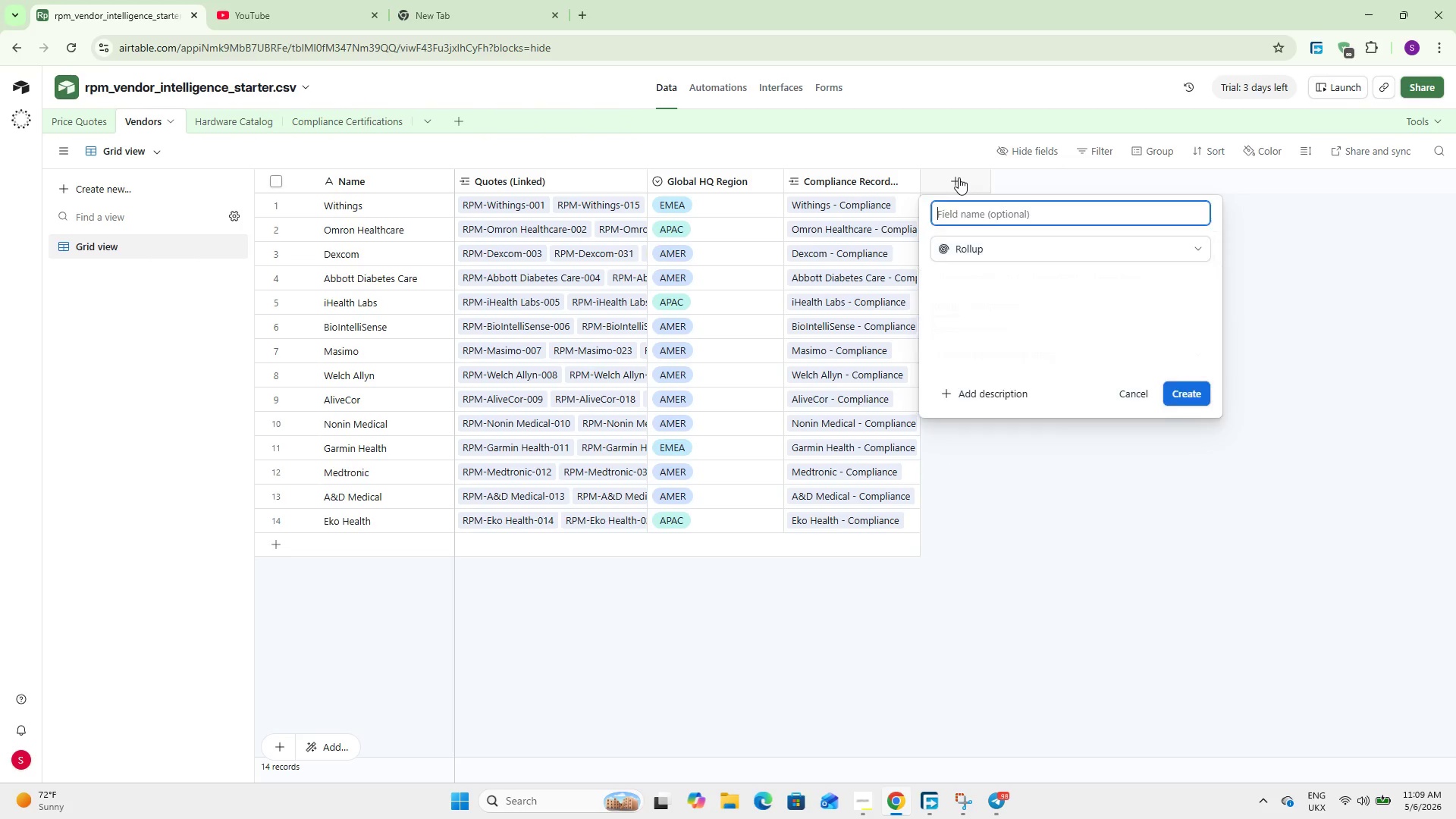 
key(Enter)
 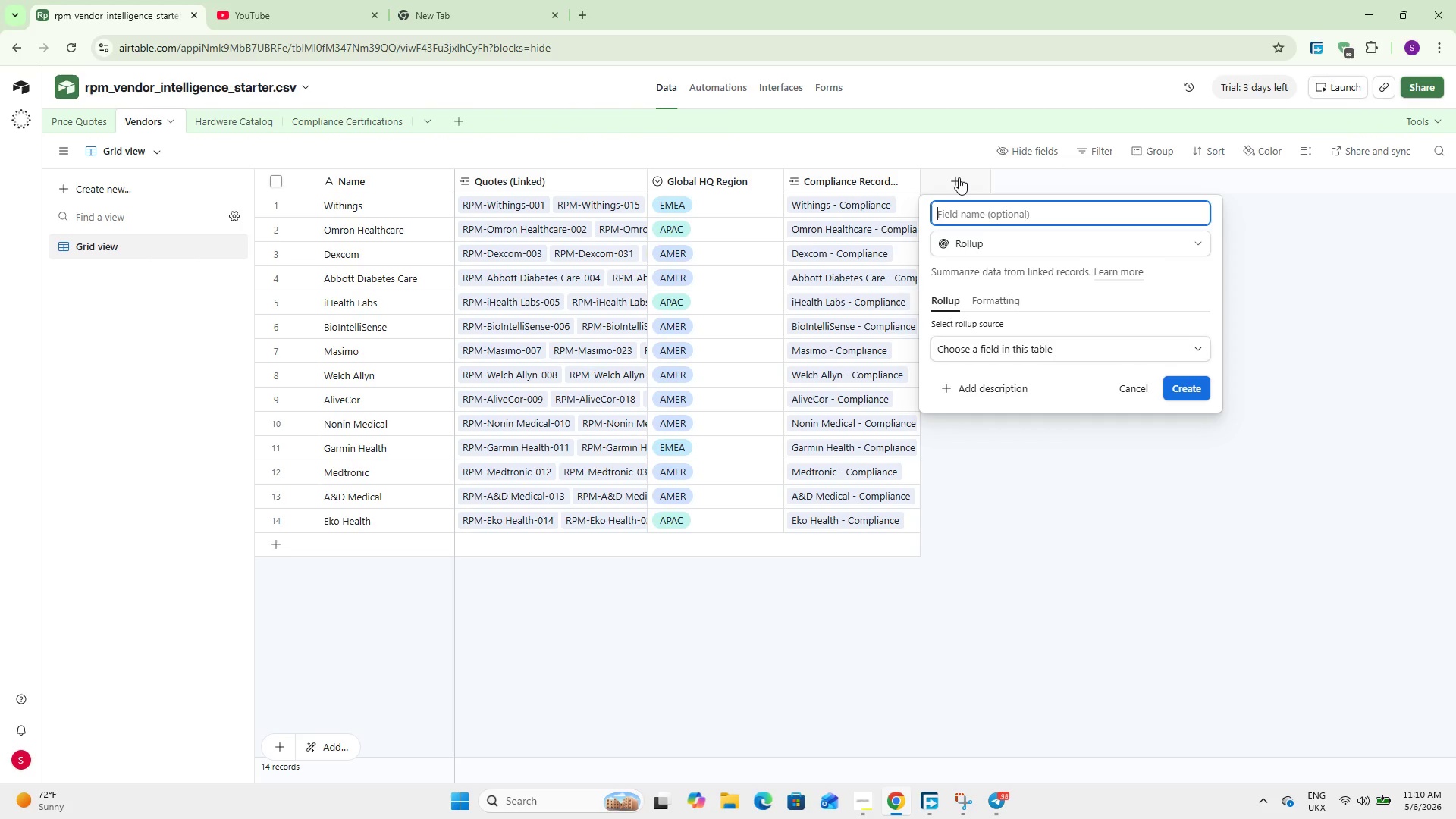 
wait(20.81)
 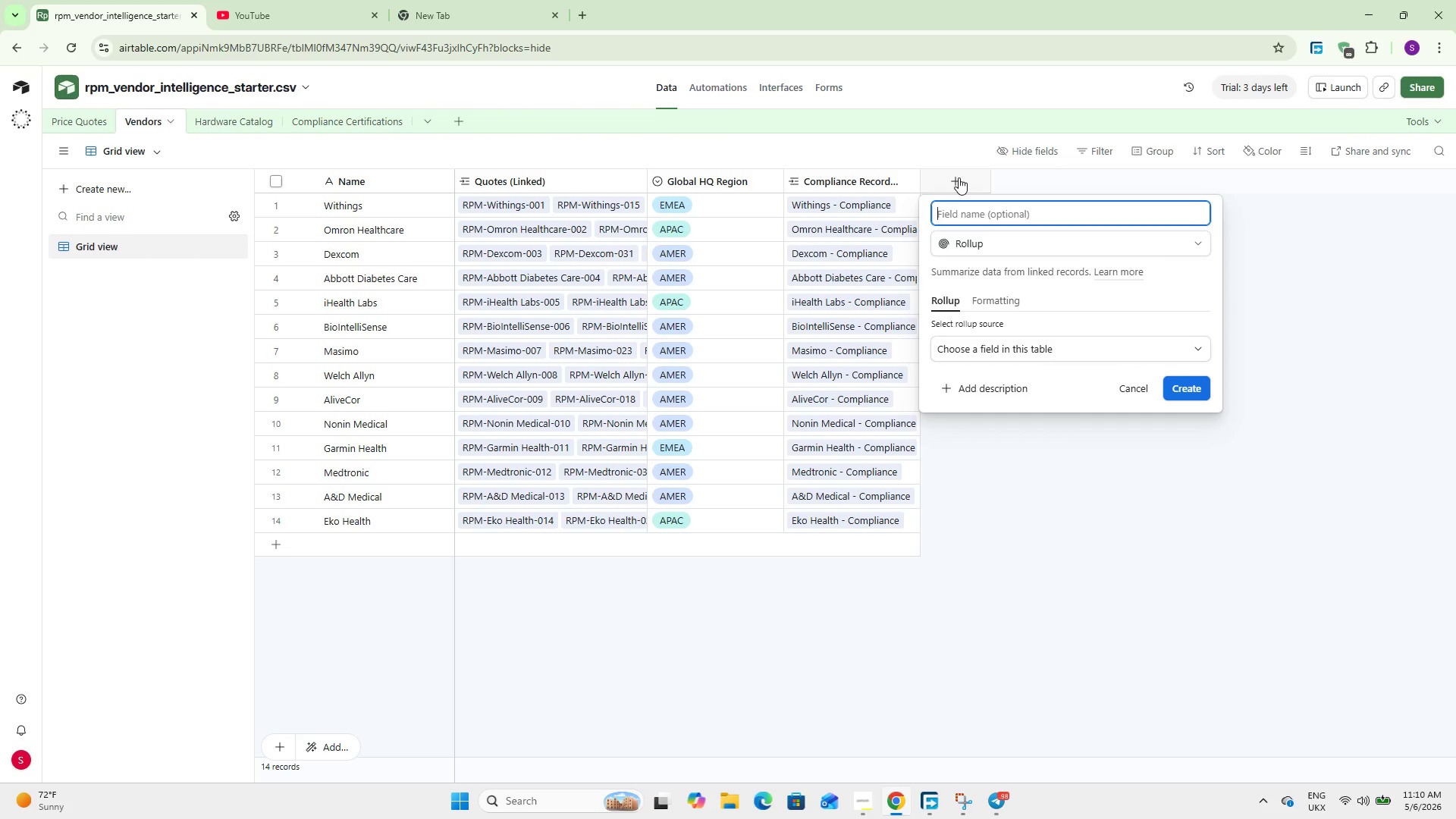 
type(Avg Vora Score)
 